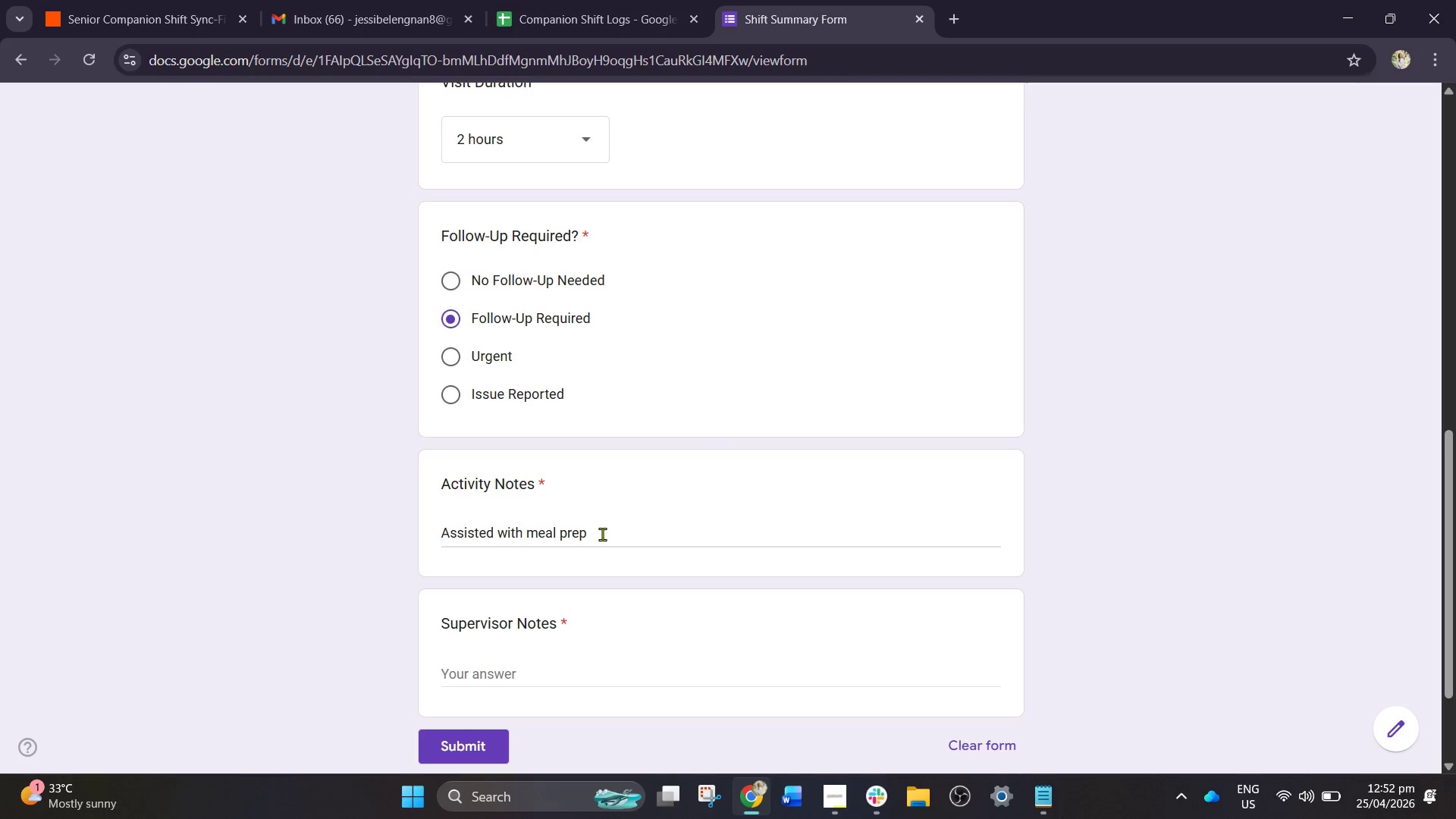 
left_click([602, 534])
 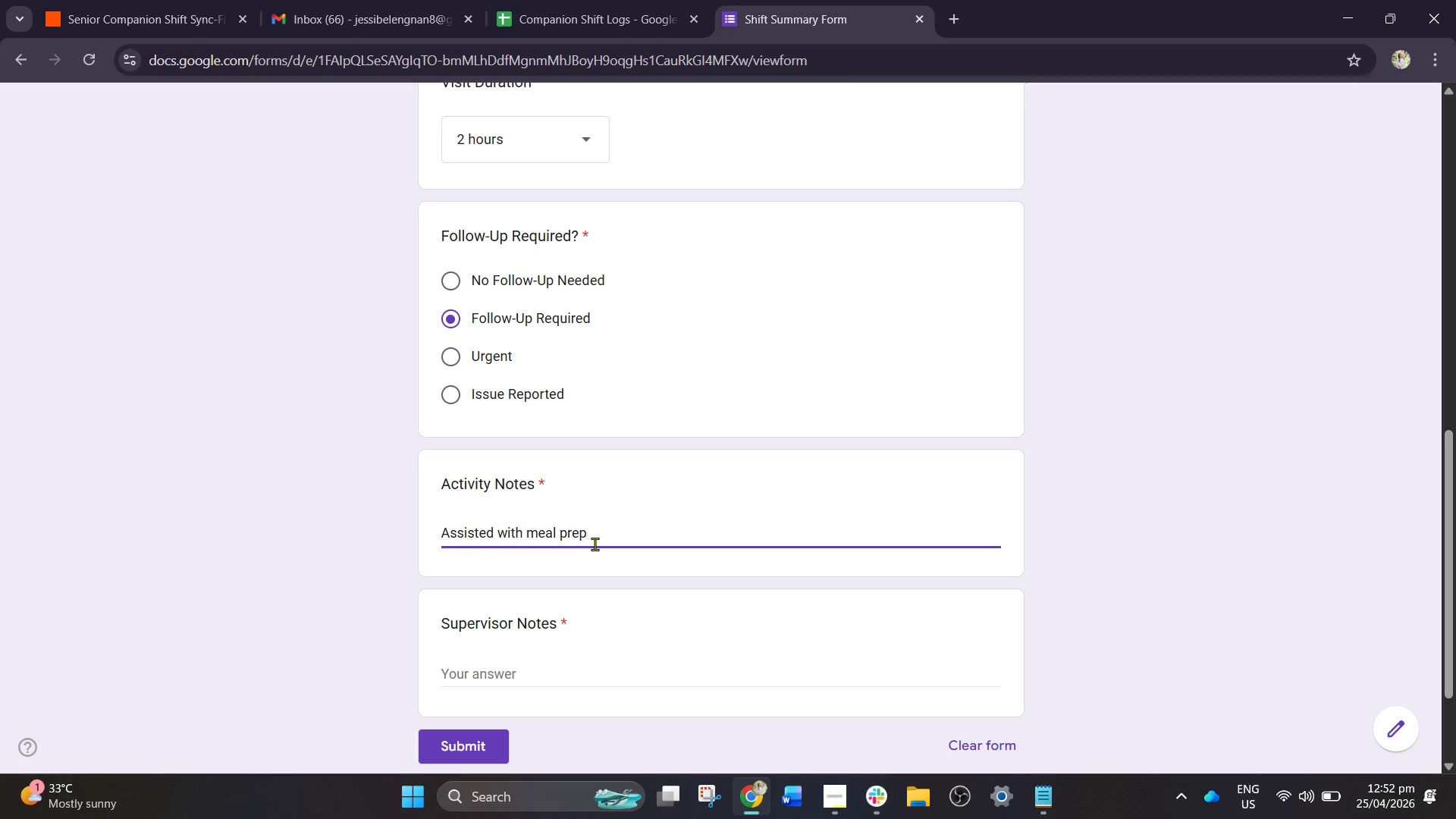 
type( and )
 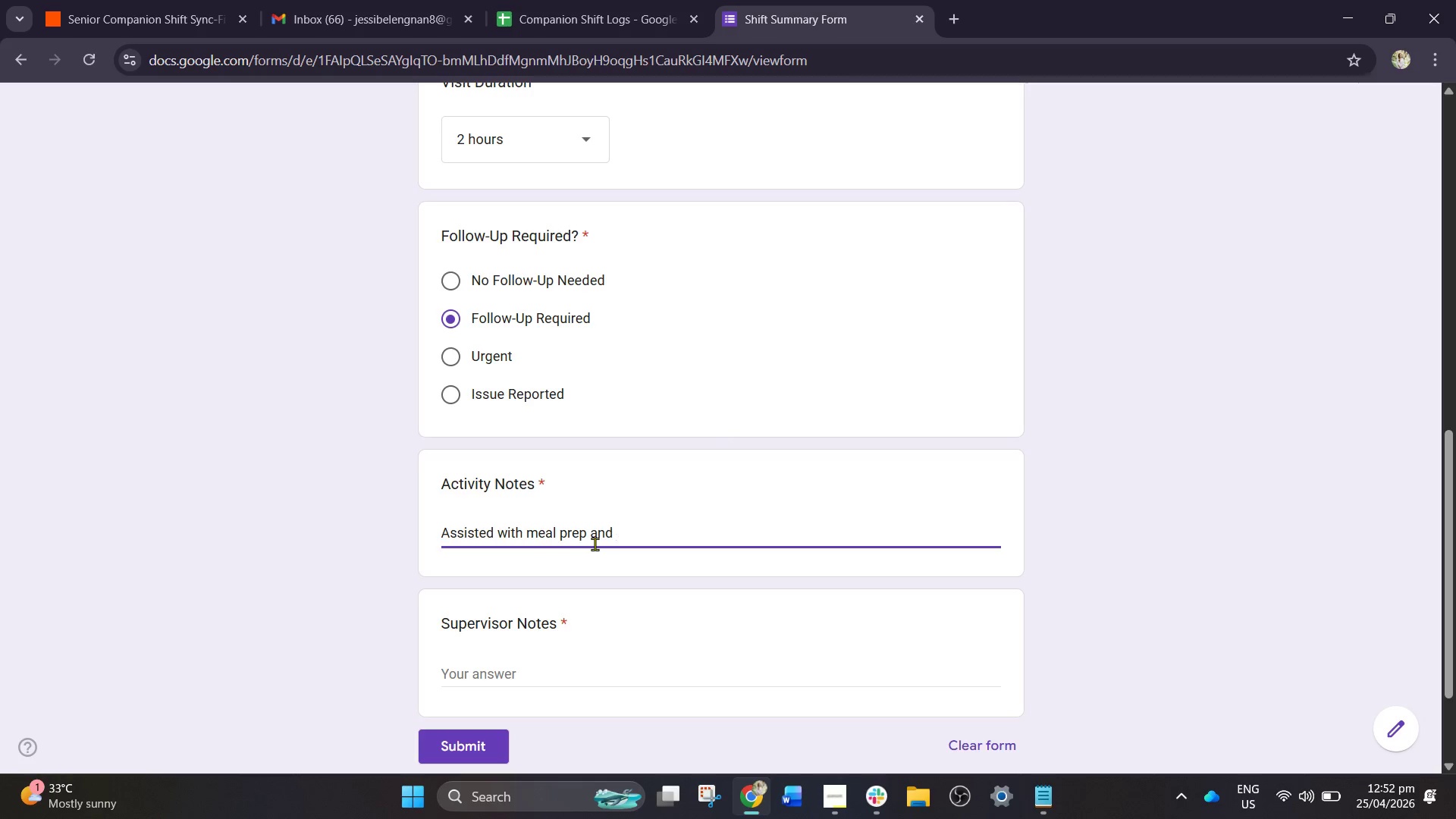 
type(reding)
key(Backspace)
key(Backspace)
key(Backspace)
key(Backspace)
type(ading )
 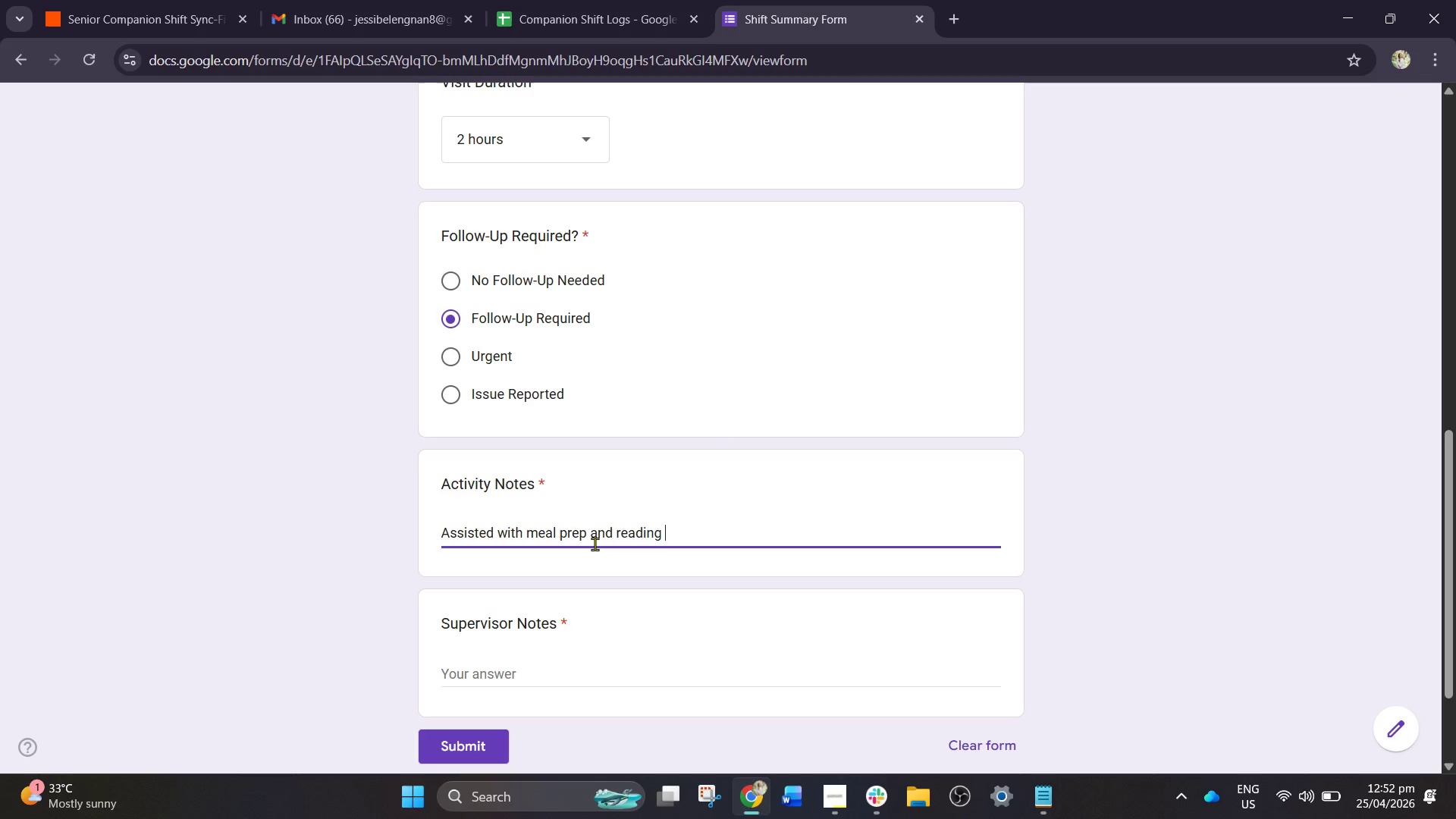 
type(mail )
 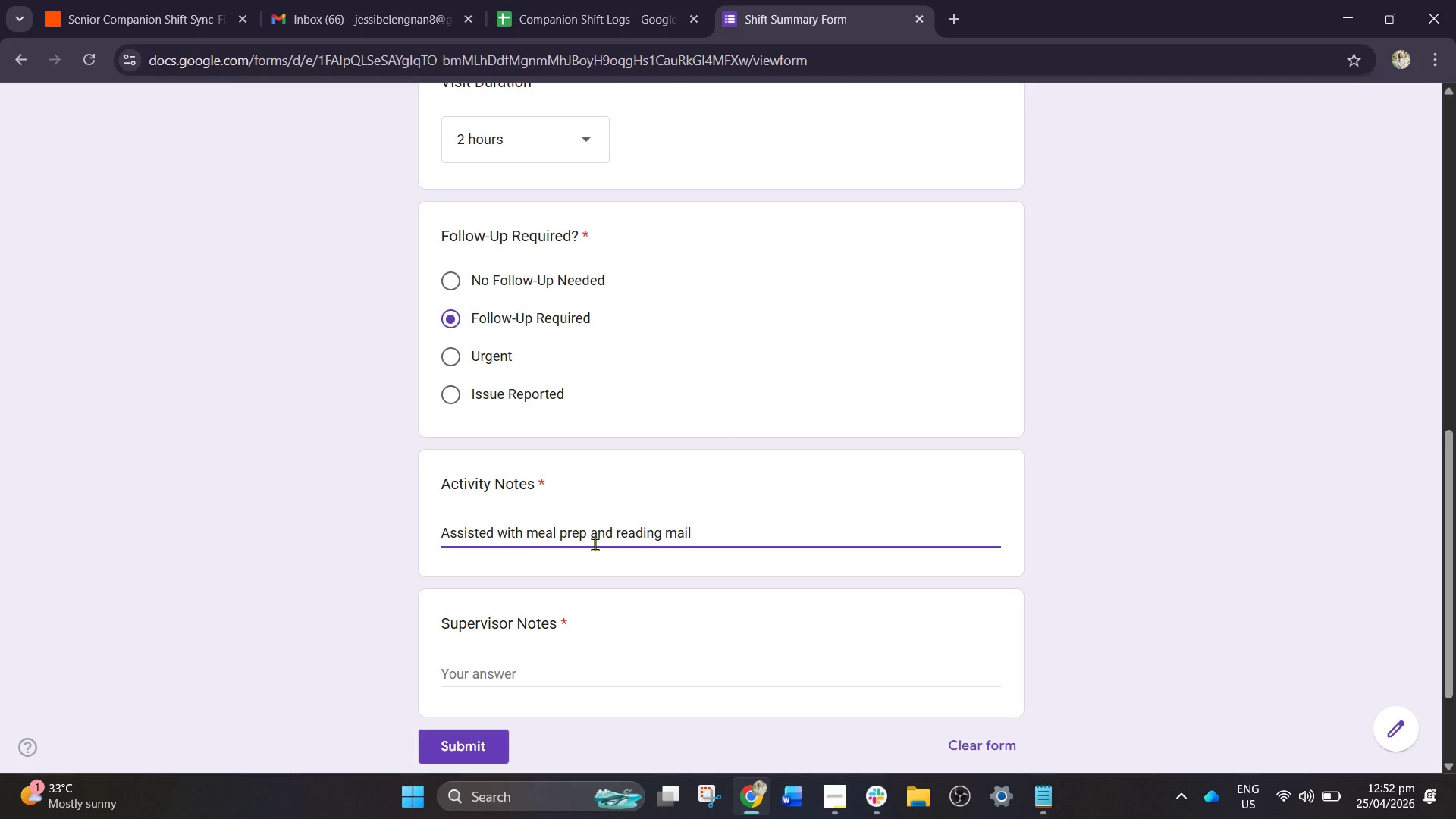 
wait(5.77)
 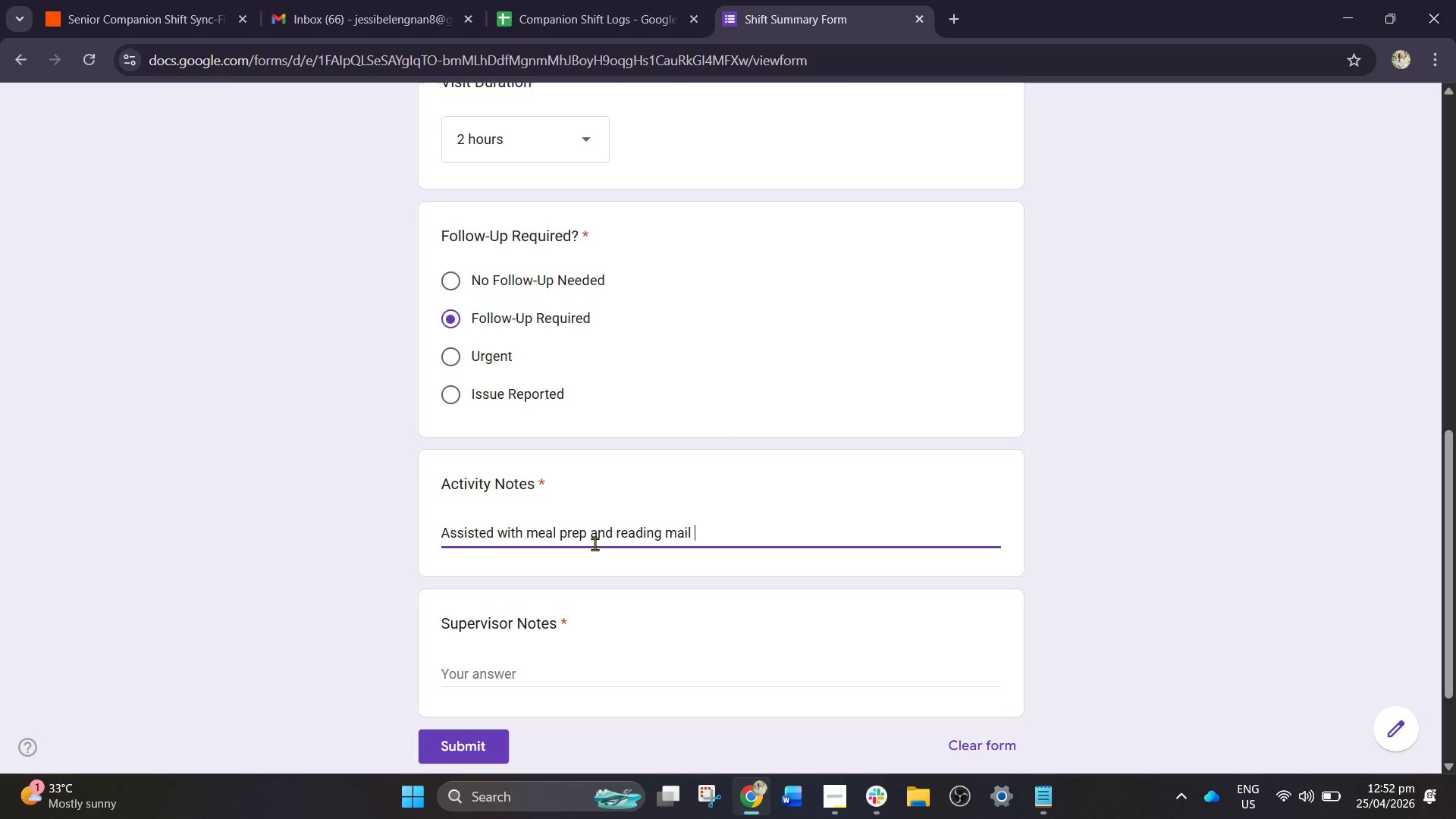 
type(corre)
 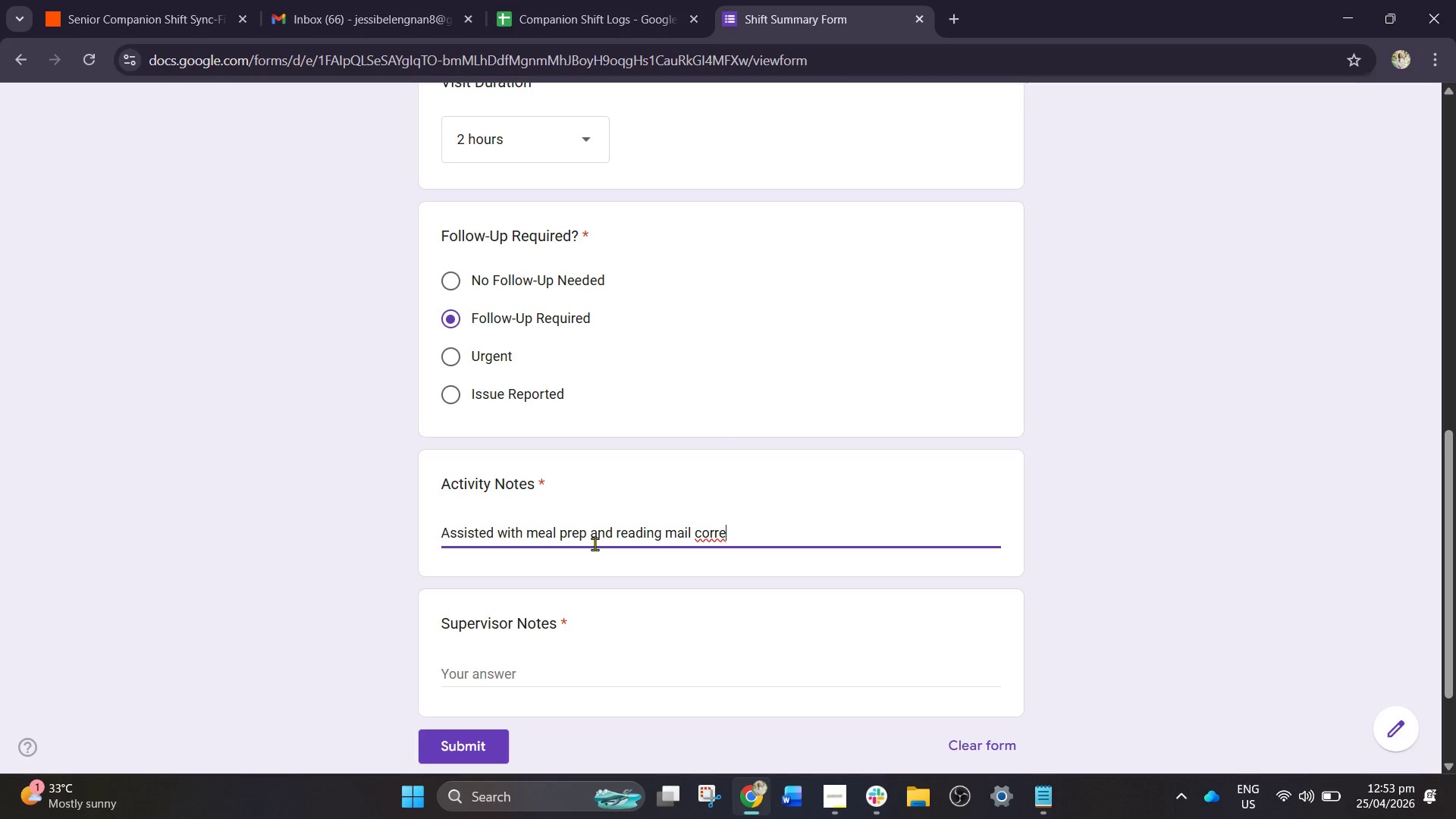 
wait(18.91)
 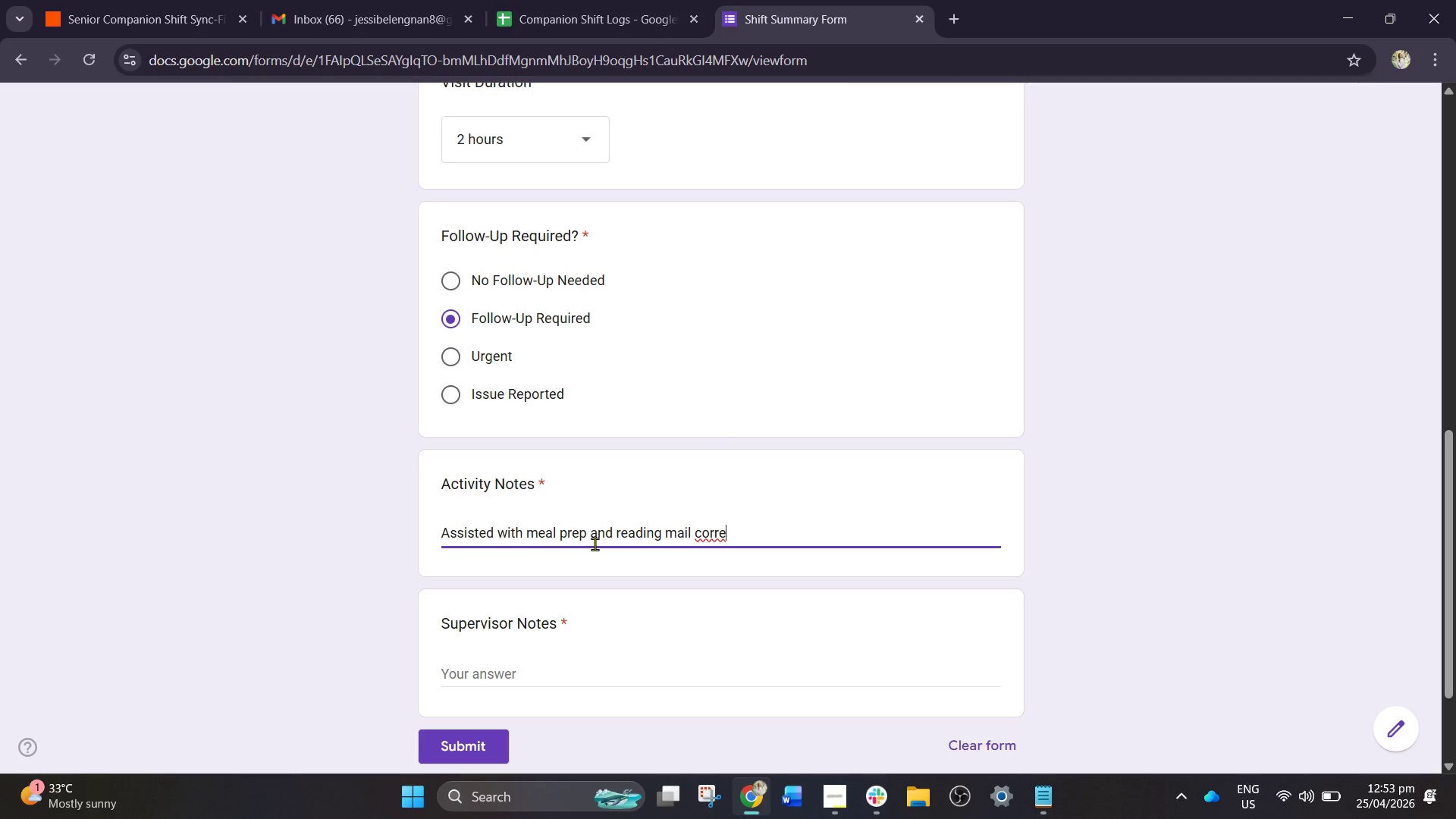 
type(spondence.)
 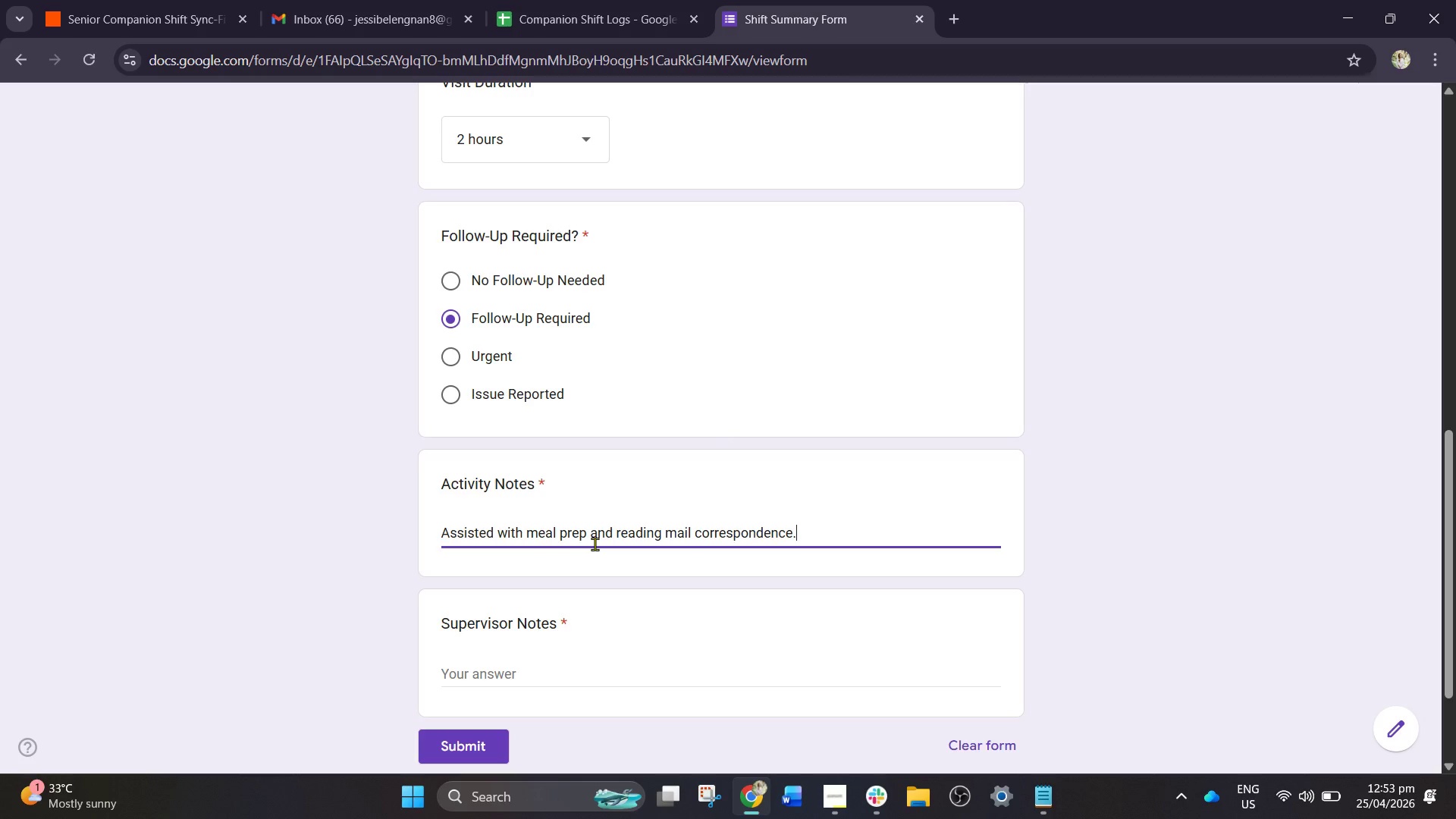 
type(Clieb)
key(Backspace)
type(nt )
key(Backspace)
key(Backspace)
key(Backspace)
key(Backspace)
key(Backspace)
key(Backspace)
key(Backspace)
type( Ci)
key(Backspace)
type(lient)
 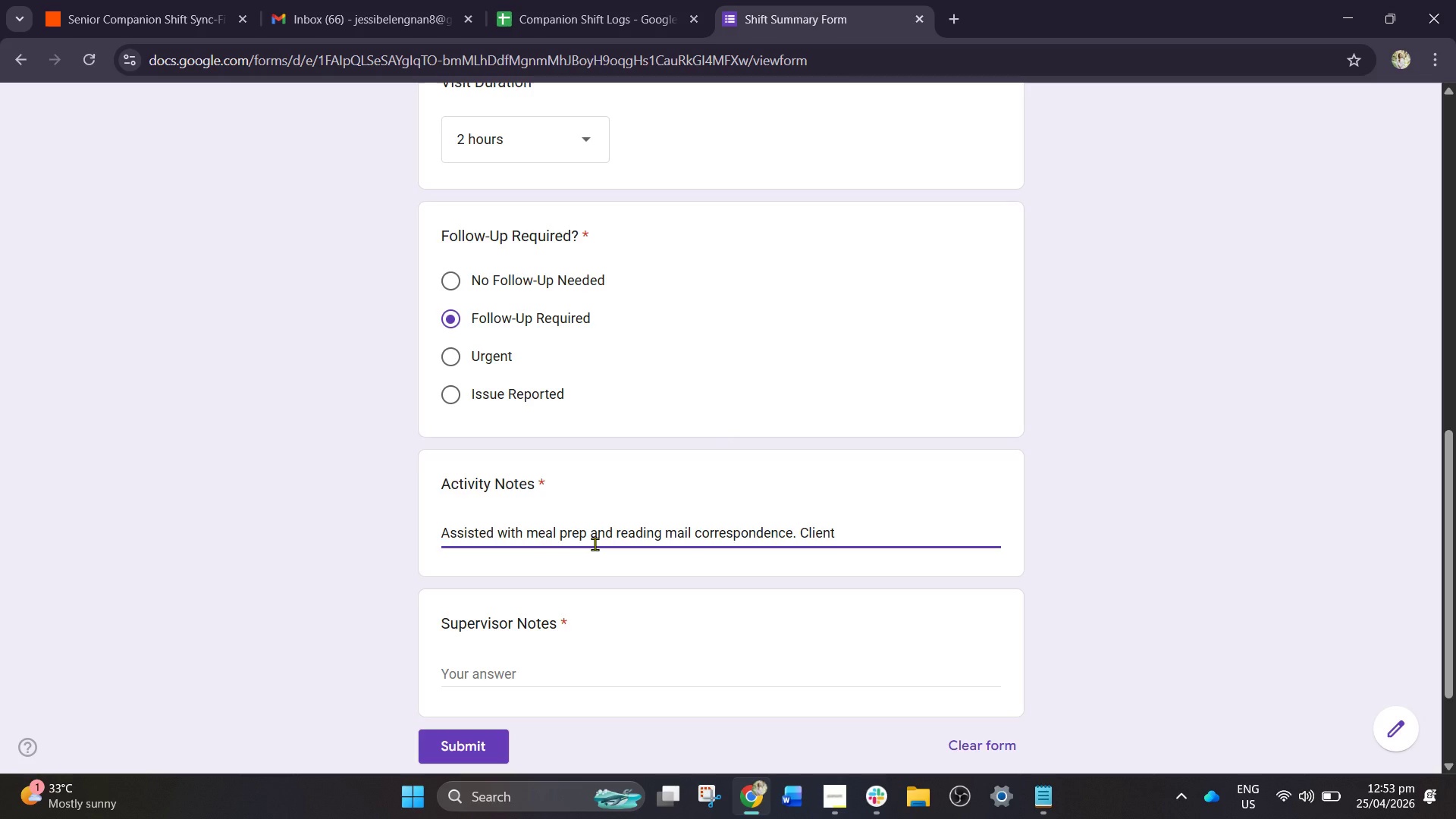 
type( requested)
 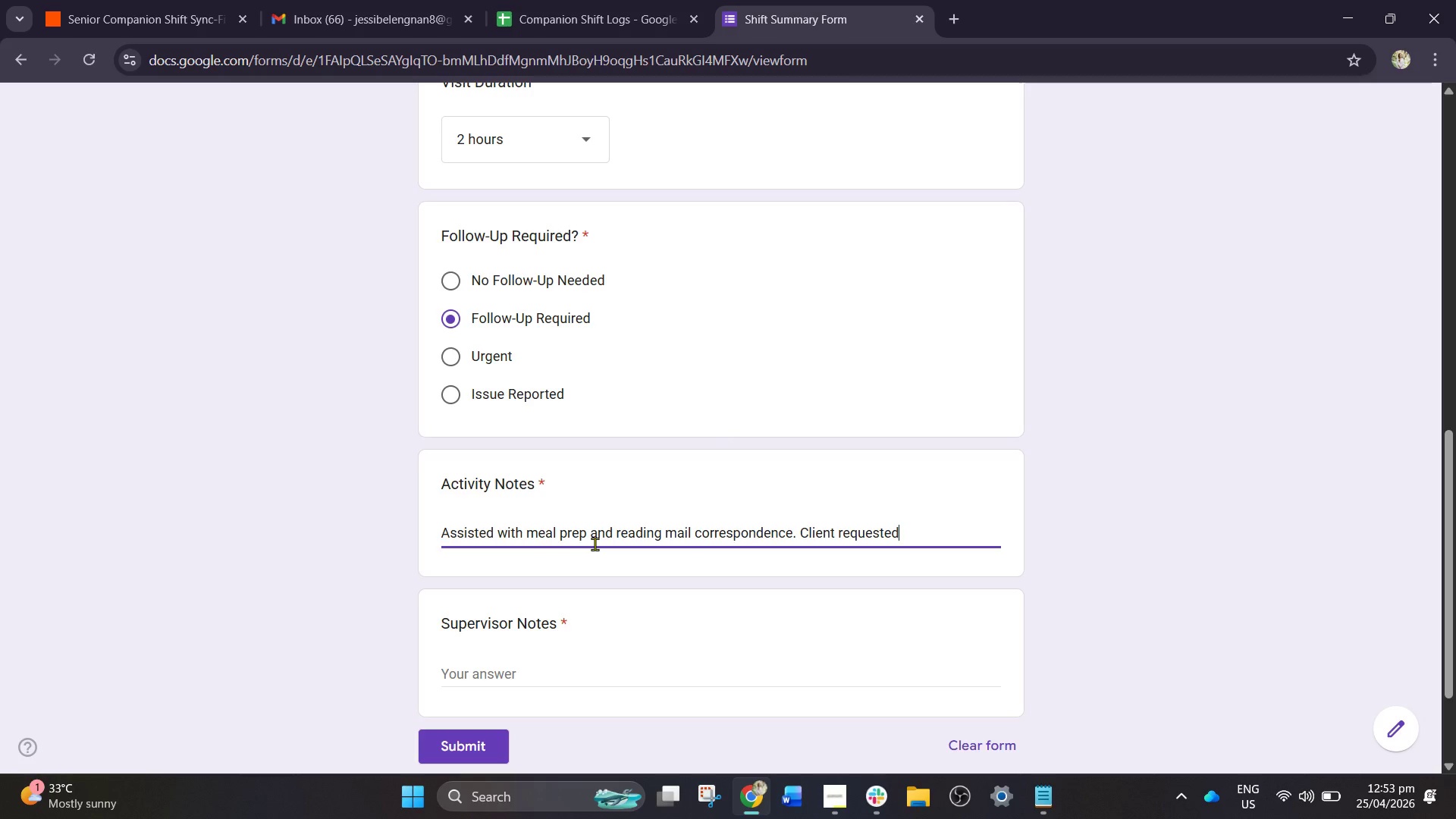 
wait(7.56)
 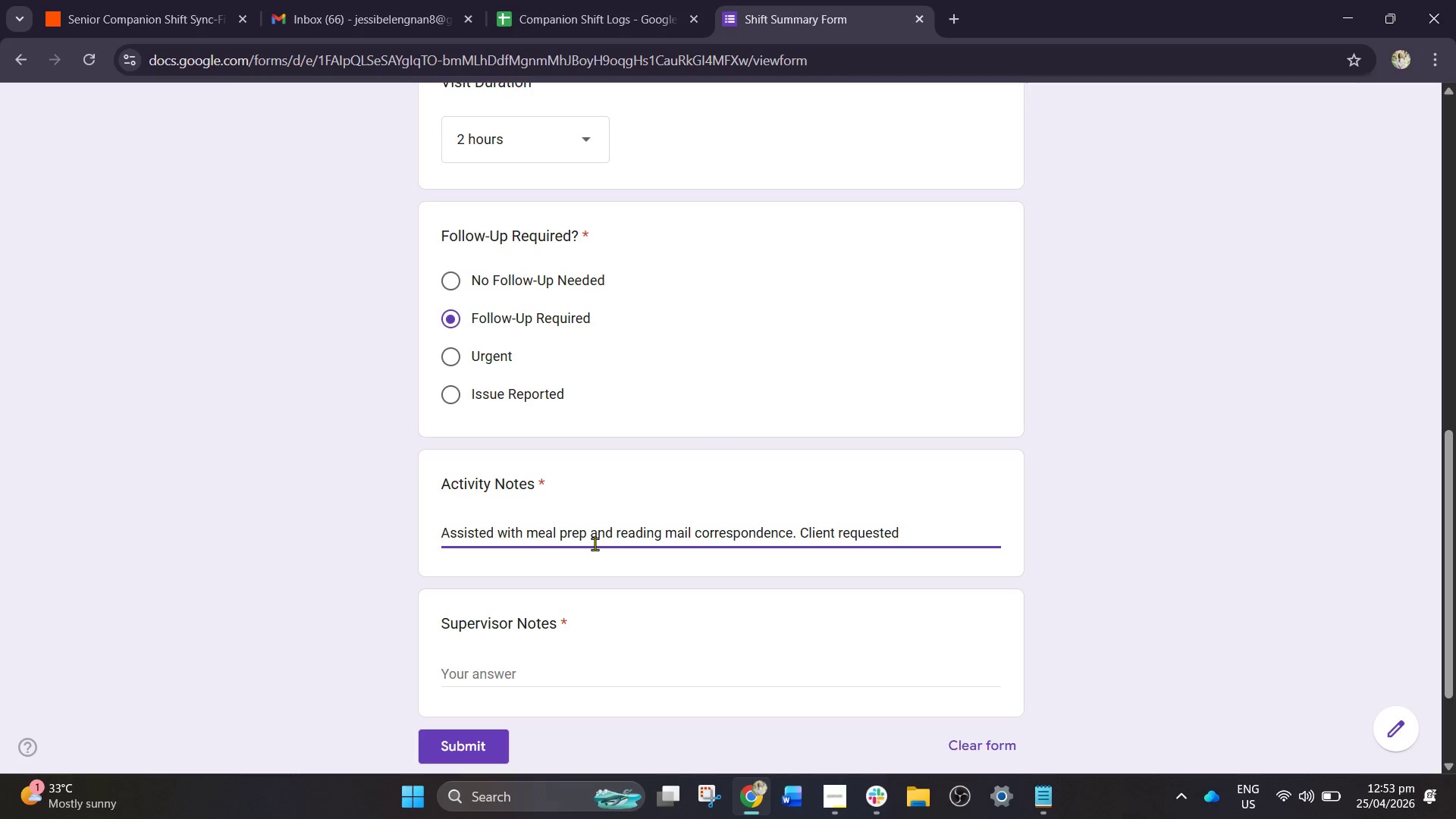 
type( help paying)
 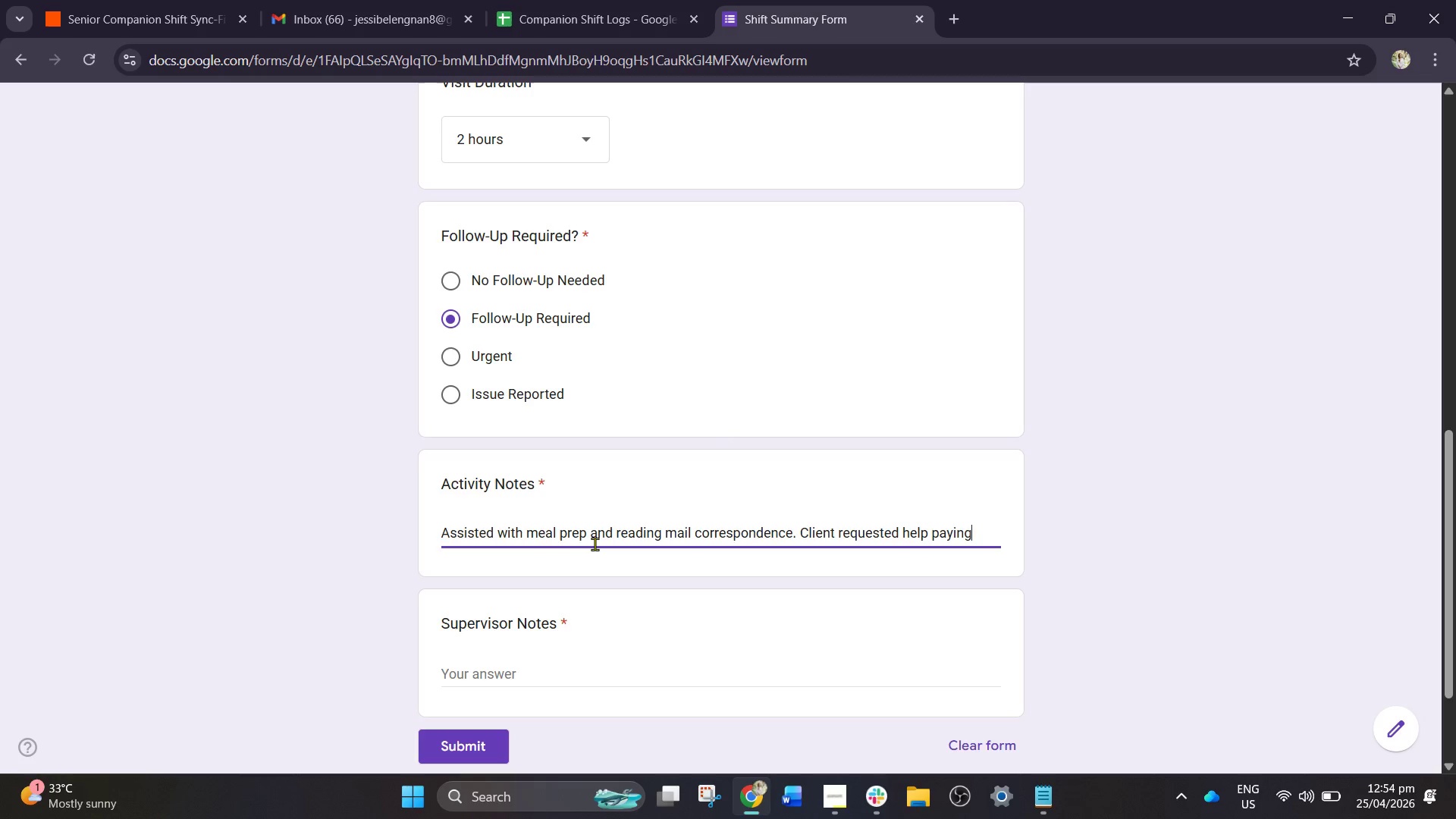 
type( ul)
 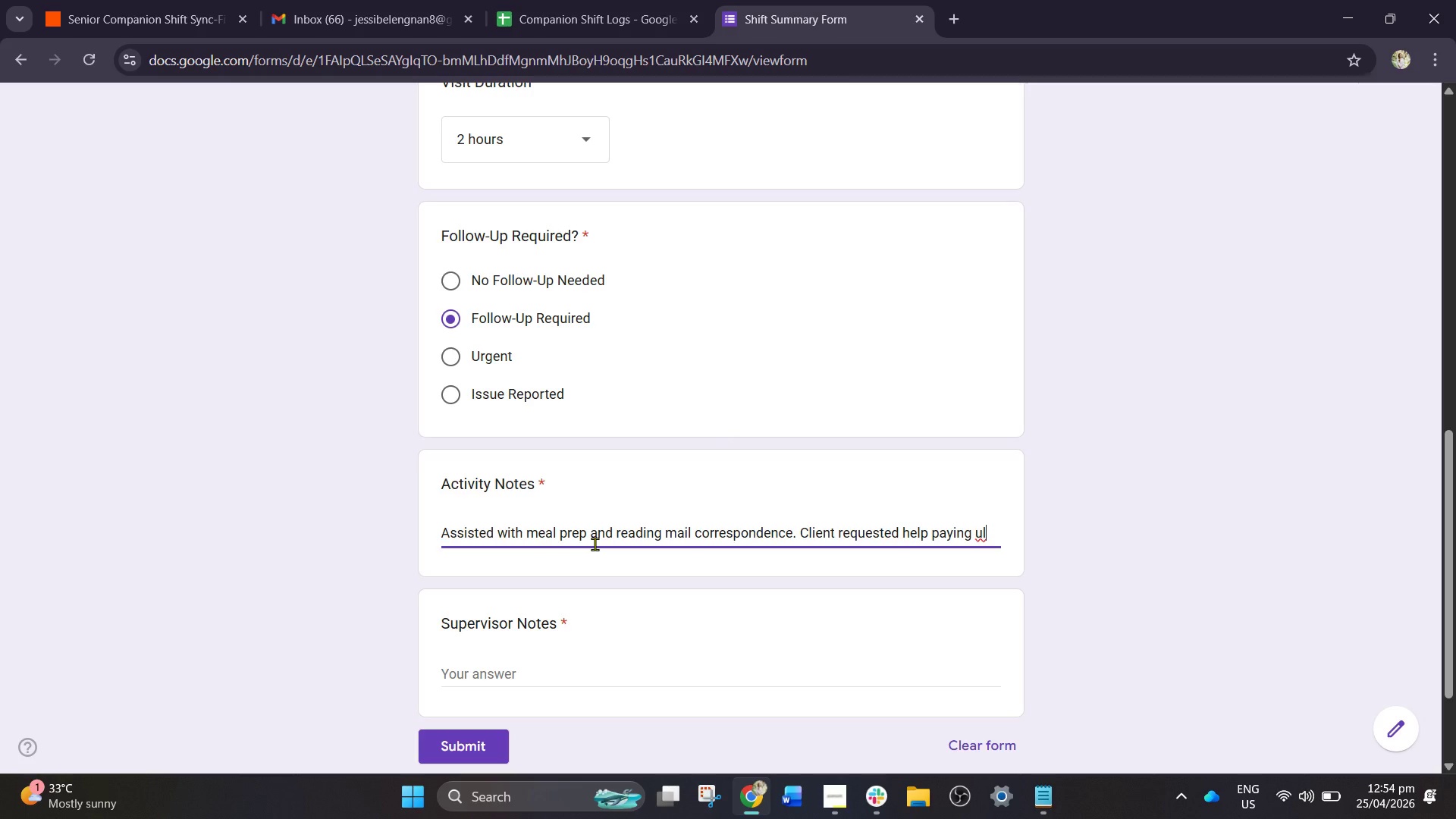 
wait(6.09)
 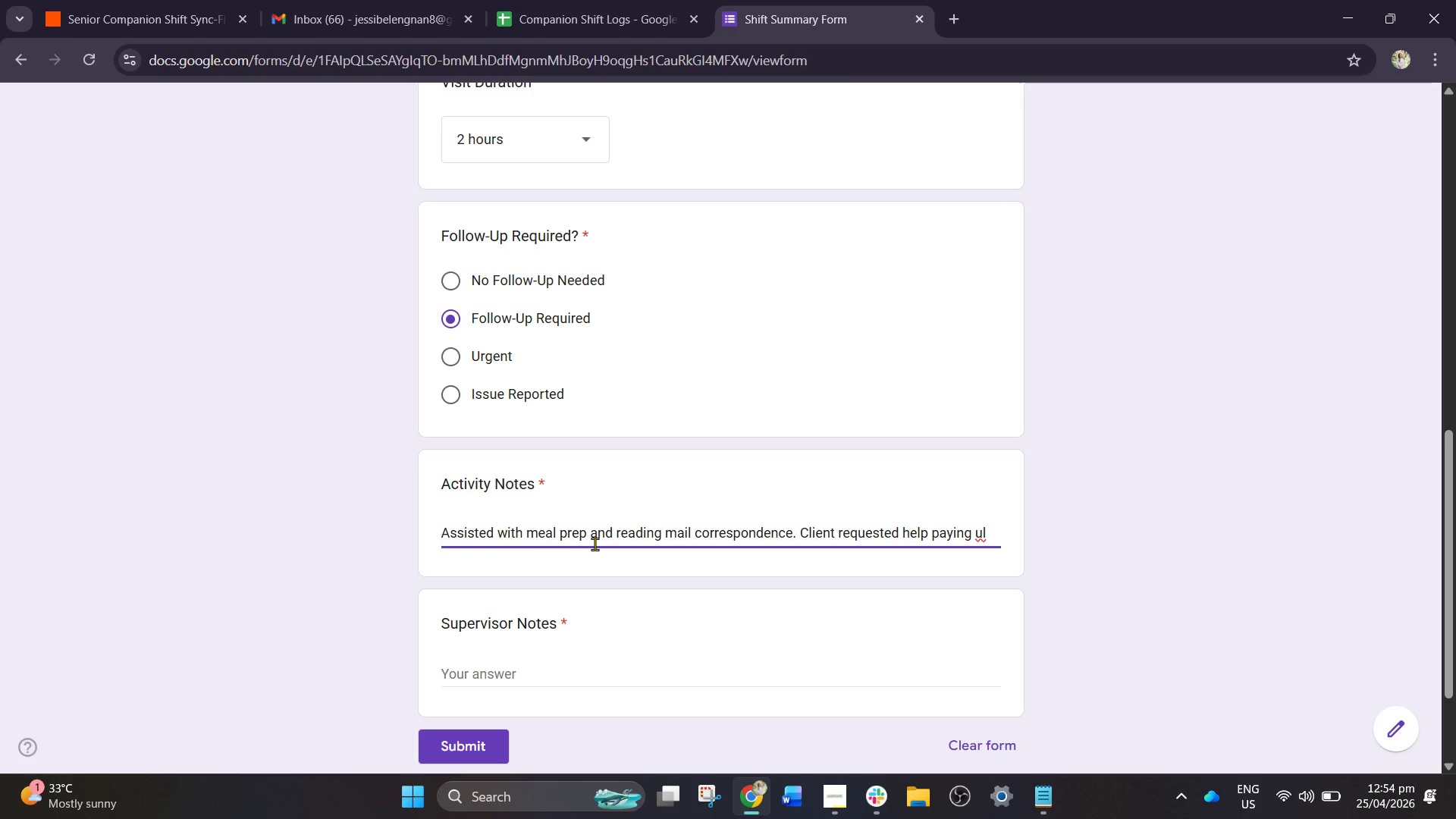 
key(Backspace)
 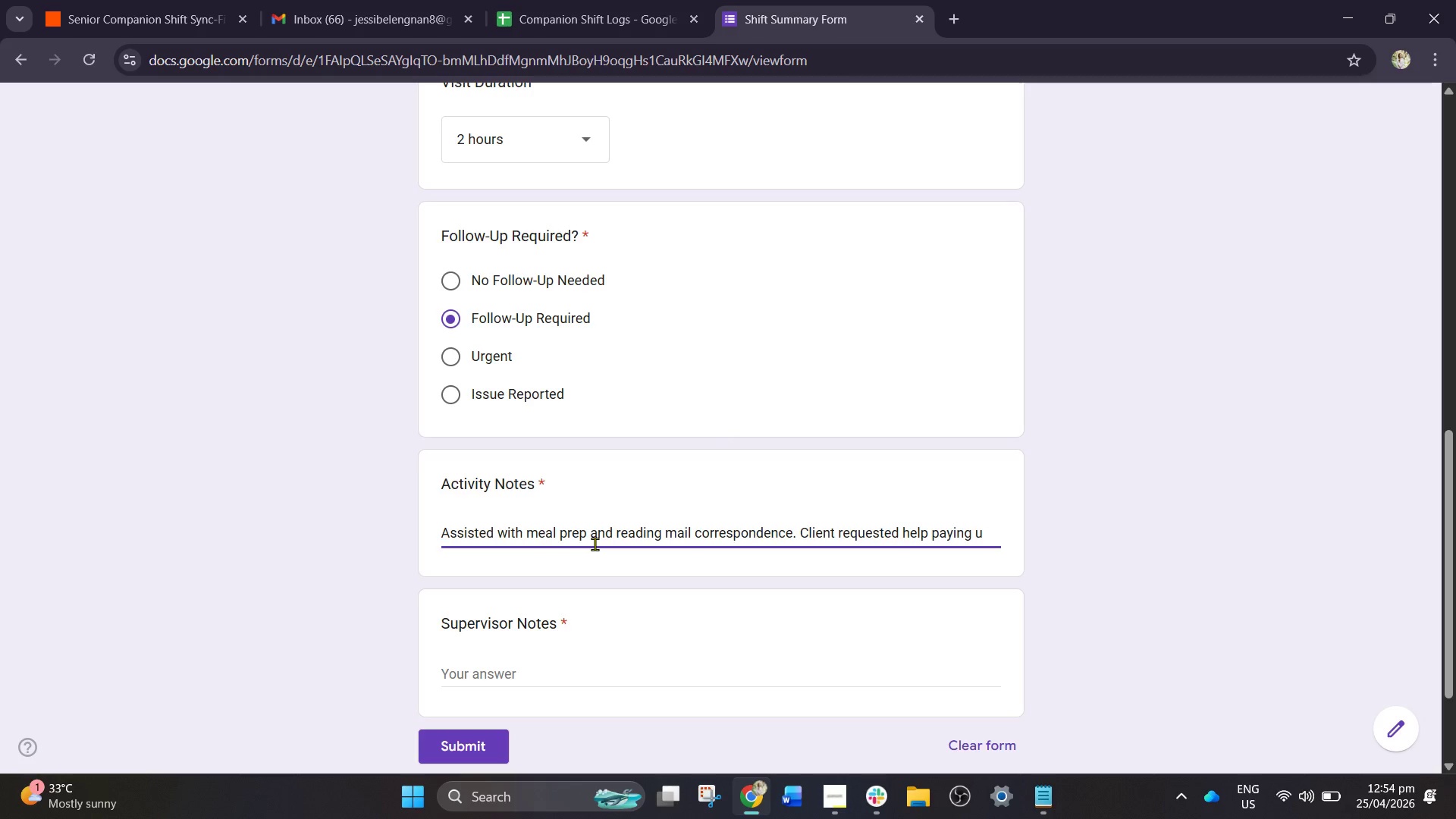 
key(T)
 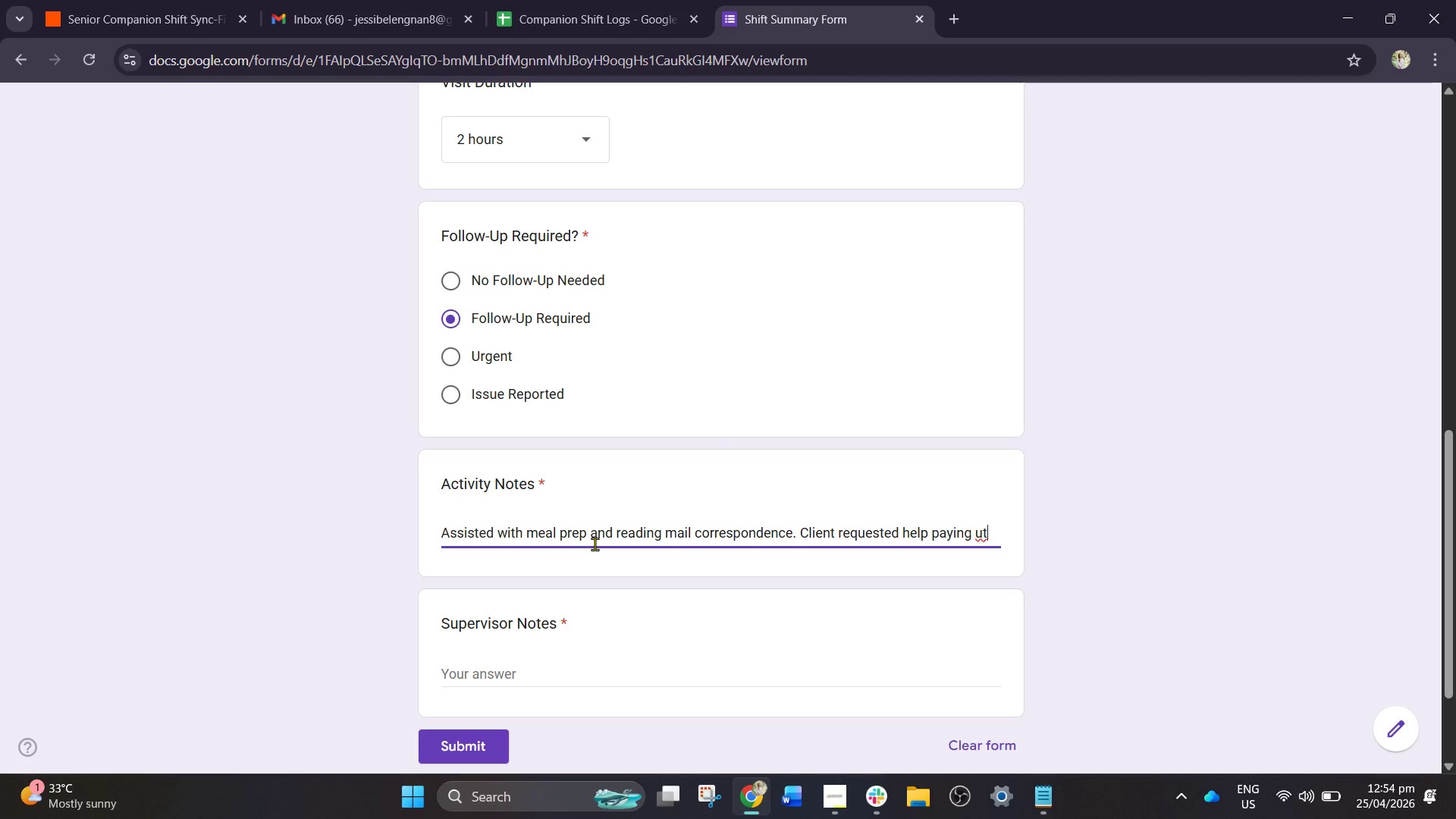 
type(il)
 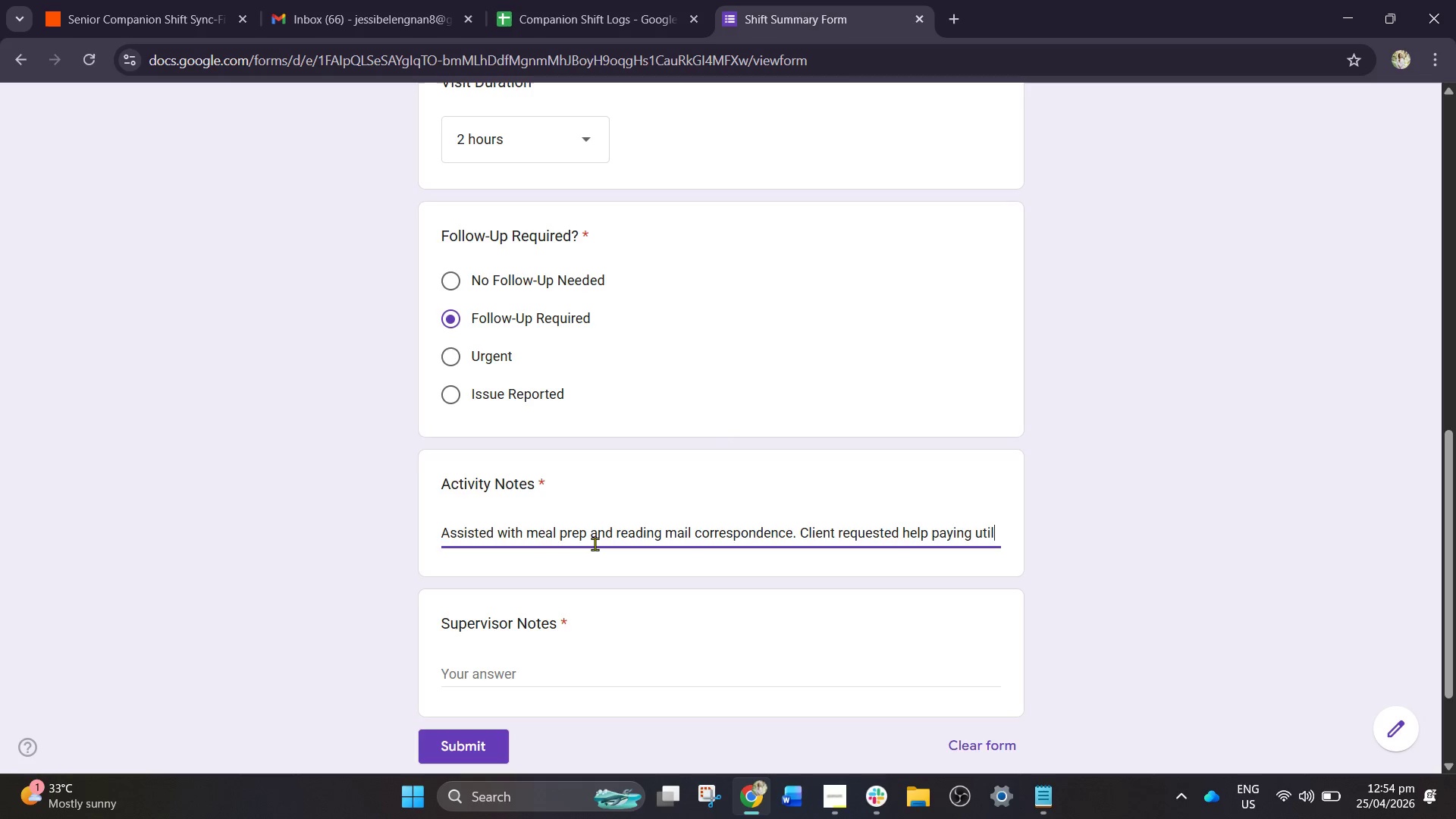 
wait(6.2)
 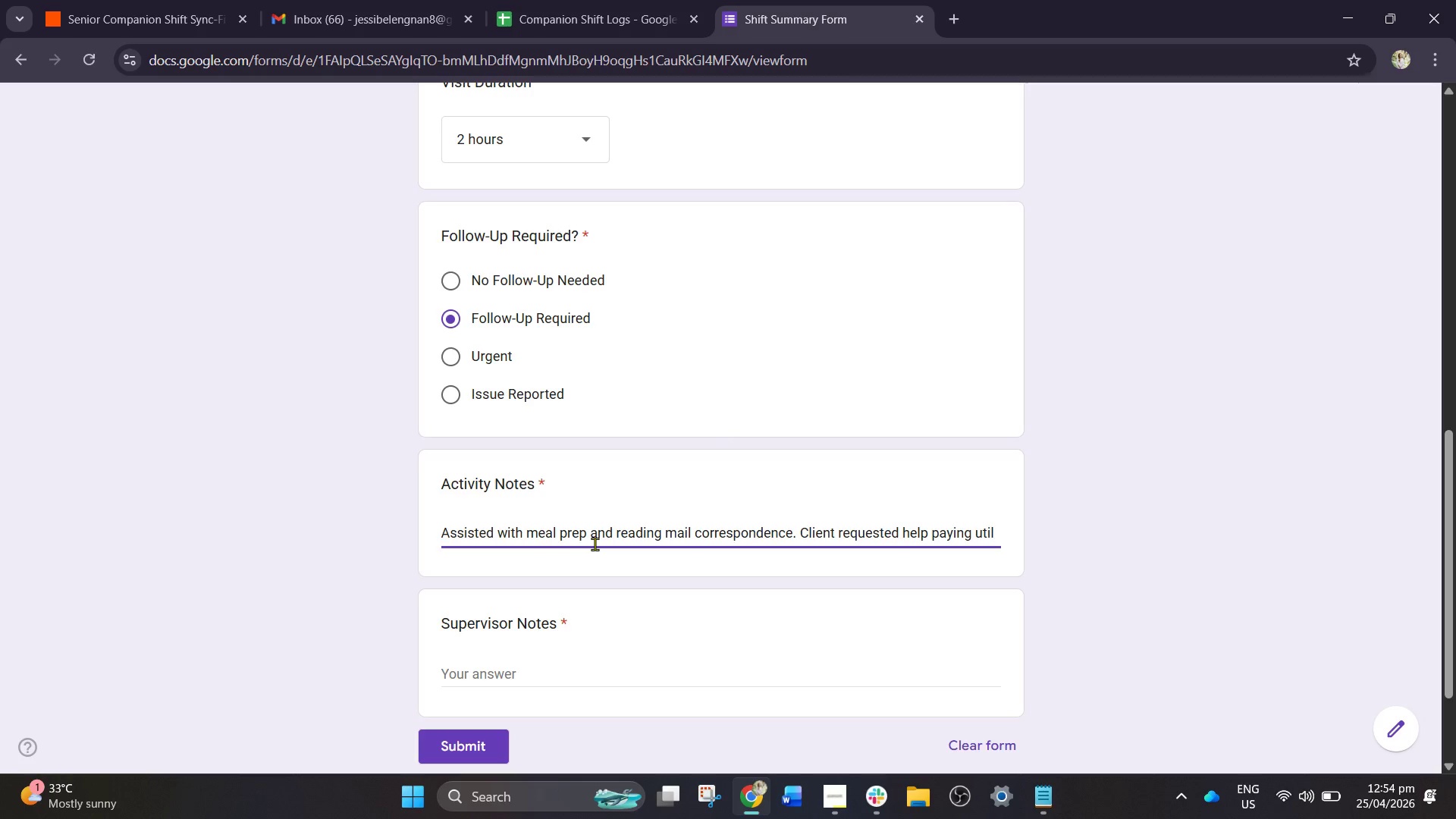 
type(ity bills nes)
key(Backspace)
type(xtweek.)
 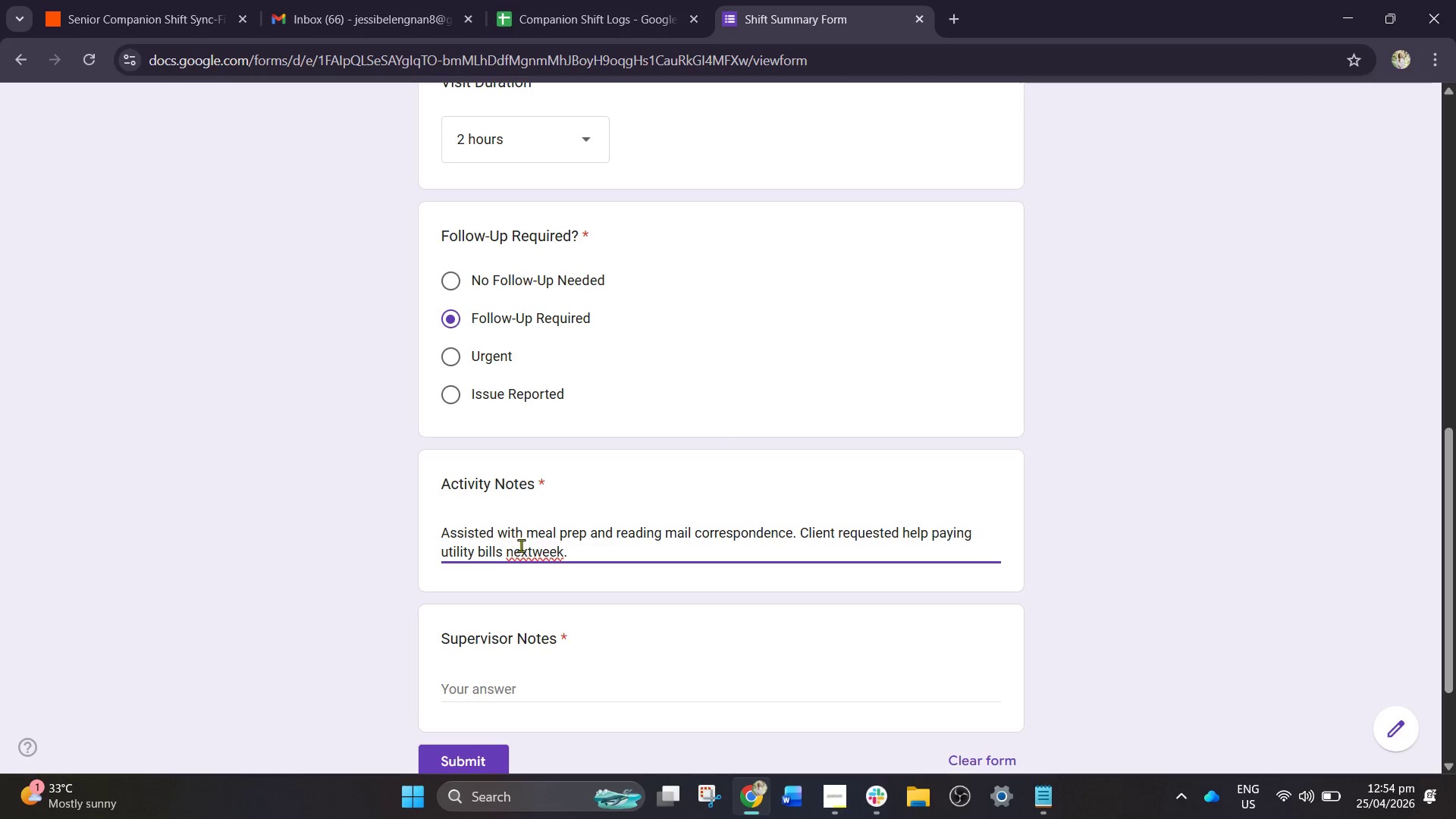 
wait(5.22)
 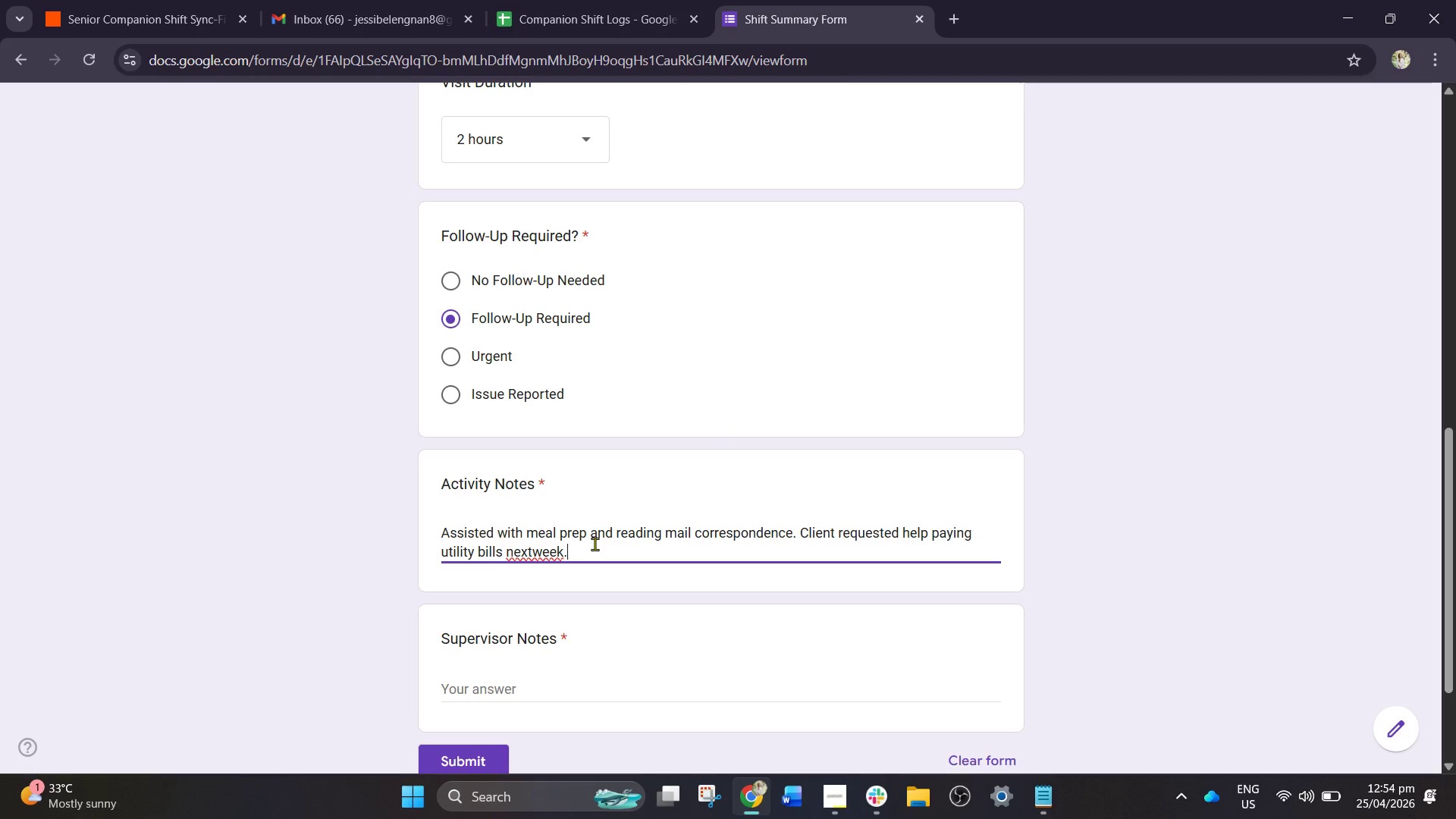 
left_click([529, 554])
 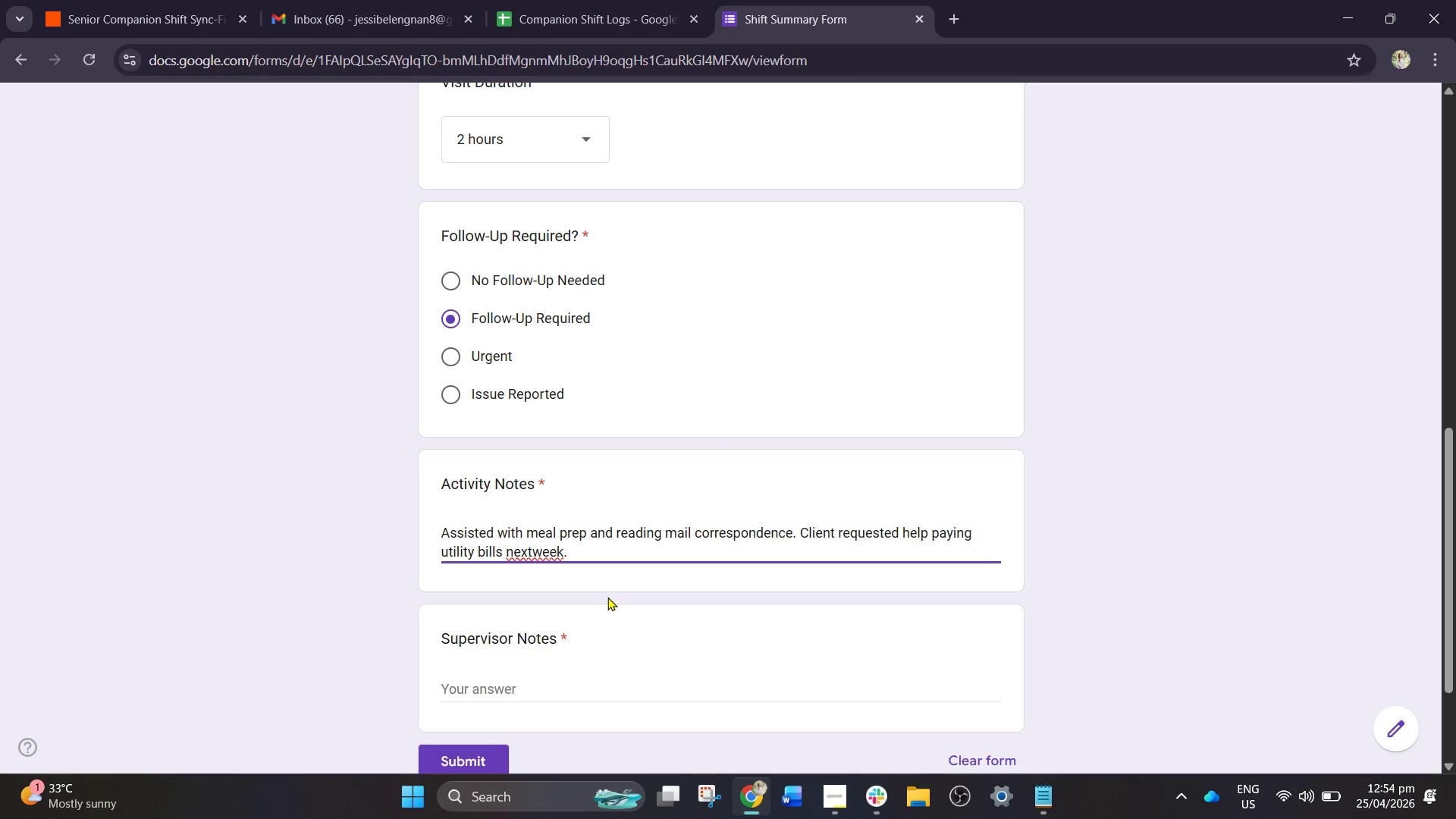 
key(Space)
 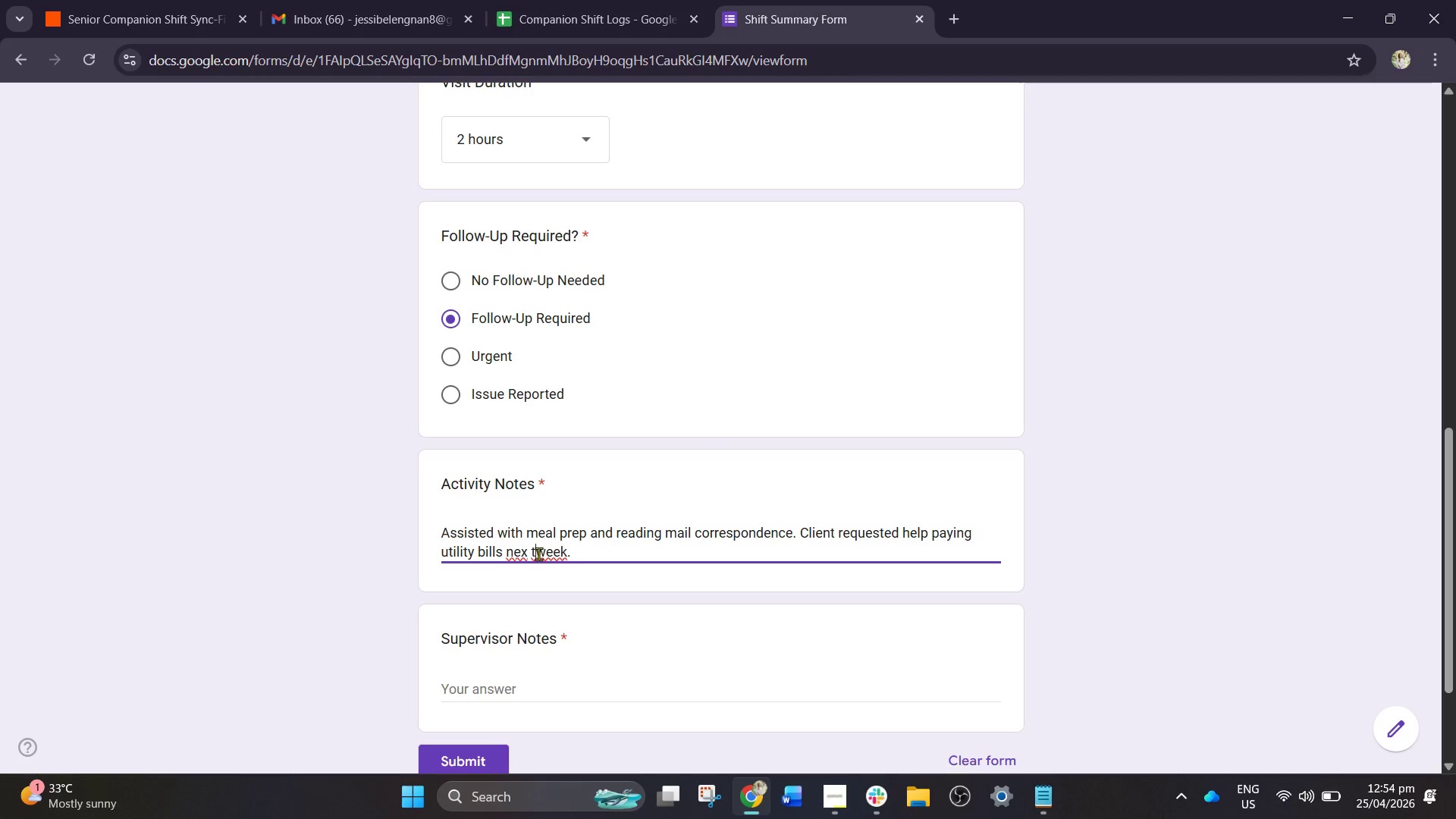 
wait(5.61)
 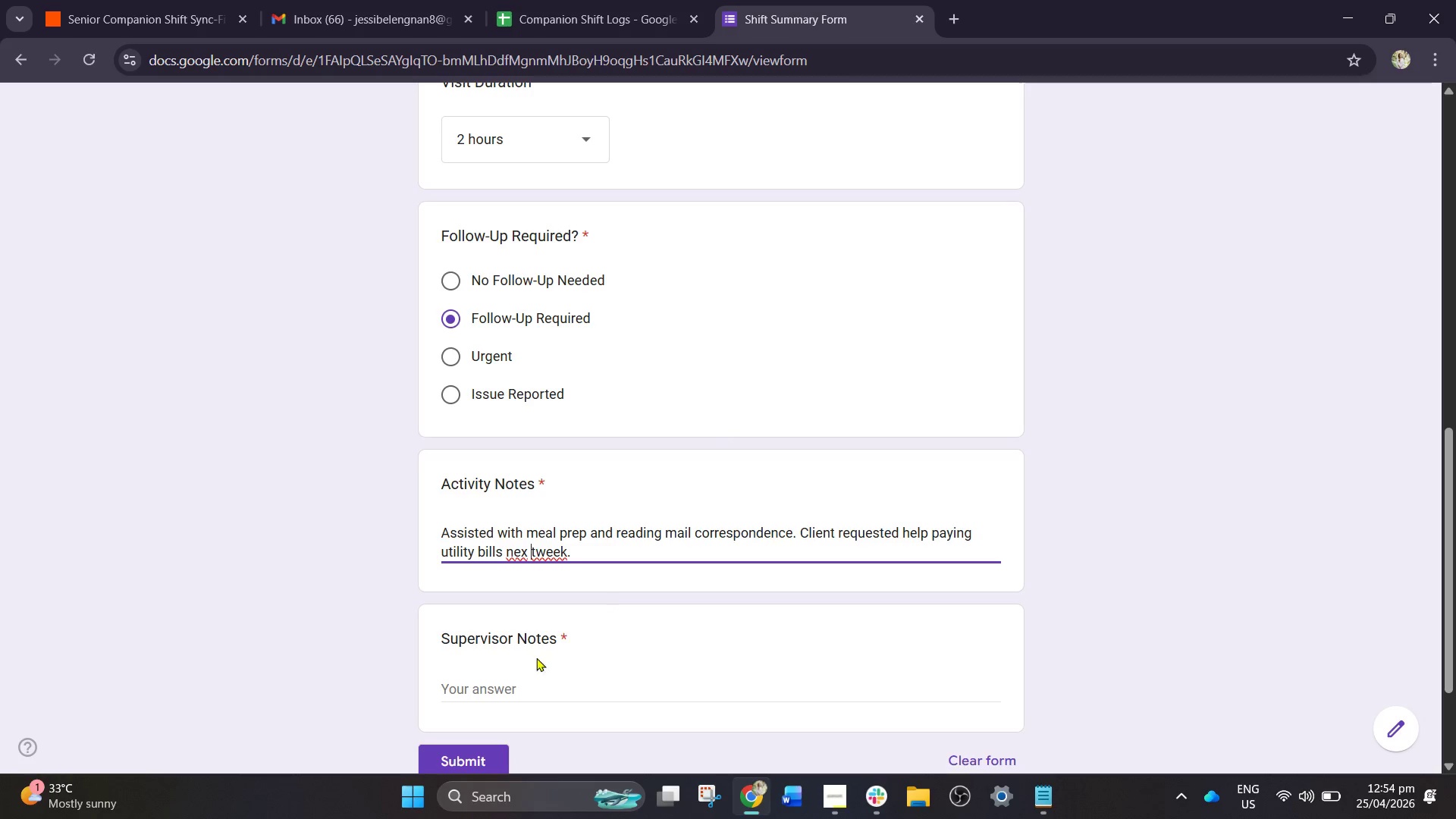 
key(Space)
 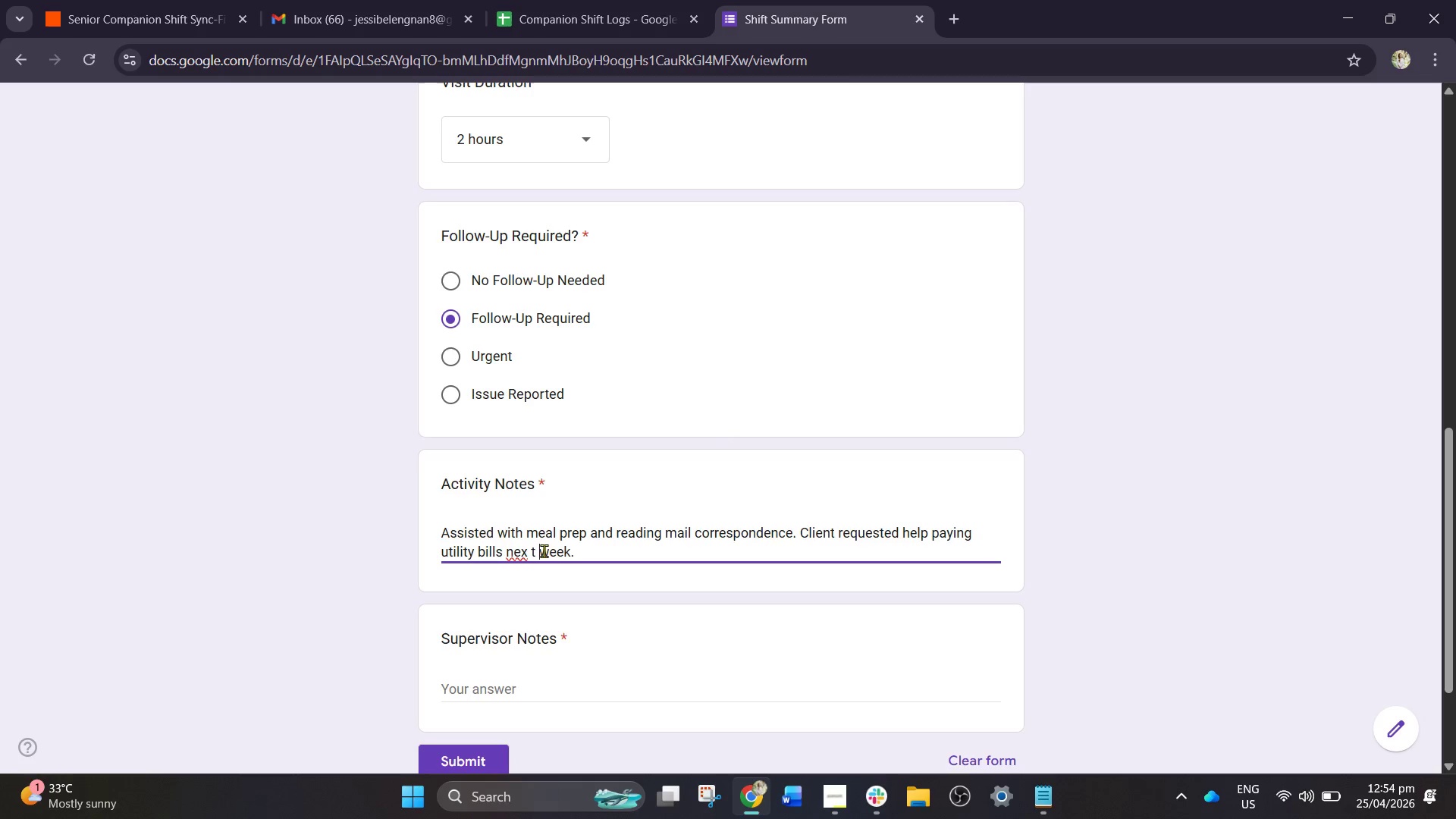 
left_click([531, 551])
 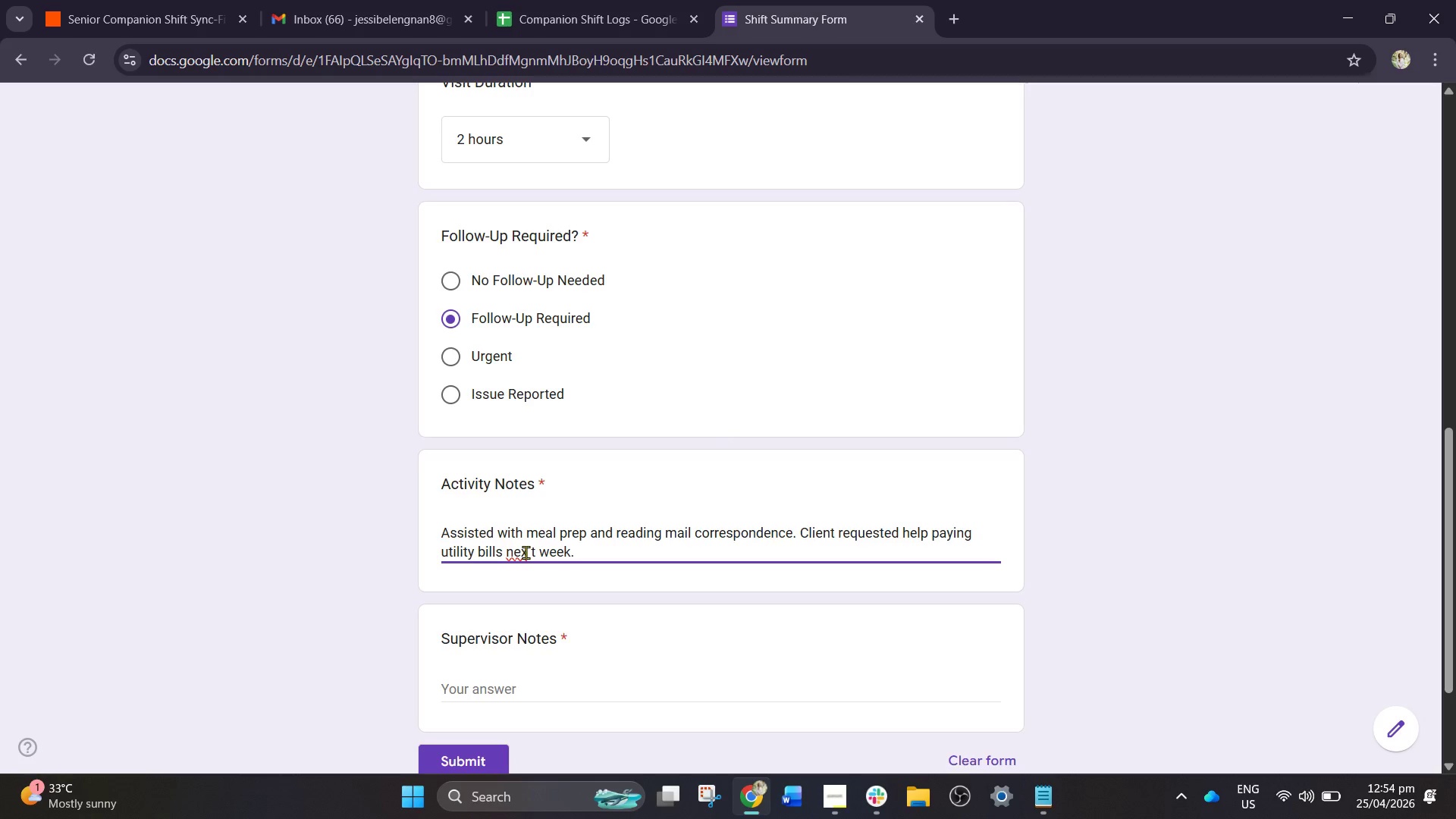 
key(Backspace)
 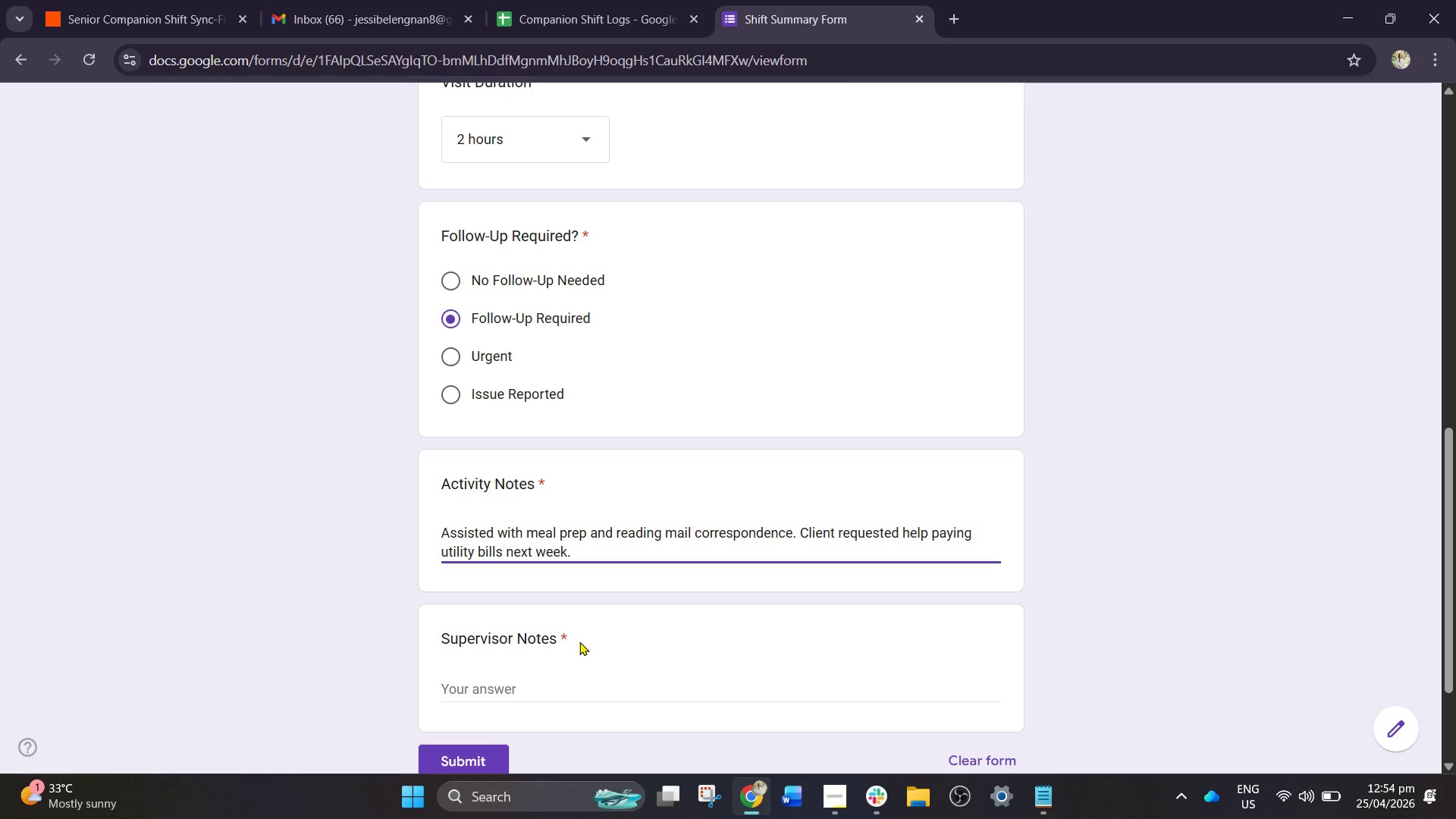 
left_click([575, 681])
 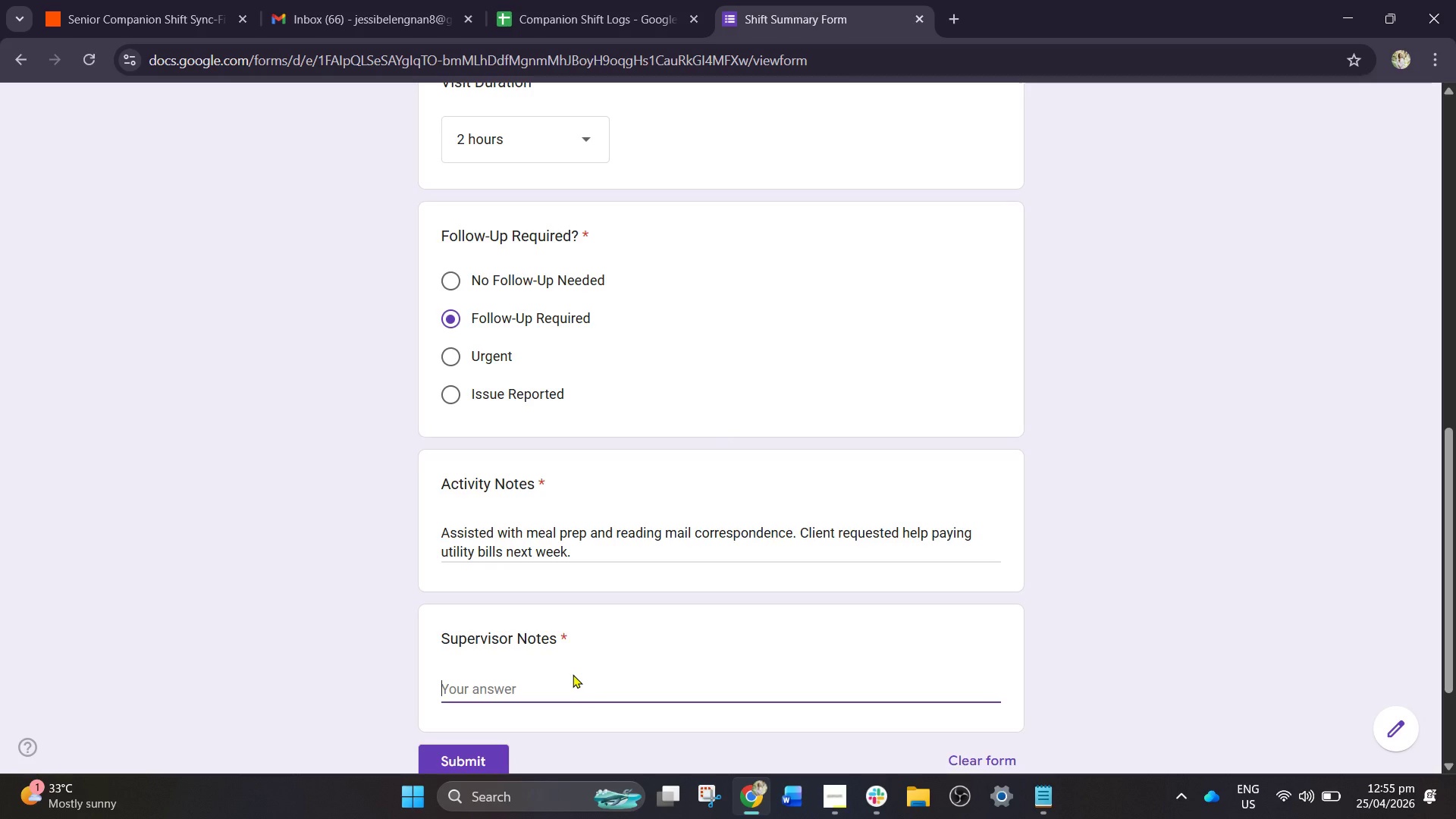 
type(Add bill pay ment )
 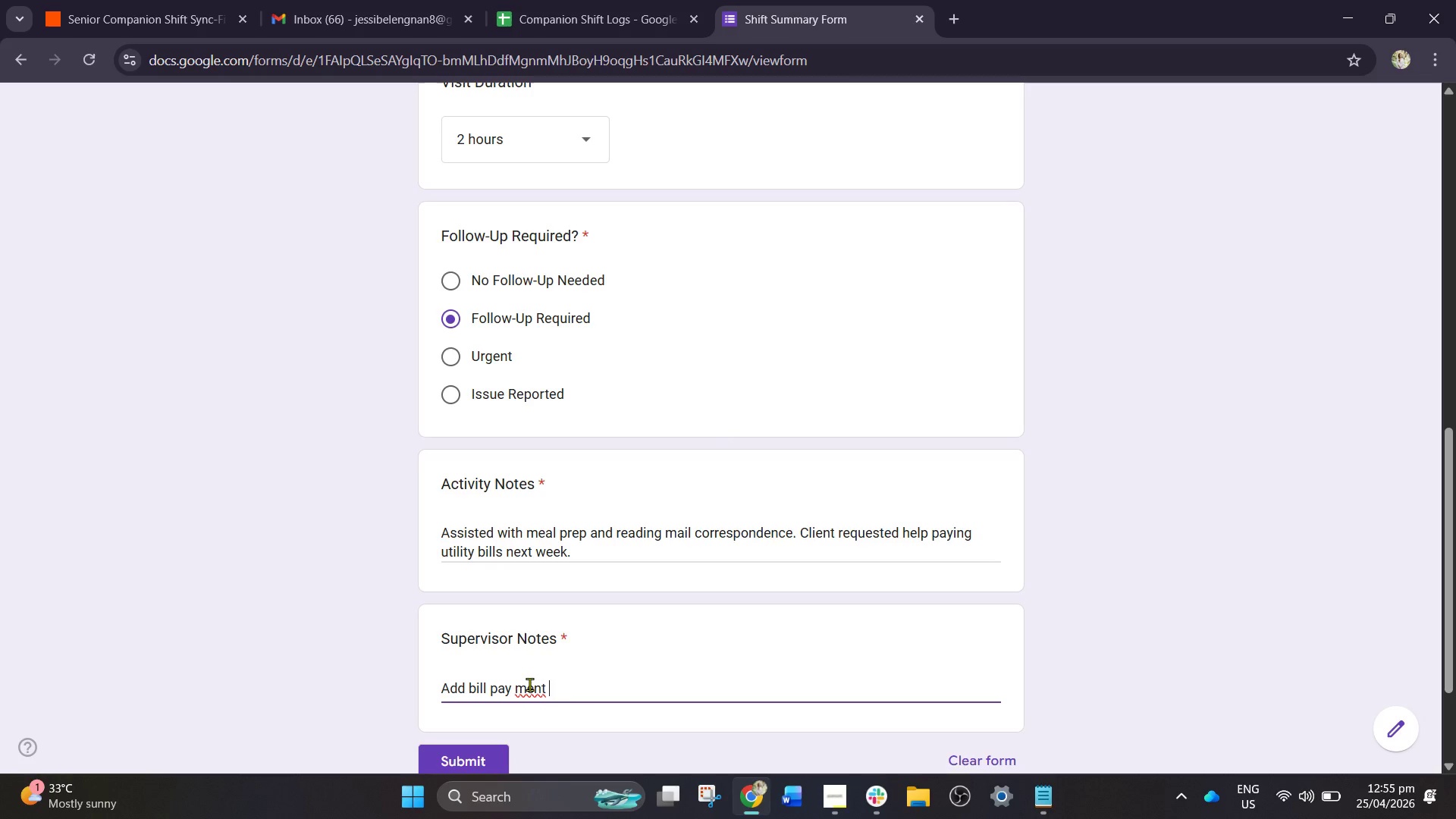 
left_click([516, 689])
 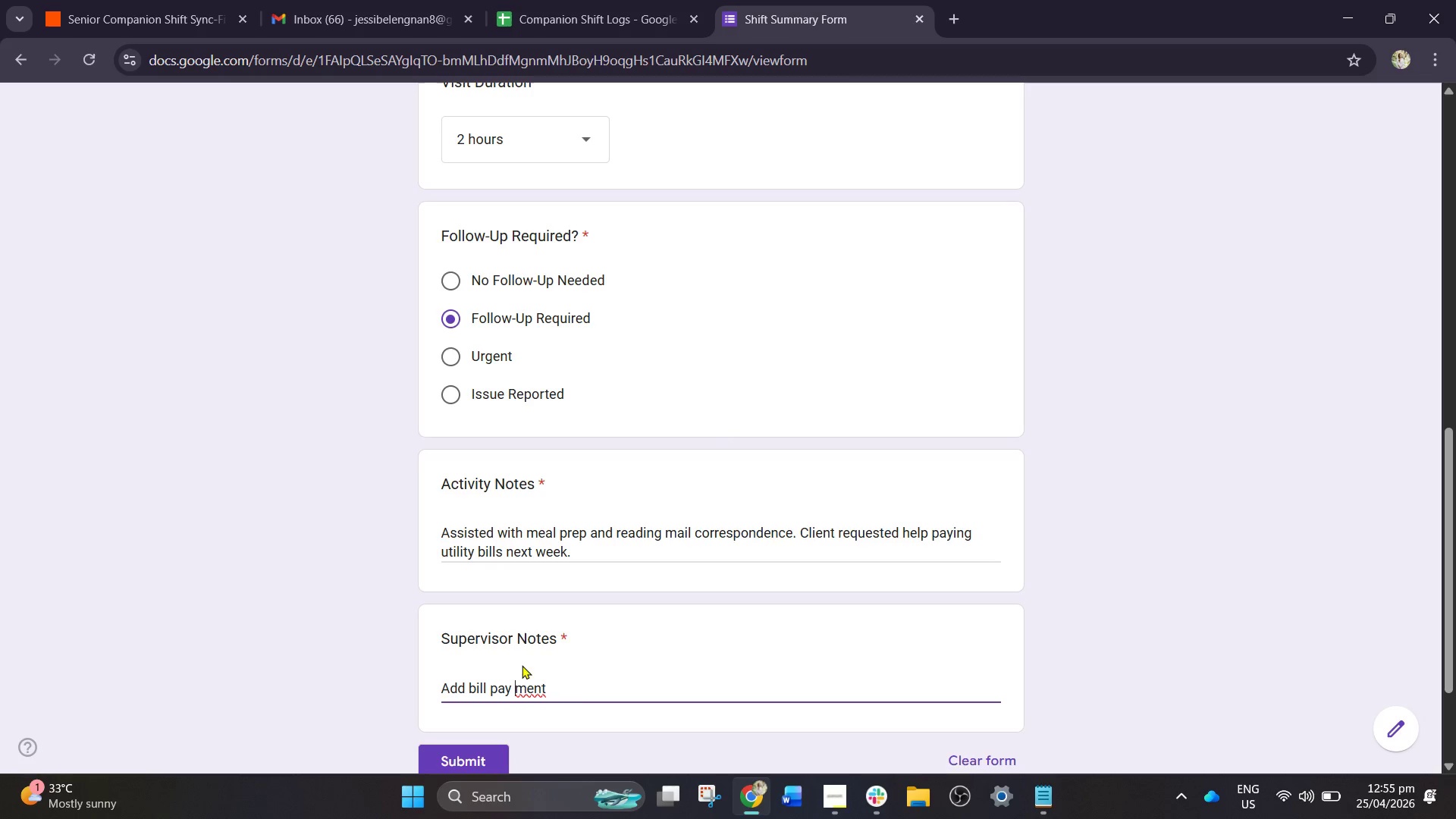 
key(Backspace)
 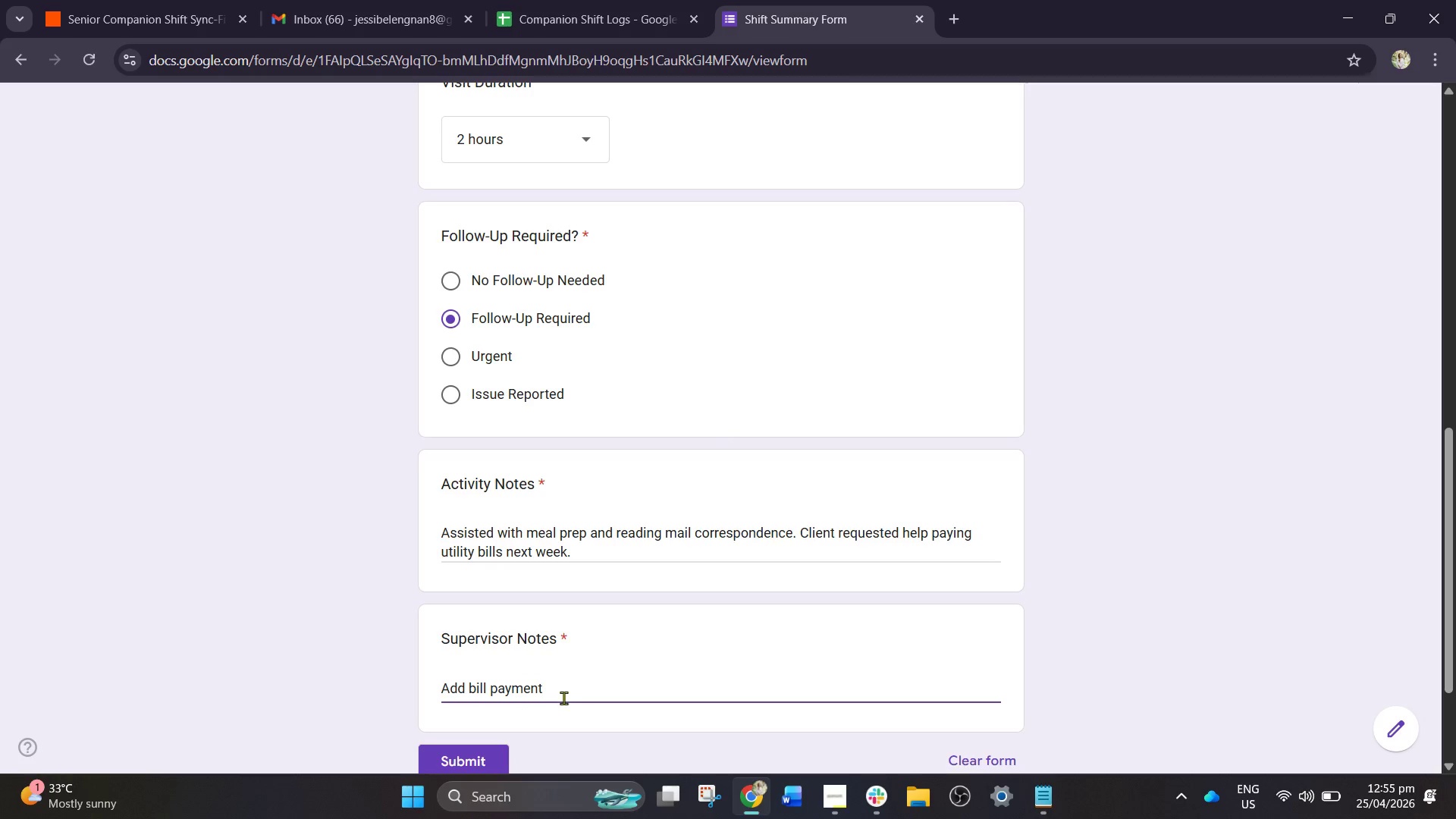 
left_click([553, 690])
 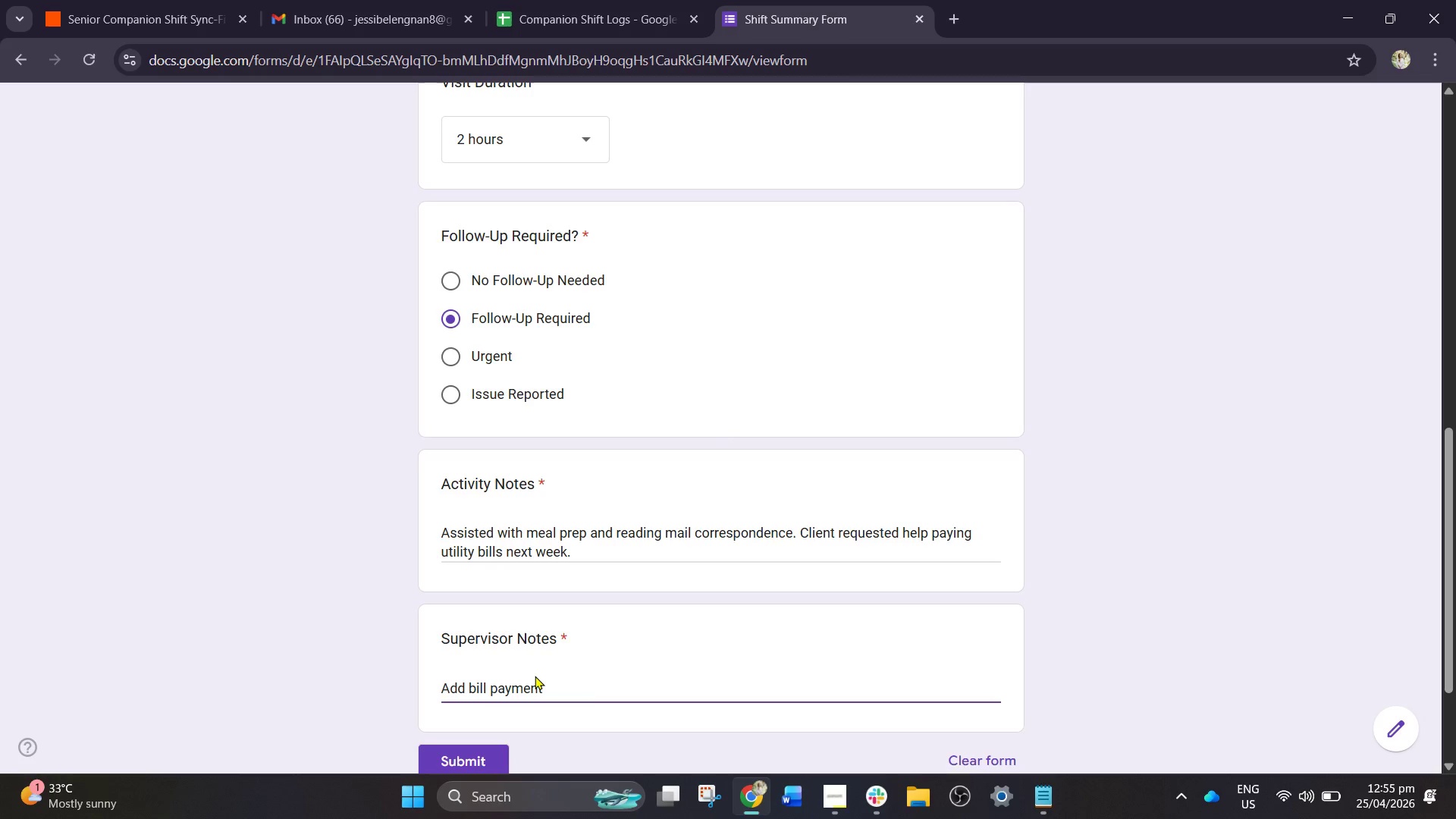 
wait(5.34)
 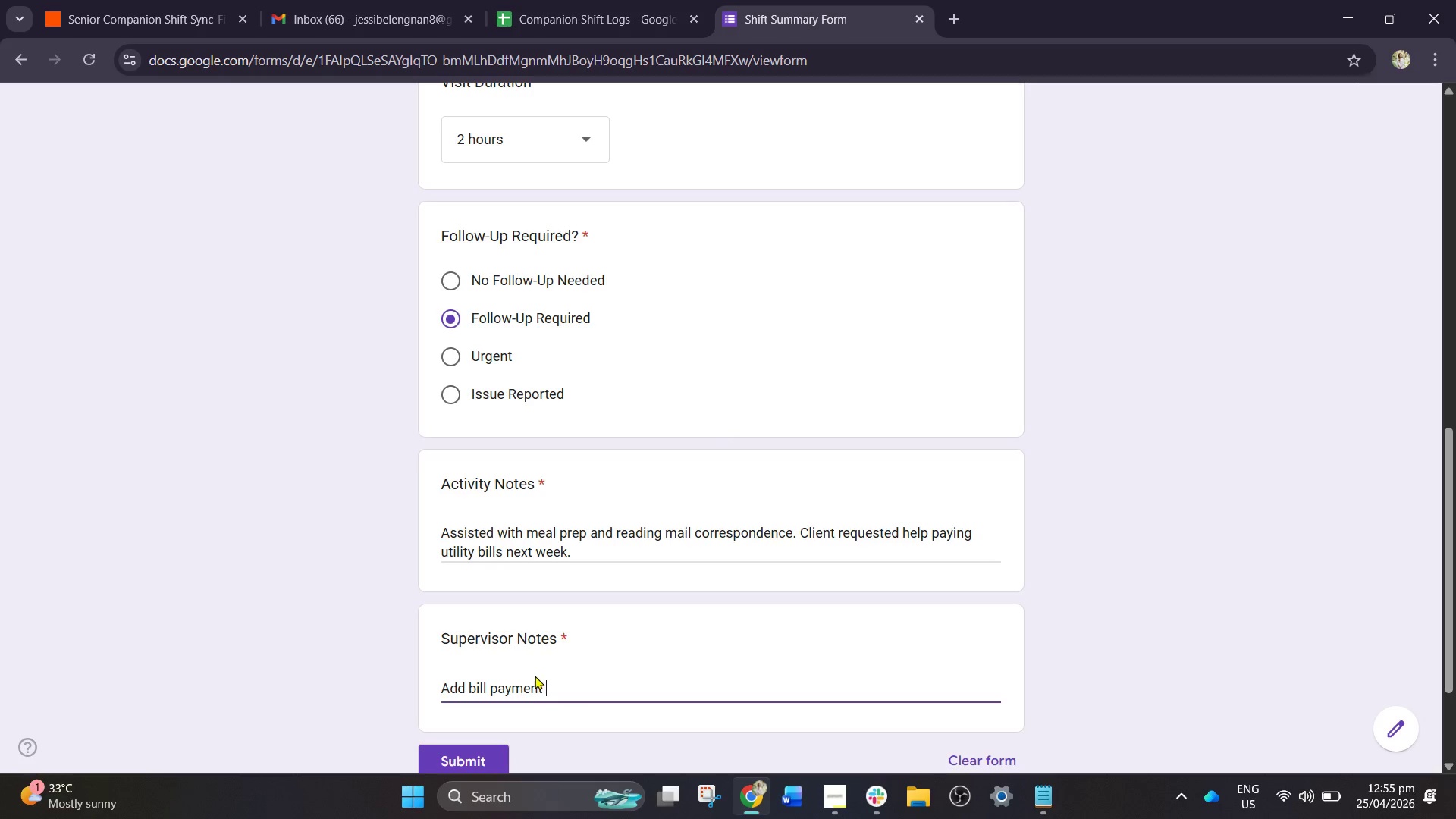 
type(assistance next schr)
key(Backspace)
type(edule)
 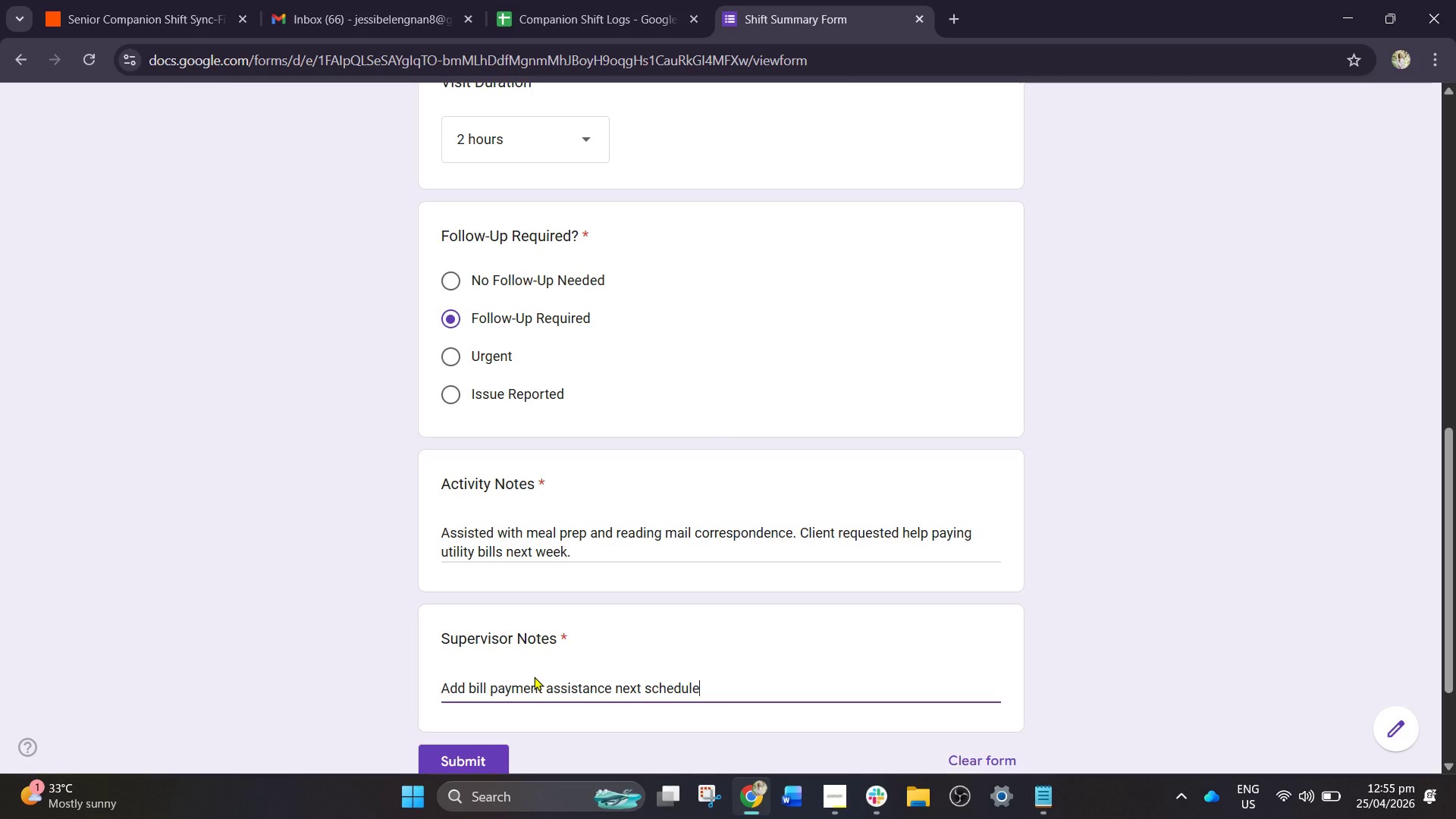 
key(Period)
 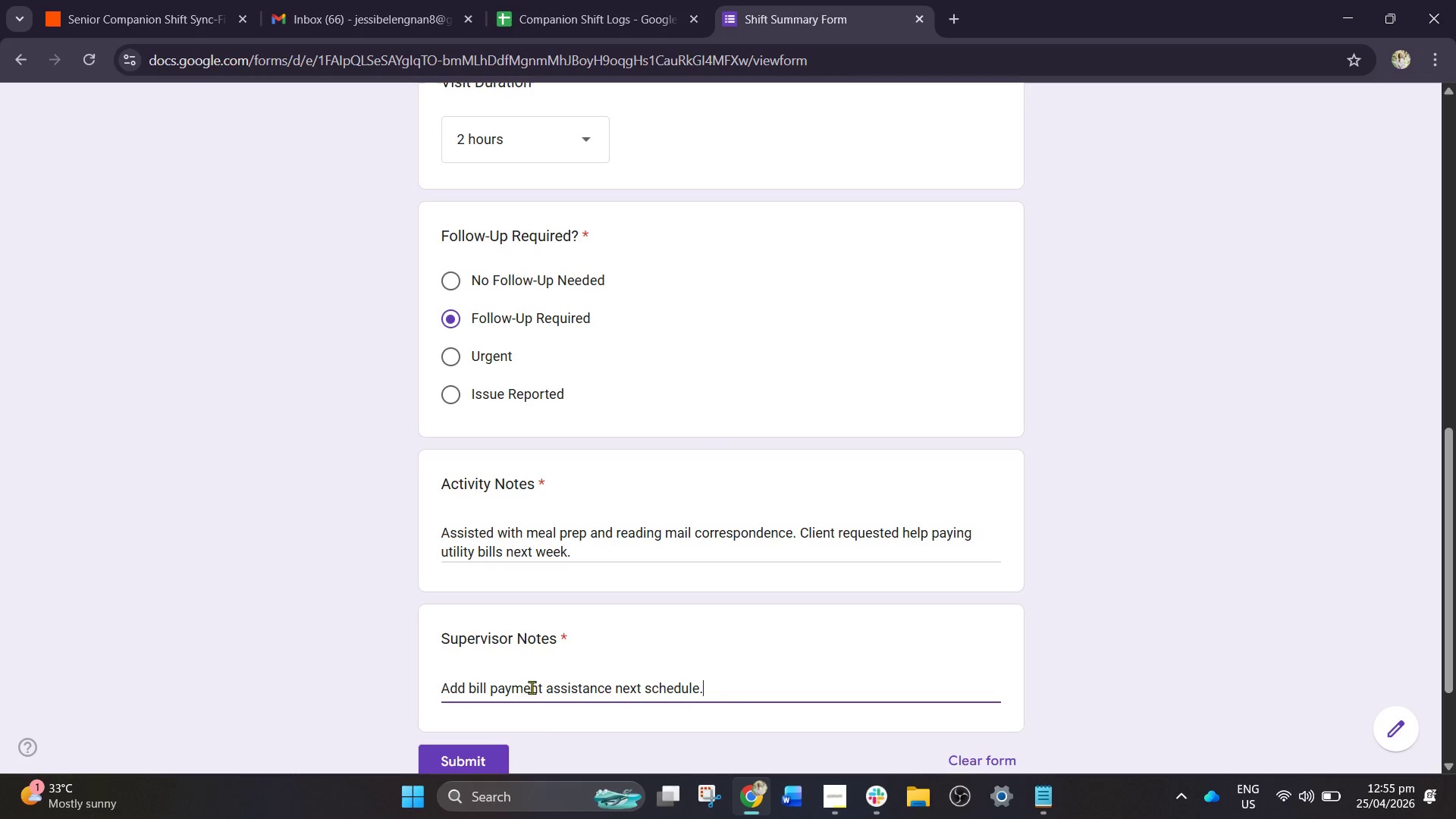 
scroll: coordinate [532, 726], scroll_direction: down, amount: 1.0
 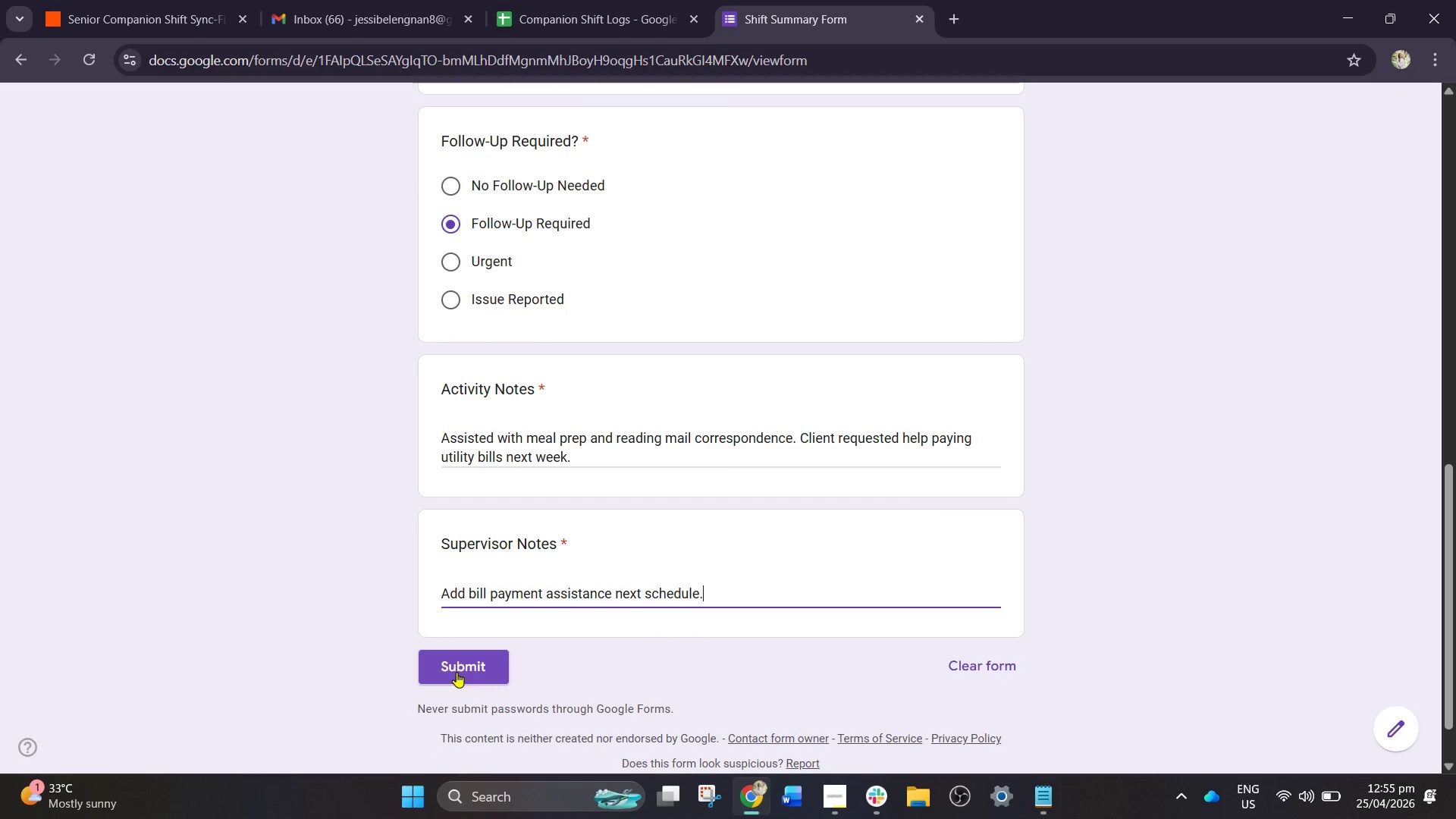 
left_click([457, 671])
 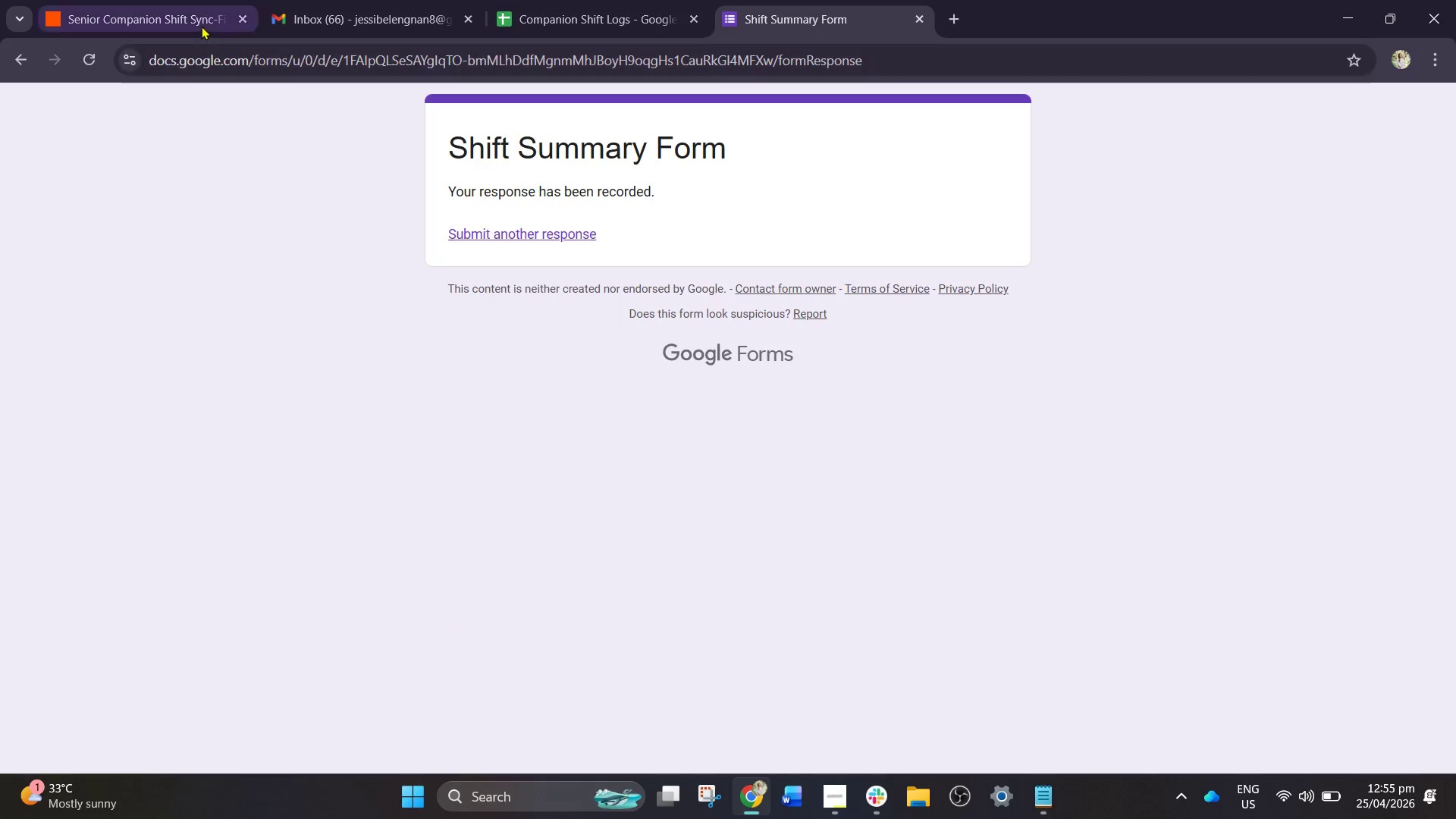 
left_click([217, 0])
 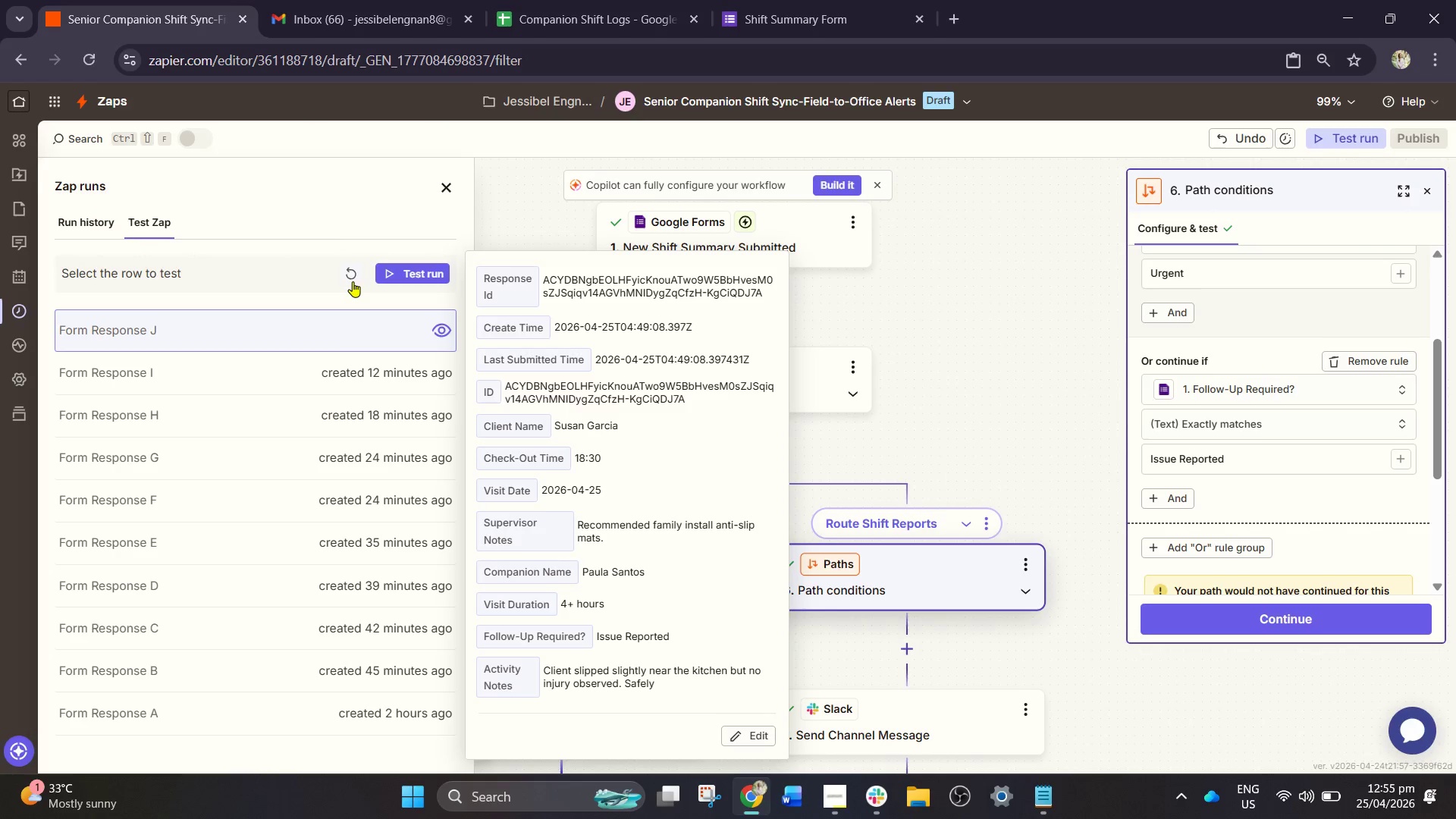 
left_click([353, 281])
 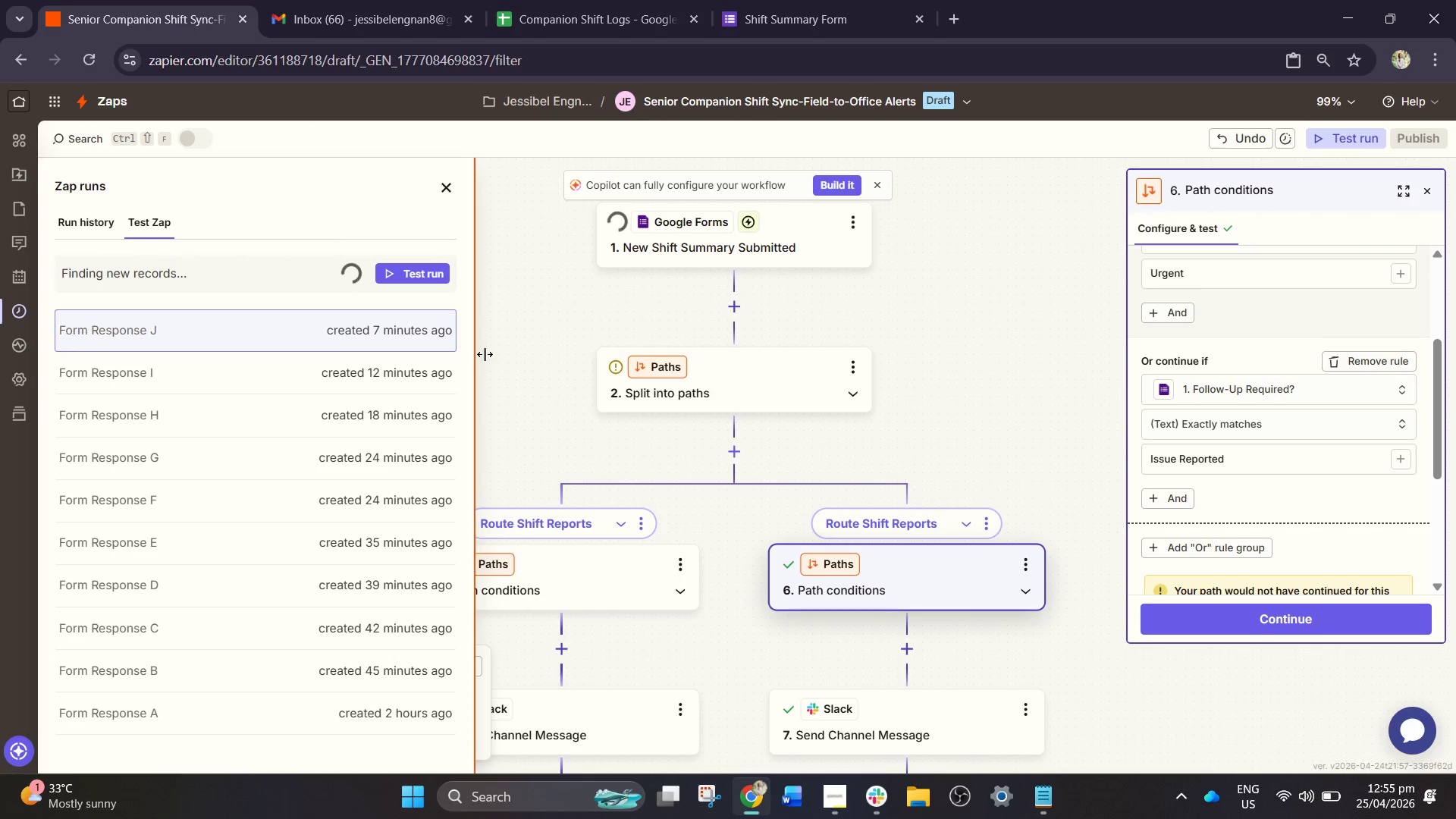 
left_click_drag(start_coordinate=[485, 353], to_coordinate=[551, 416])
 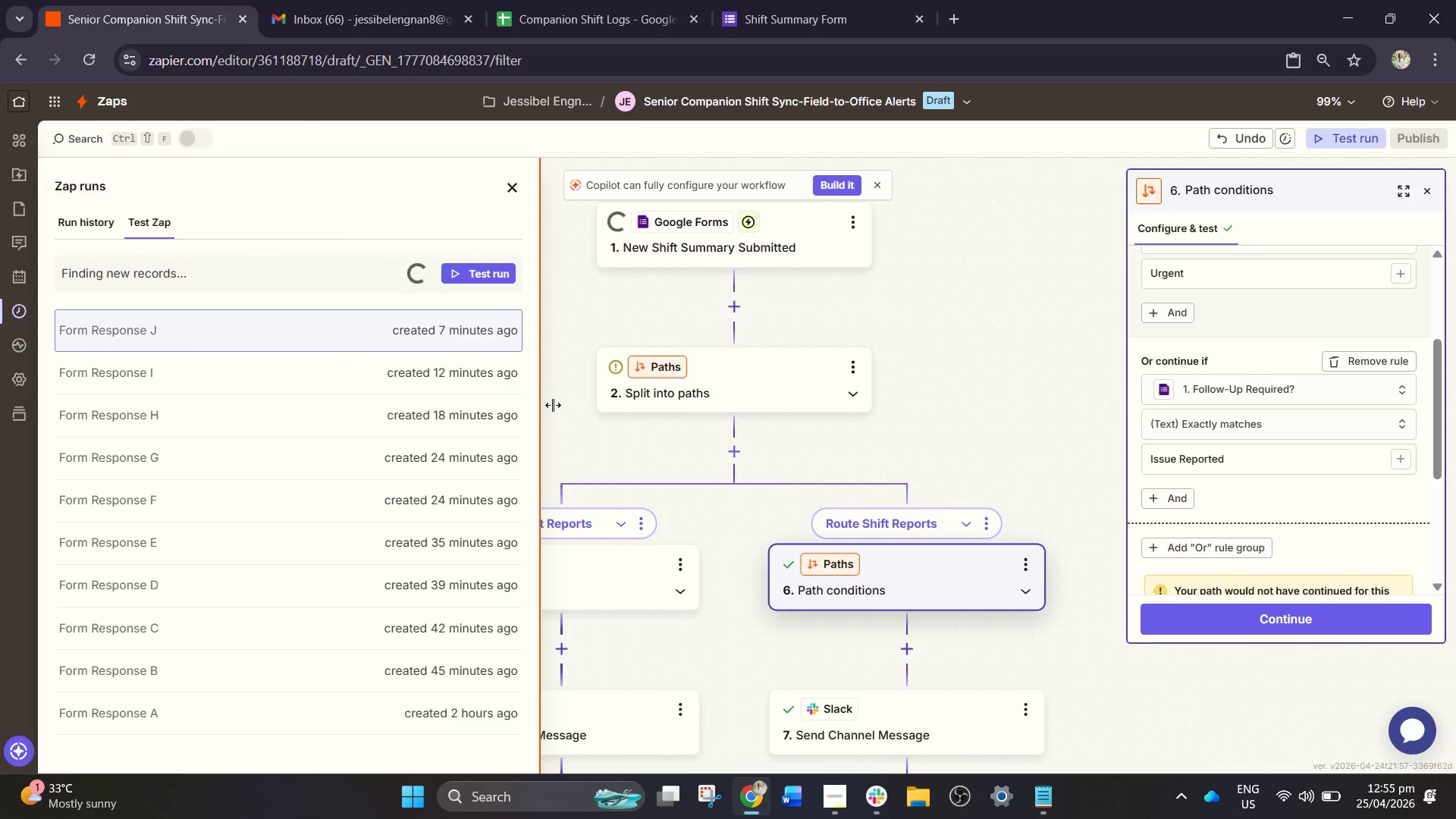 
left_click_drag(start_coordinate=[553, 405], to_coordinate=[386, 572])
 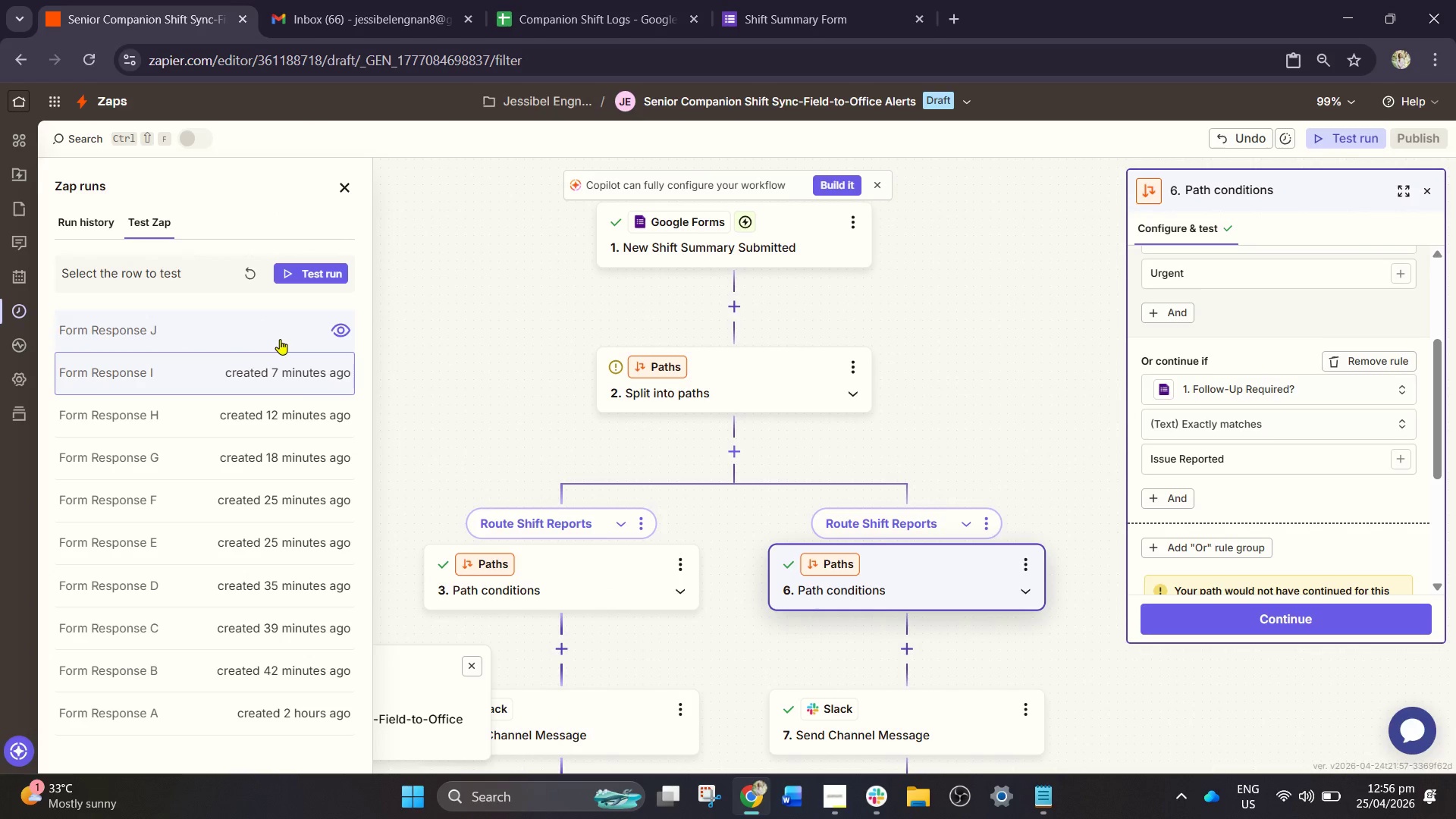 
left_click([277, 338])
 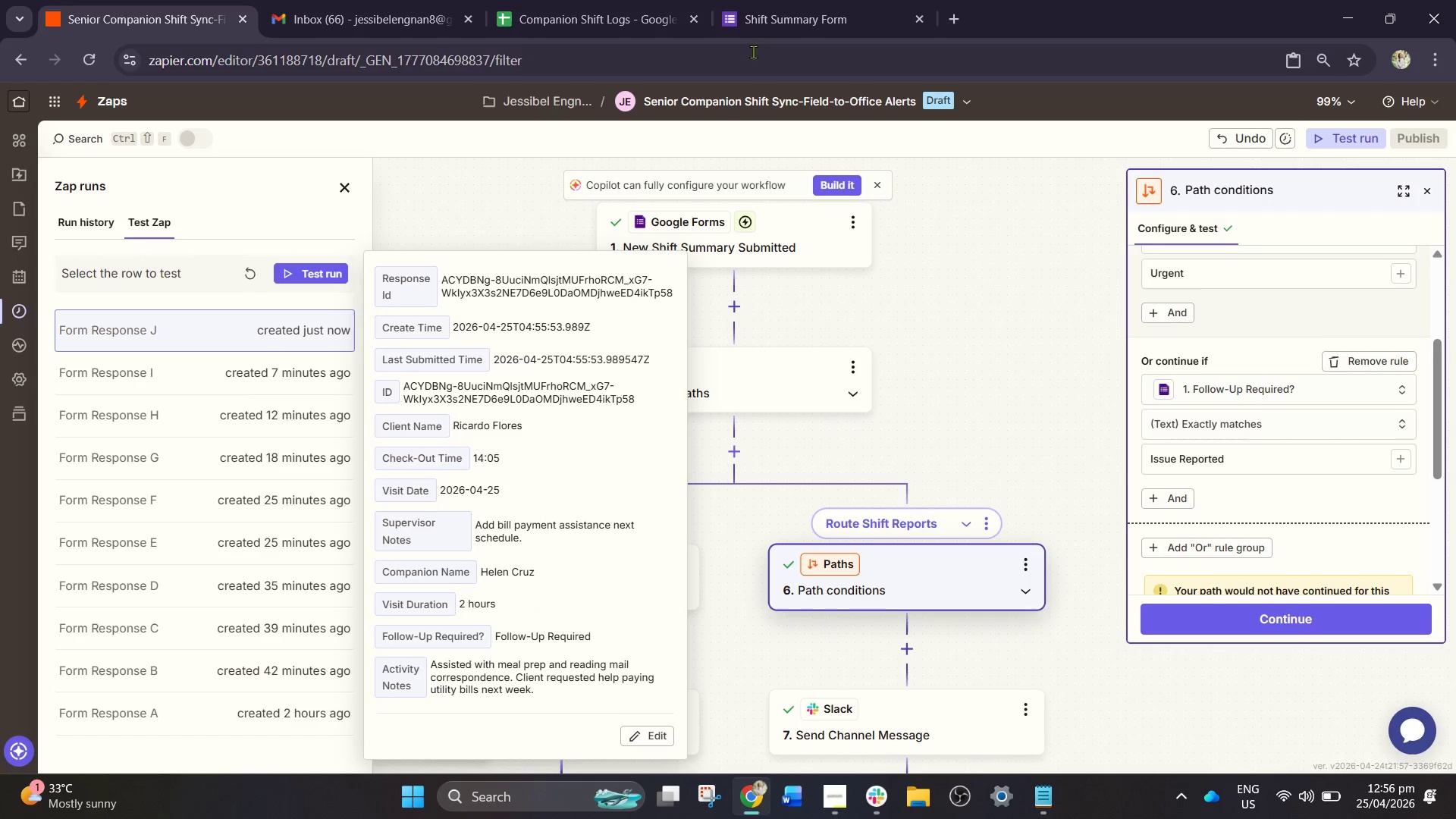 
left_click([798, 9])
 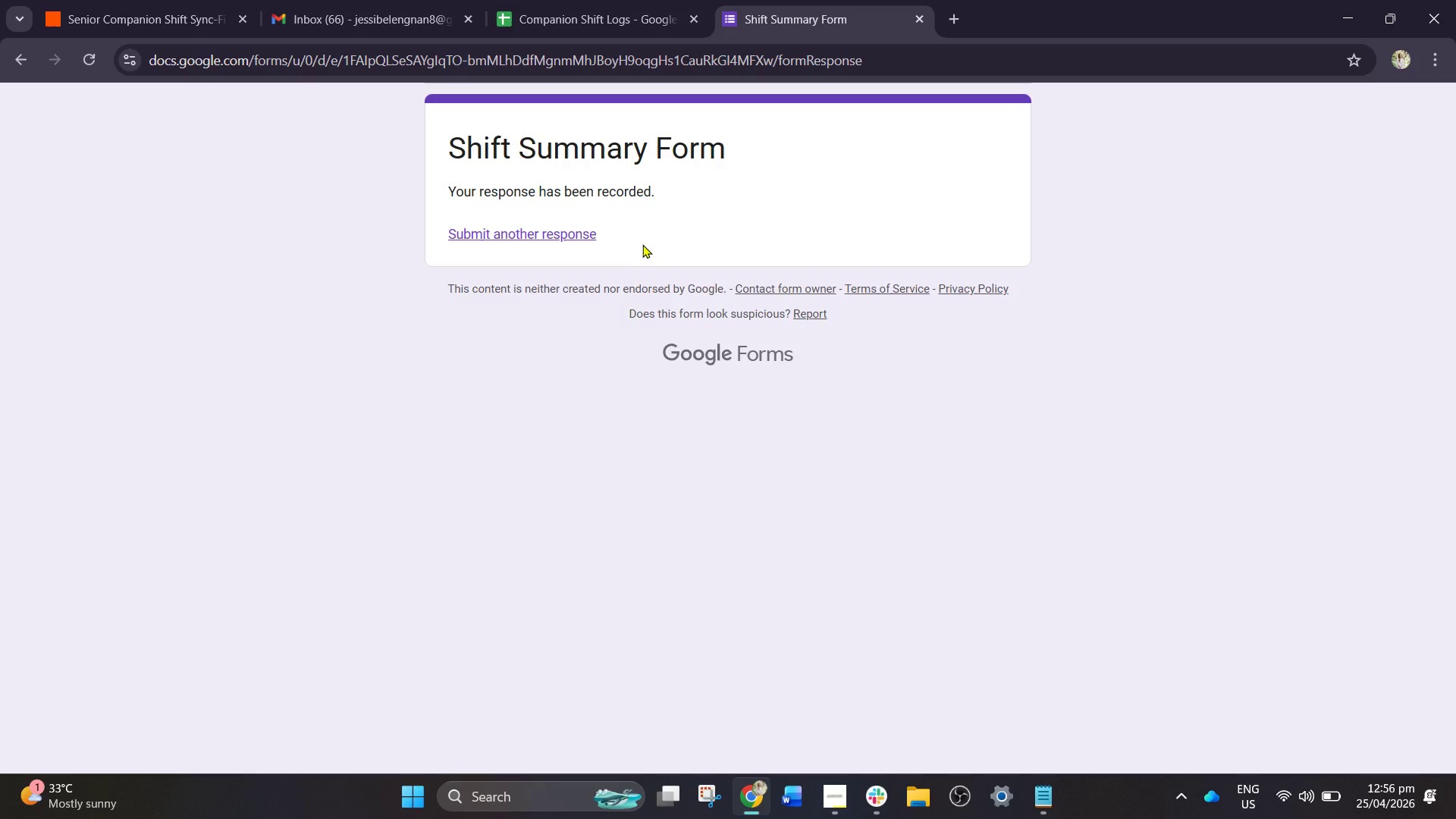 
left_click([600, 234])
 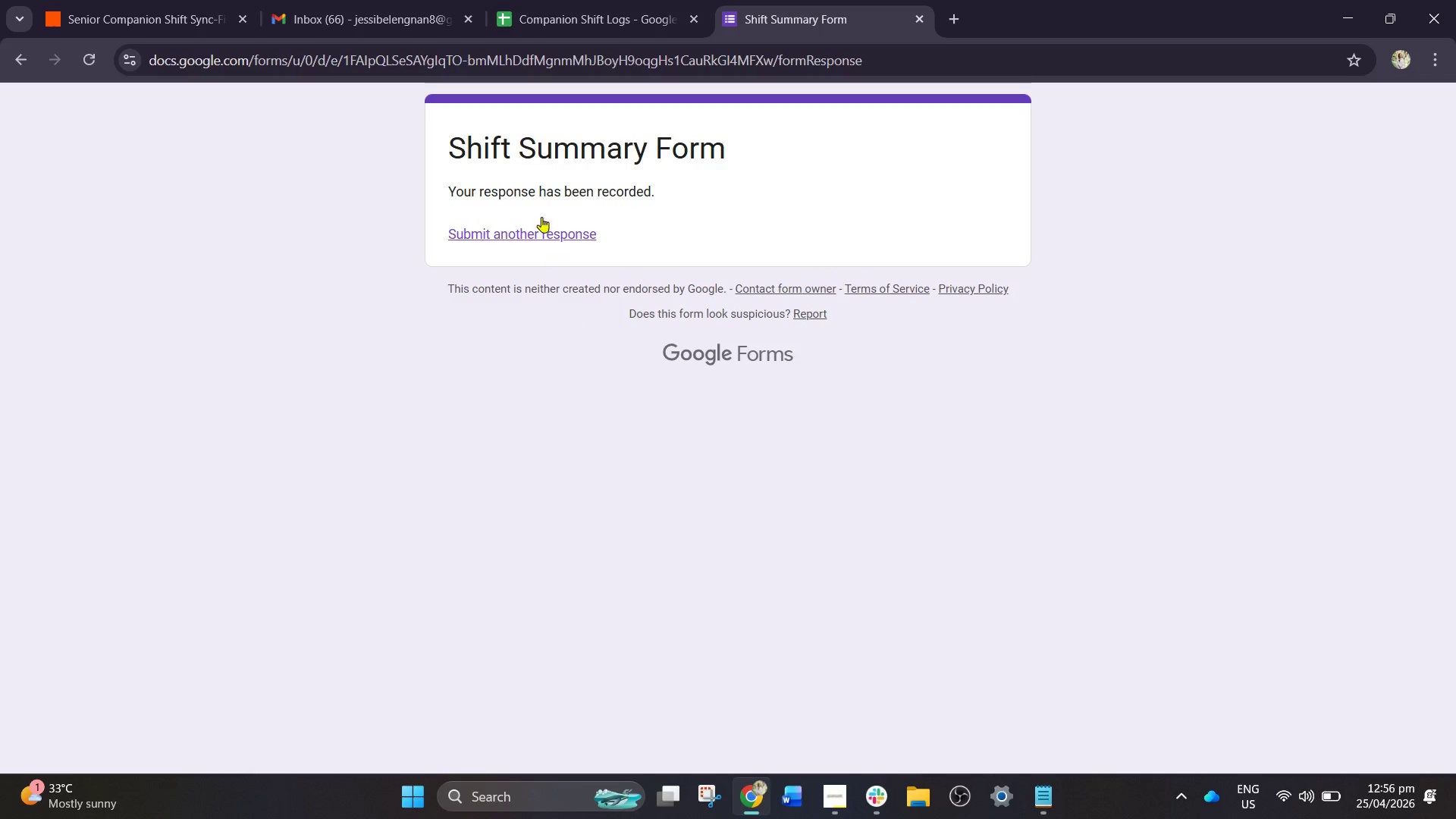 
left_click([532, 237])
 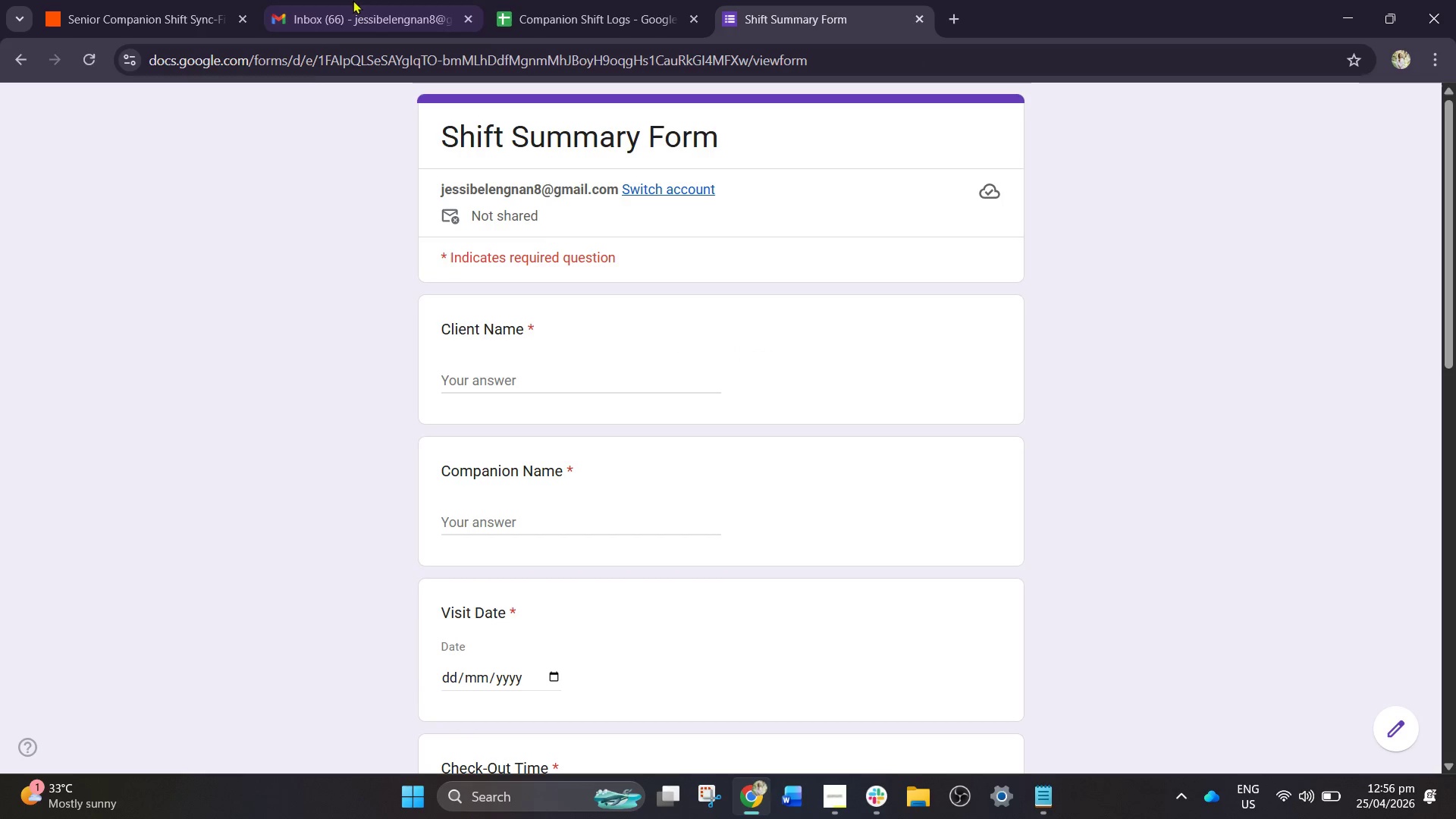 
wait(5.2)
 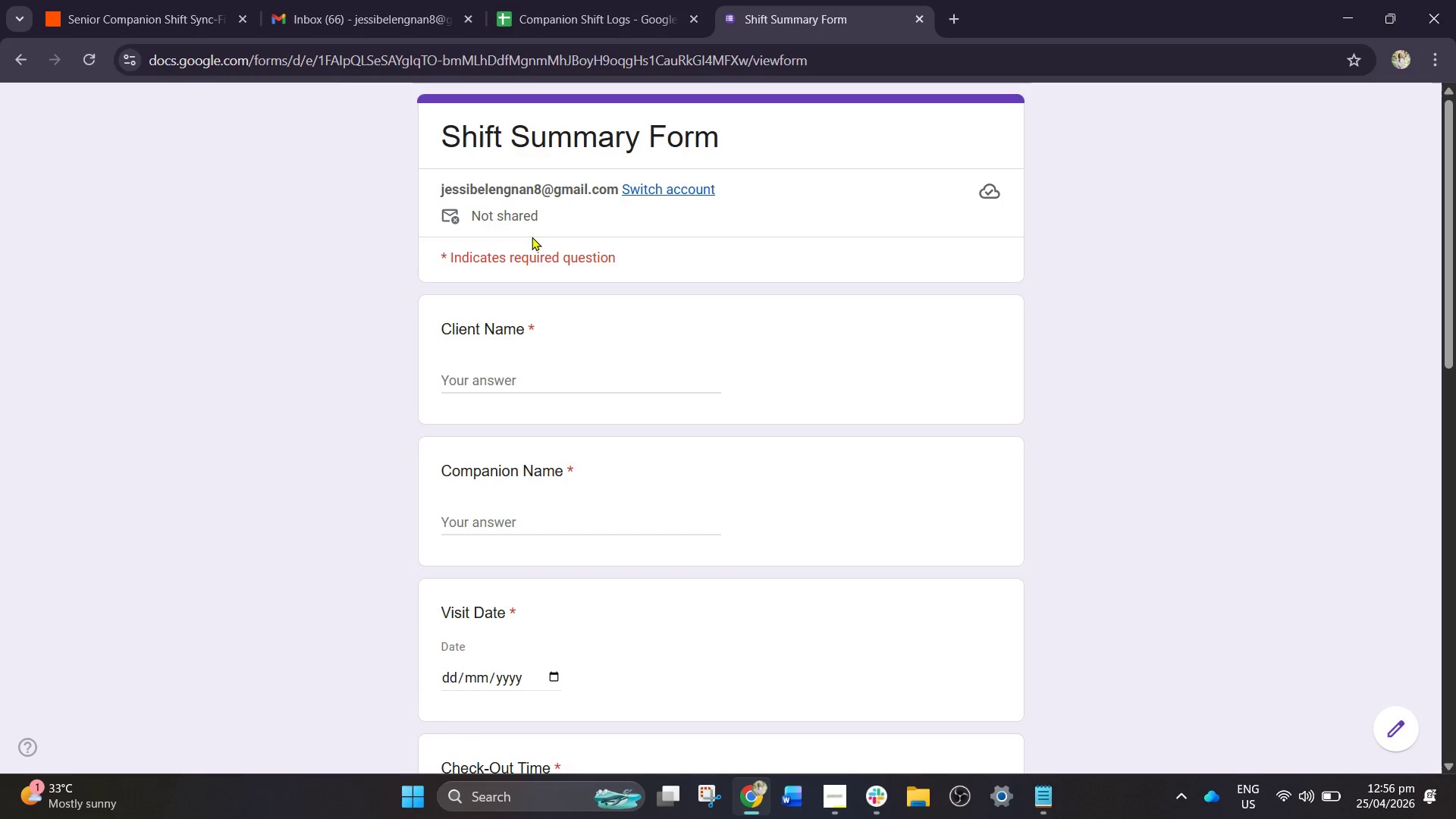 
left_click([460, 378])
 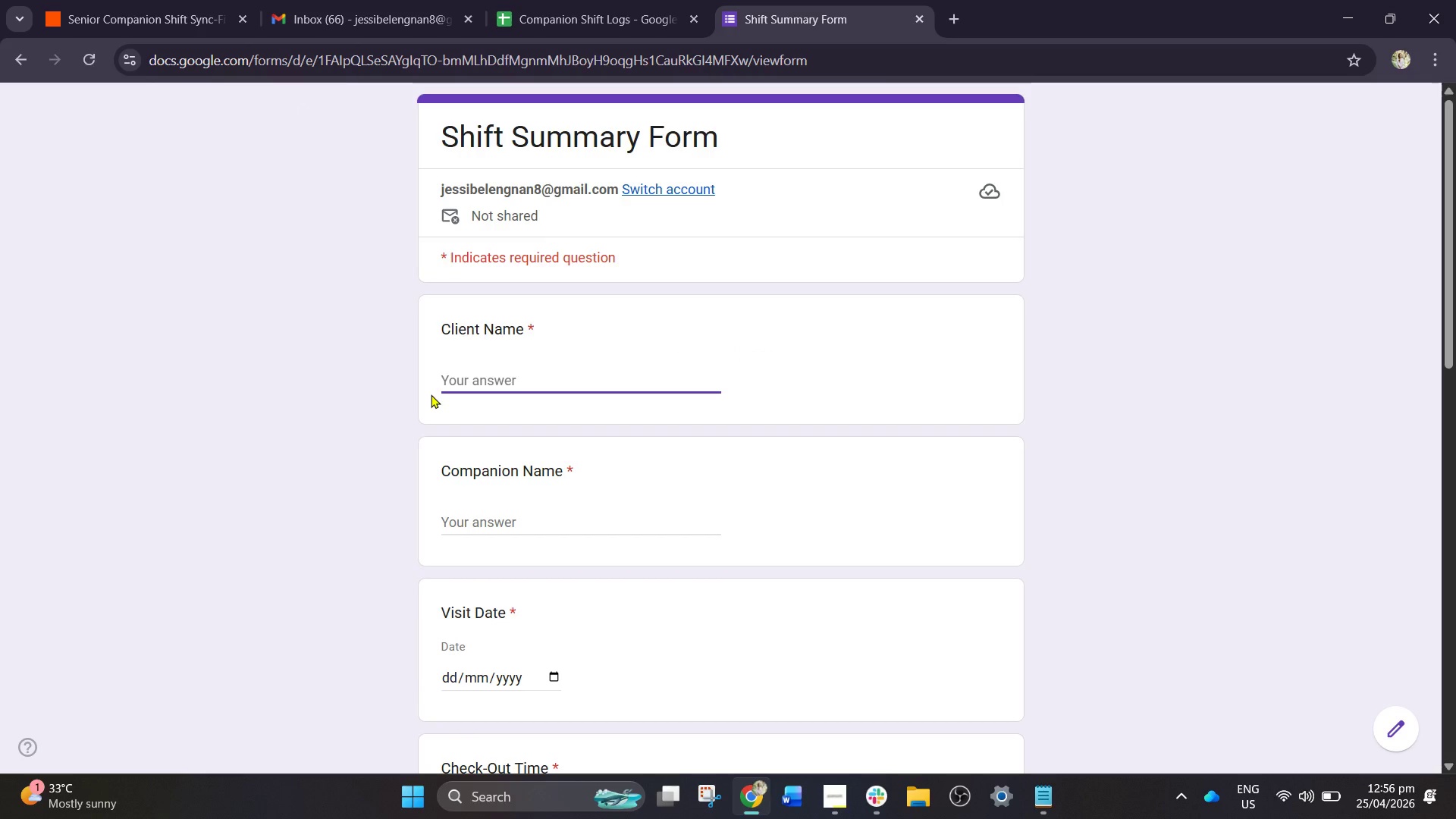 
type(BEATA)
key(Backspace)
key(Backspace)
key(Backspace)
key(Backspace)
type(eatriz Nava)
 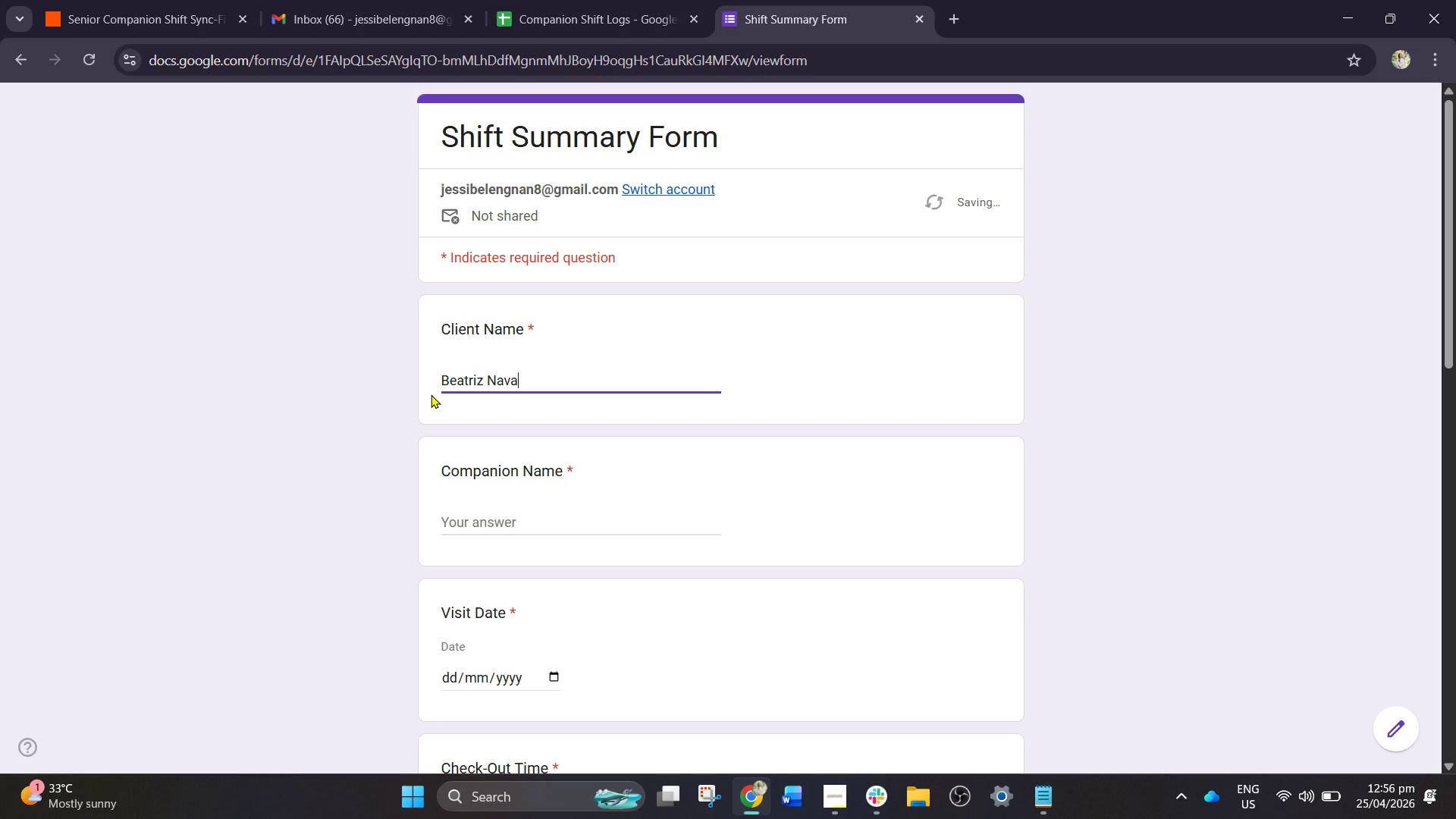 
type(rro)
 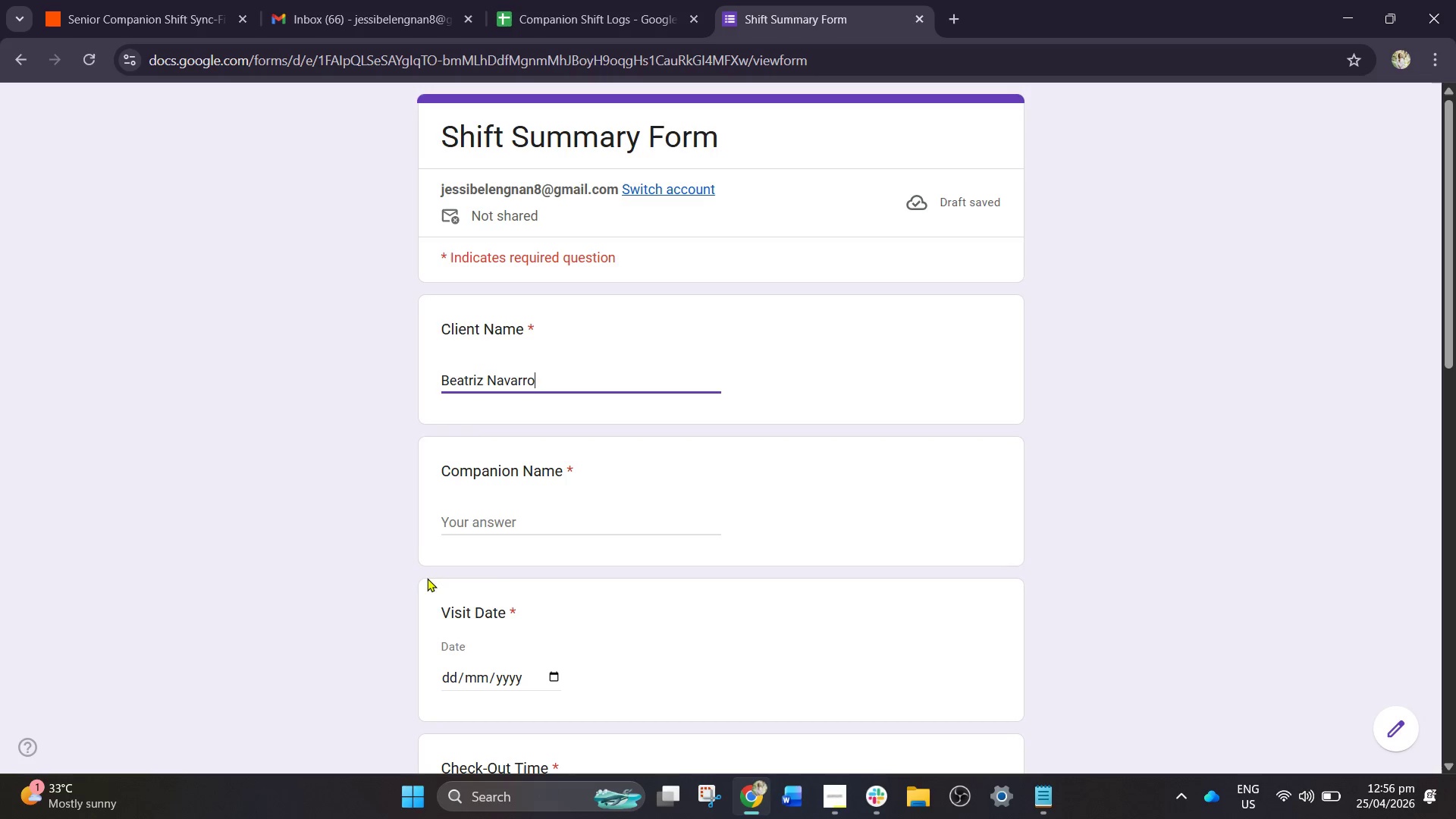 
left_click([447, 520])
 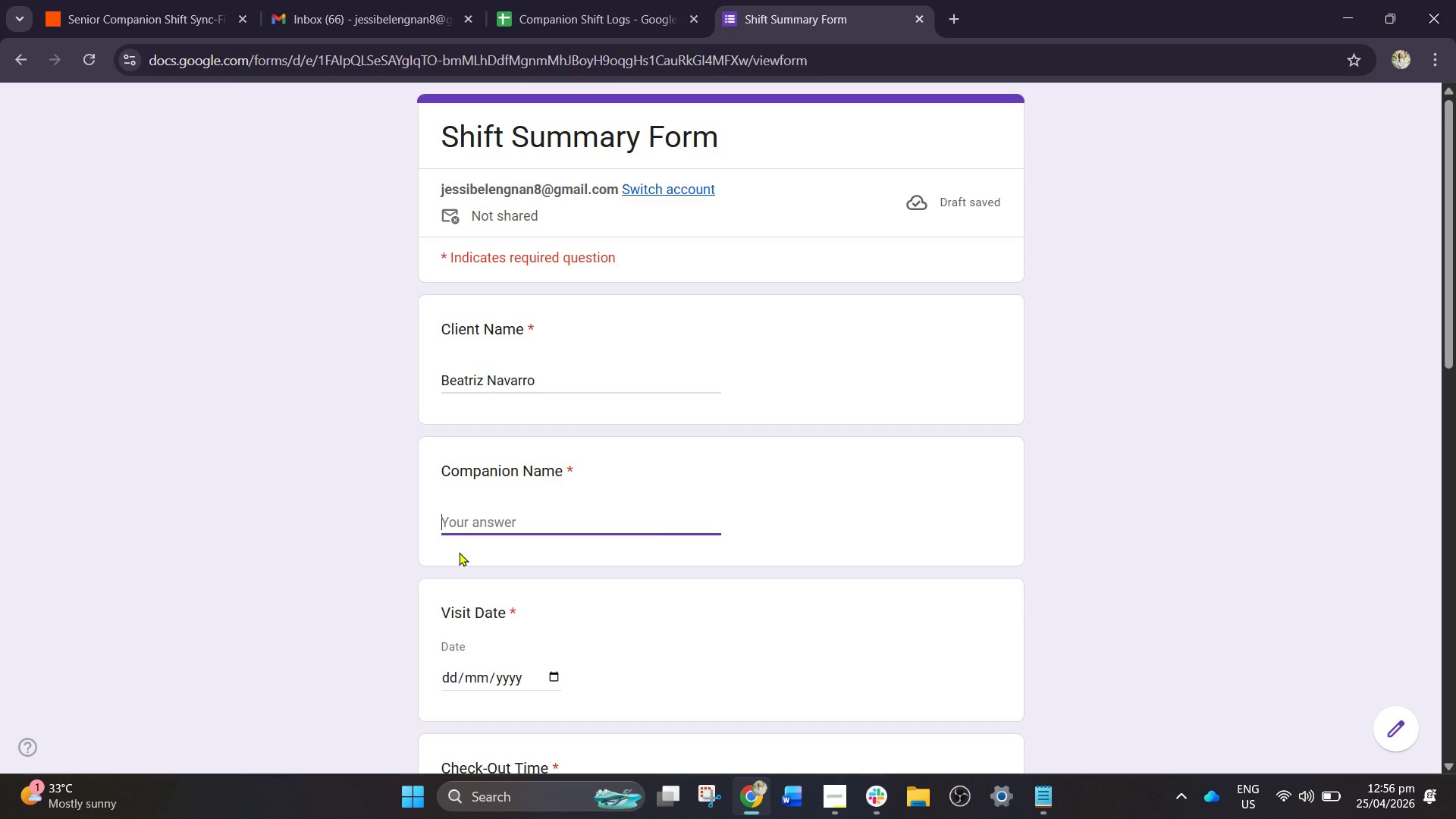 
type(Paul Mendi)
key(Backspace)
type(oza)
 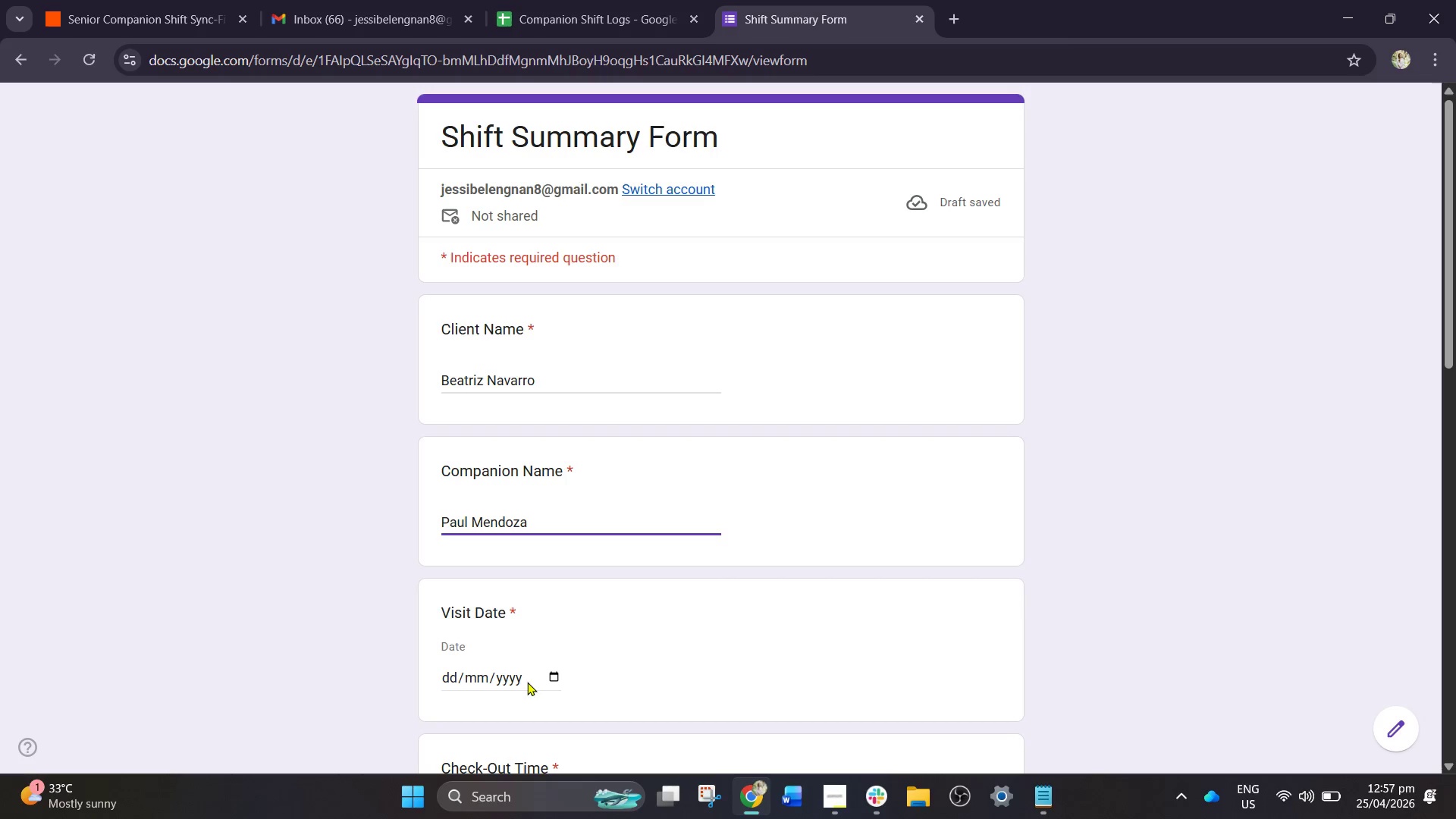 
wait(7.88)
 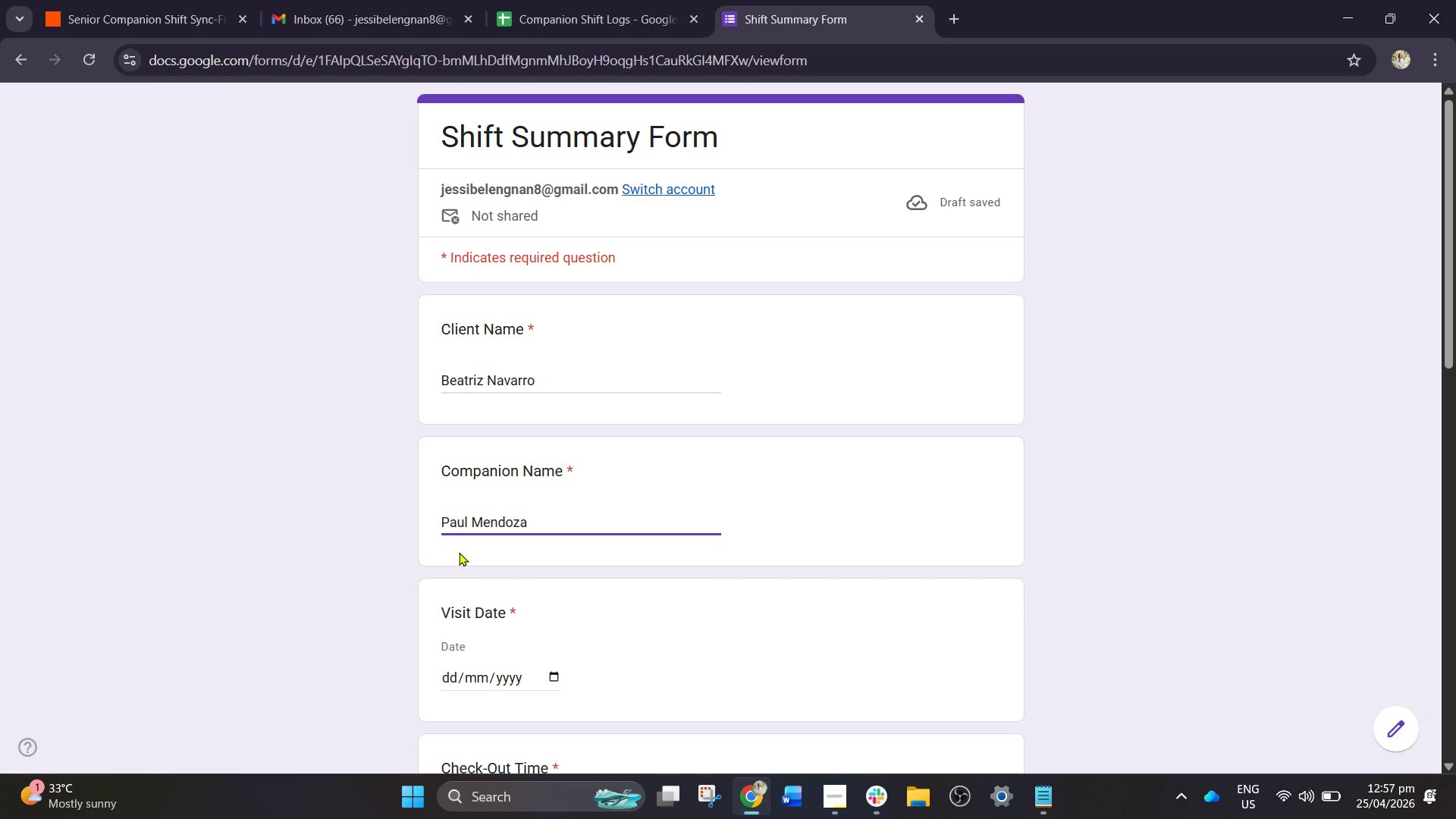 
left_click([557, 680])
 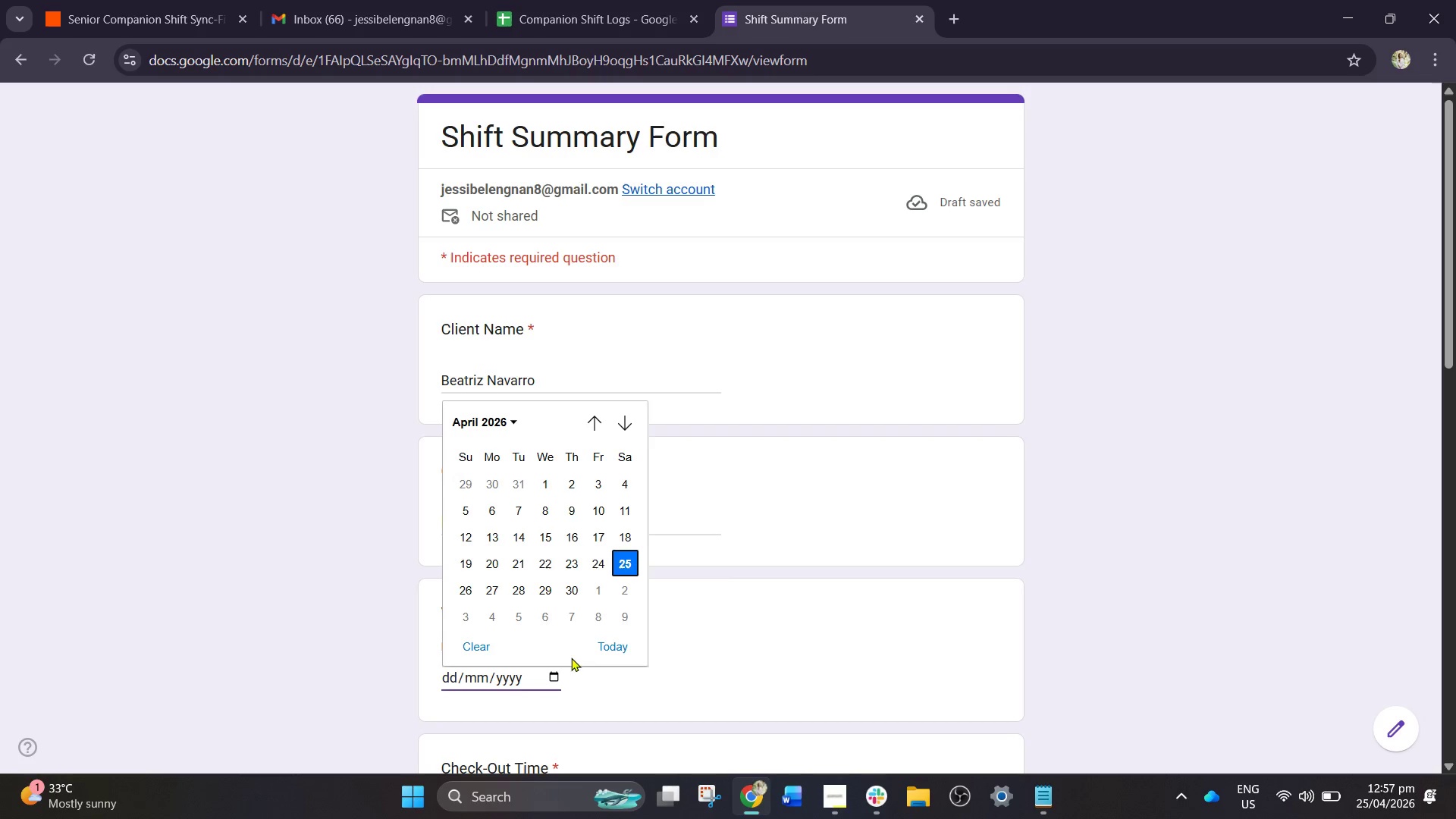 
left_click_drag(start_coordinate=[629, 566], to_coordinate=[631, 575])
 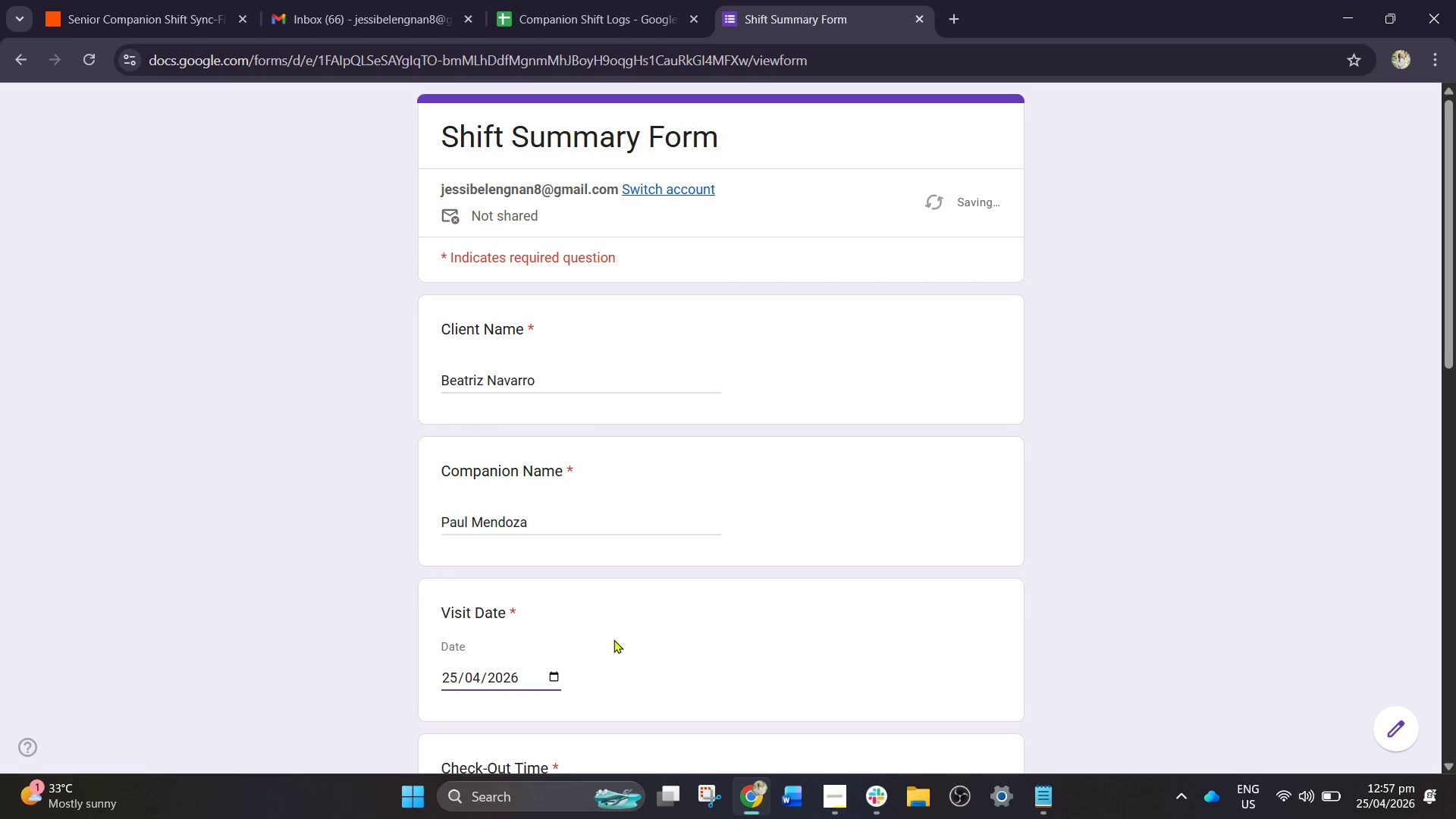 
scroll: coordinate [548, 660], scroll_direction: down, amount: 3.0
 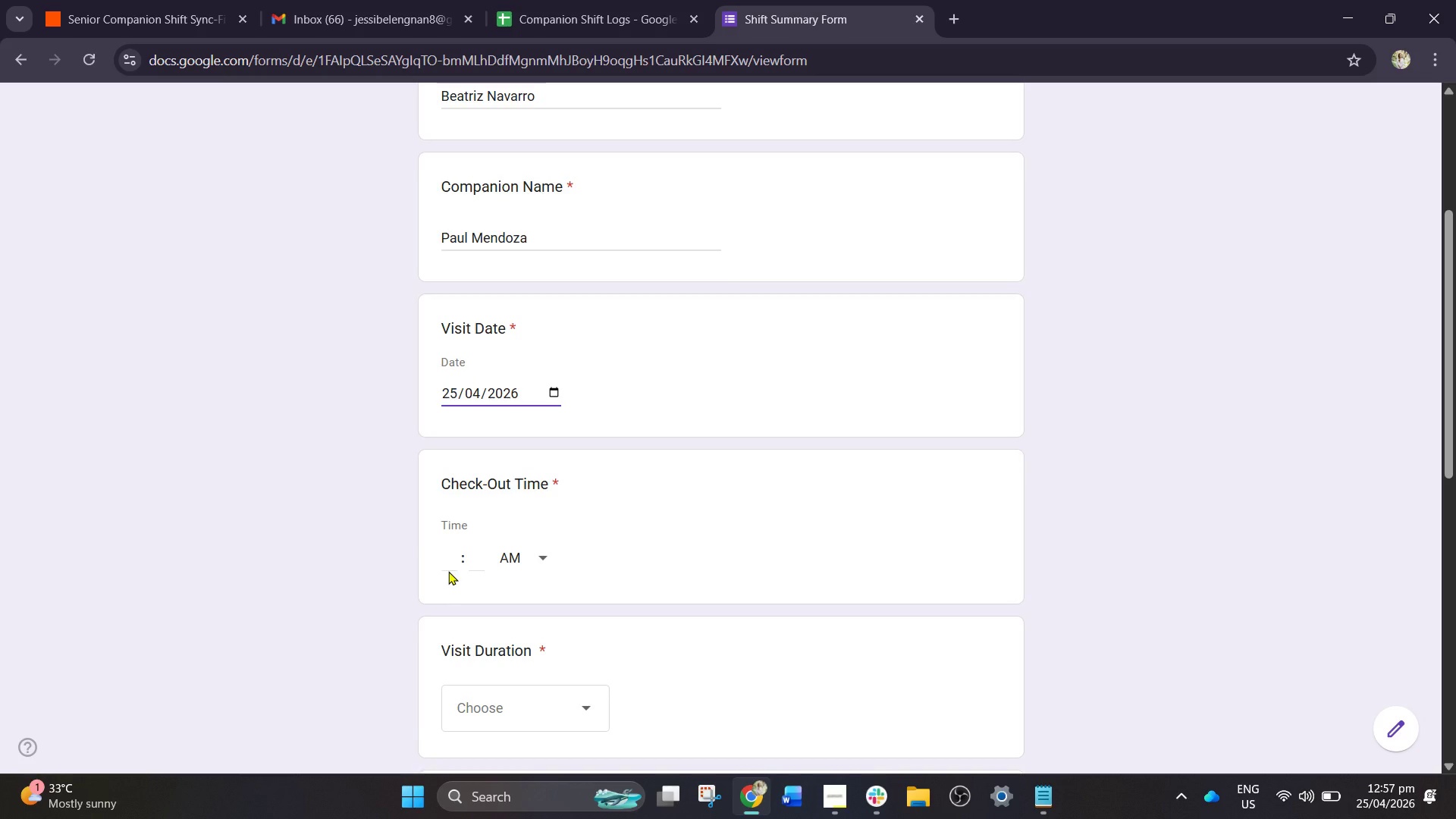 
left_click([448, 563])
 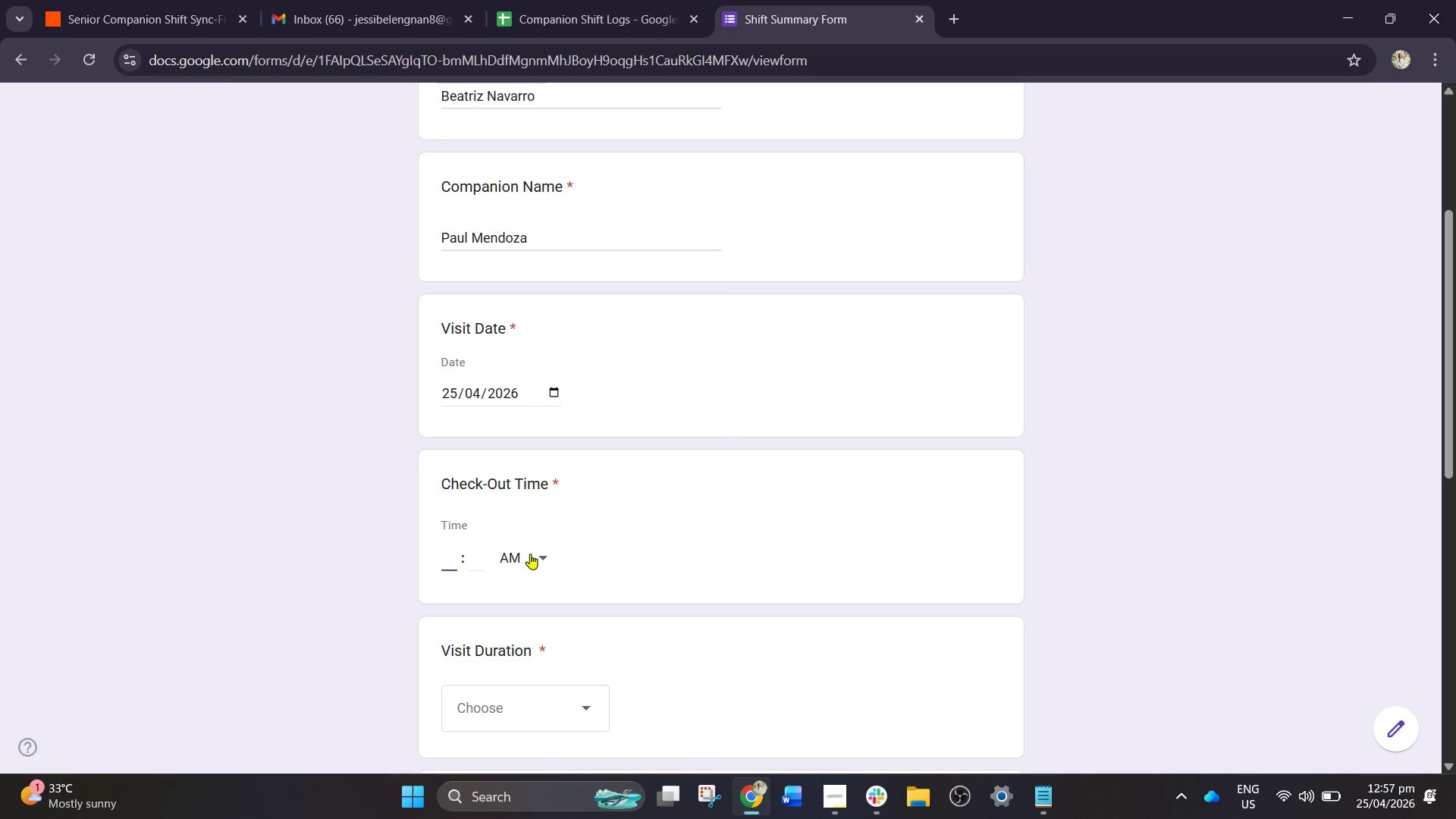 
type(04)
 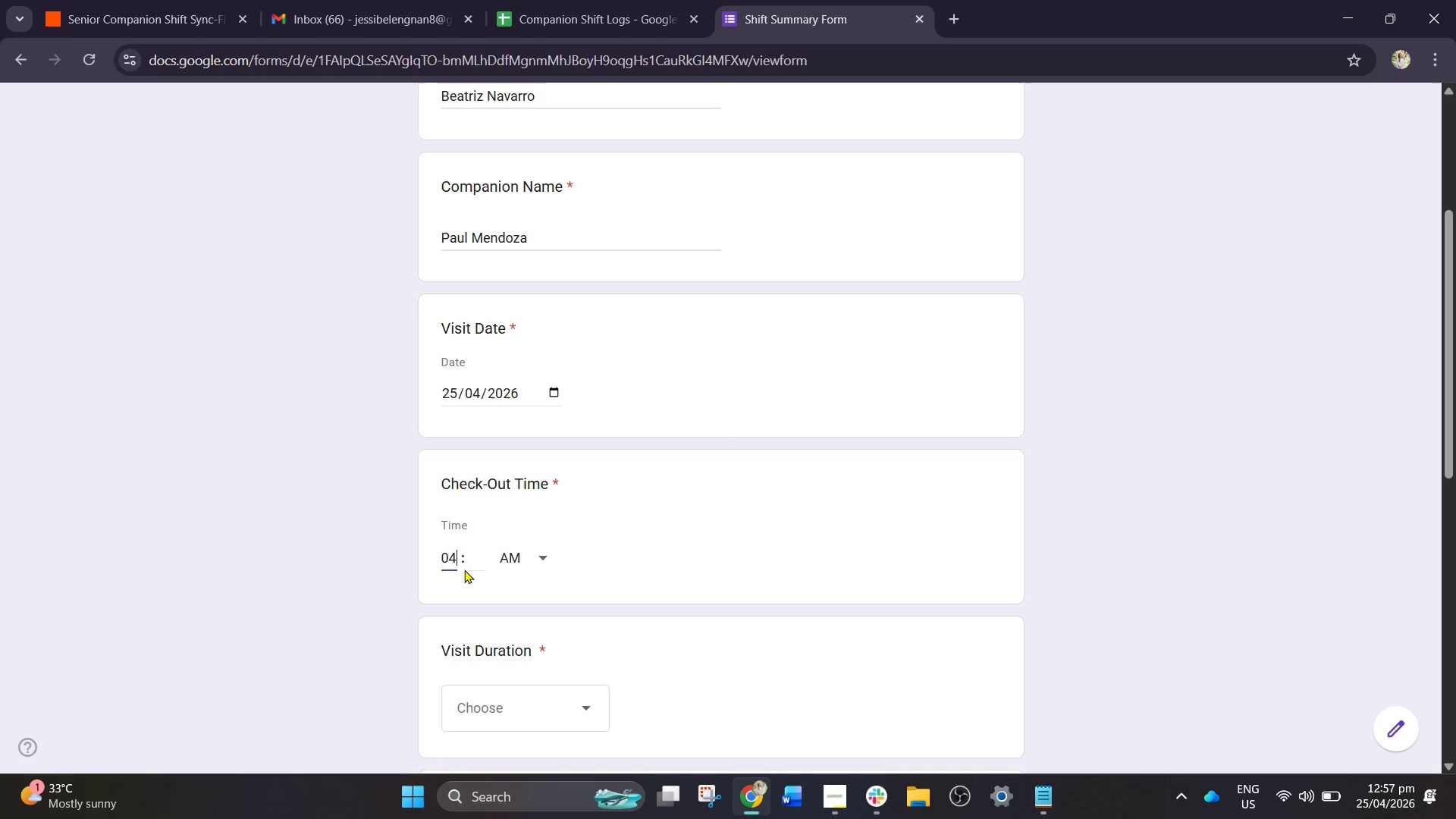 
left_click([479, 560])
 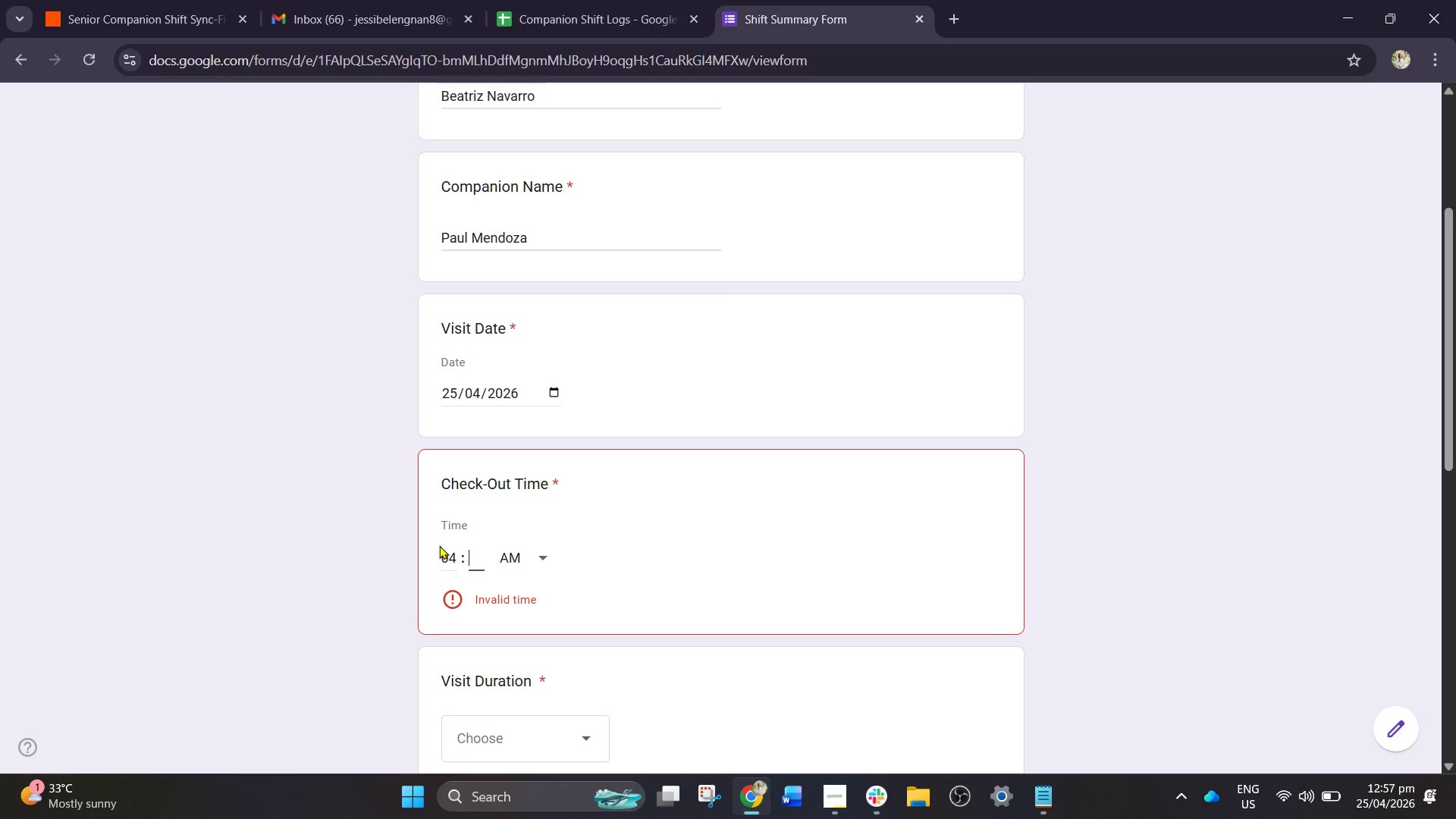 
type(10)
 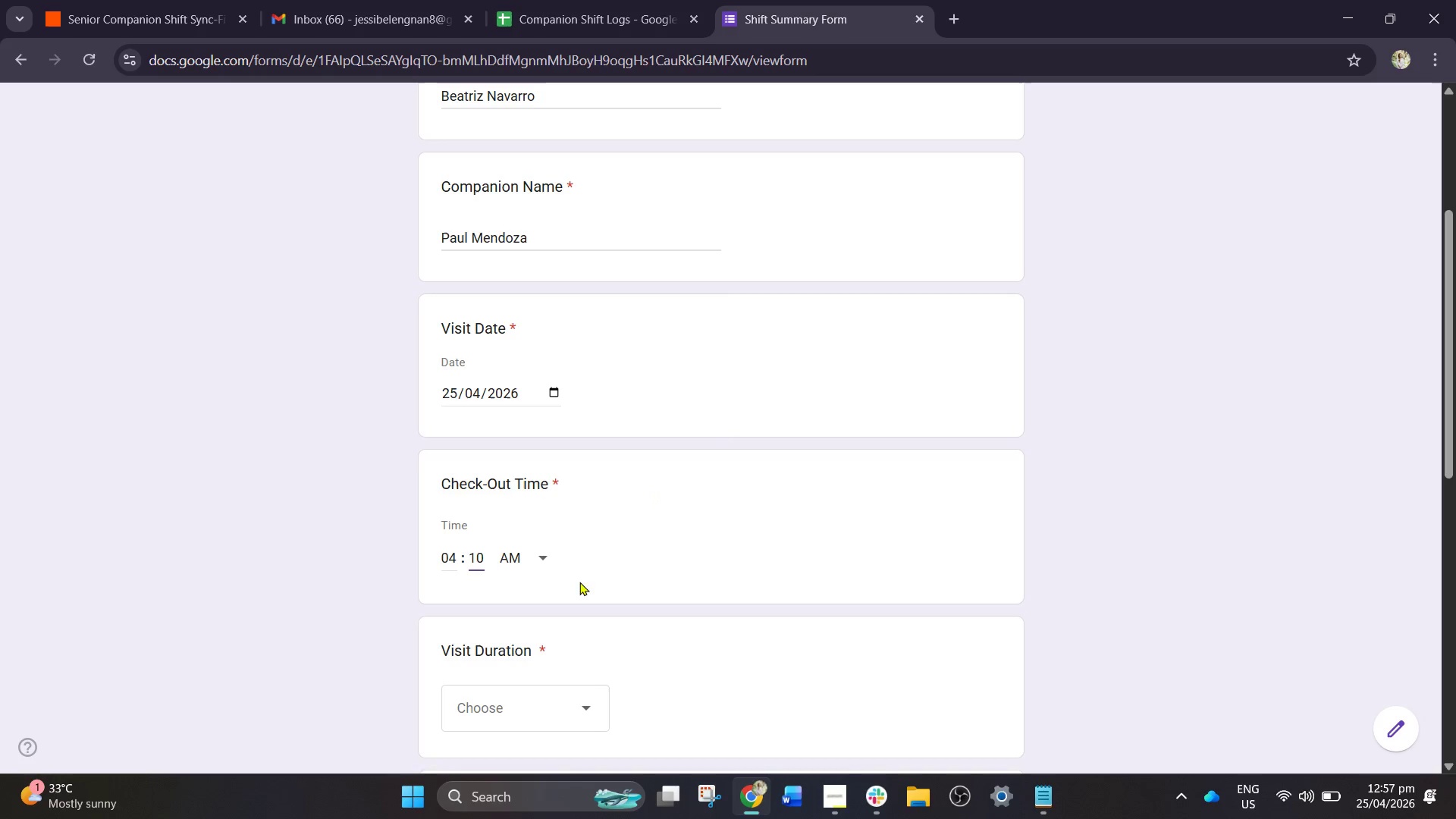 
left_click([544, 551])
 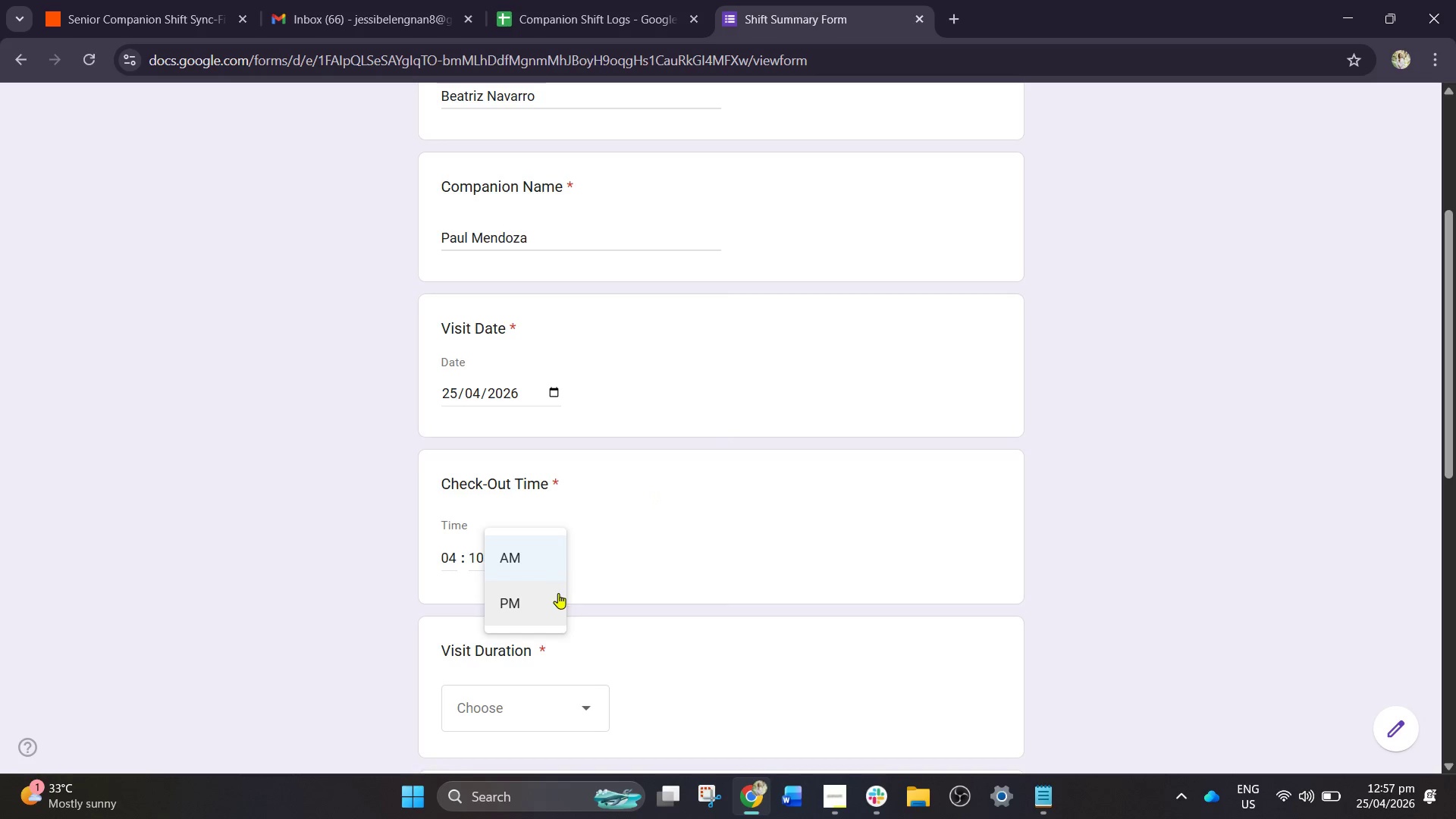 
left_click([558, 593])
 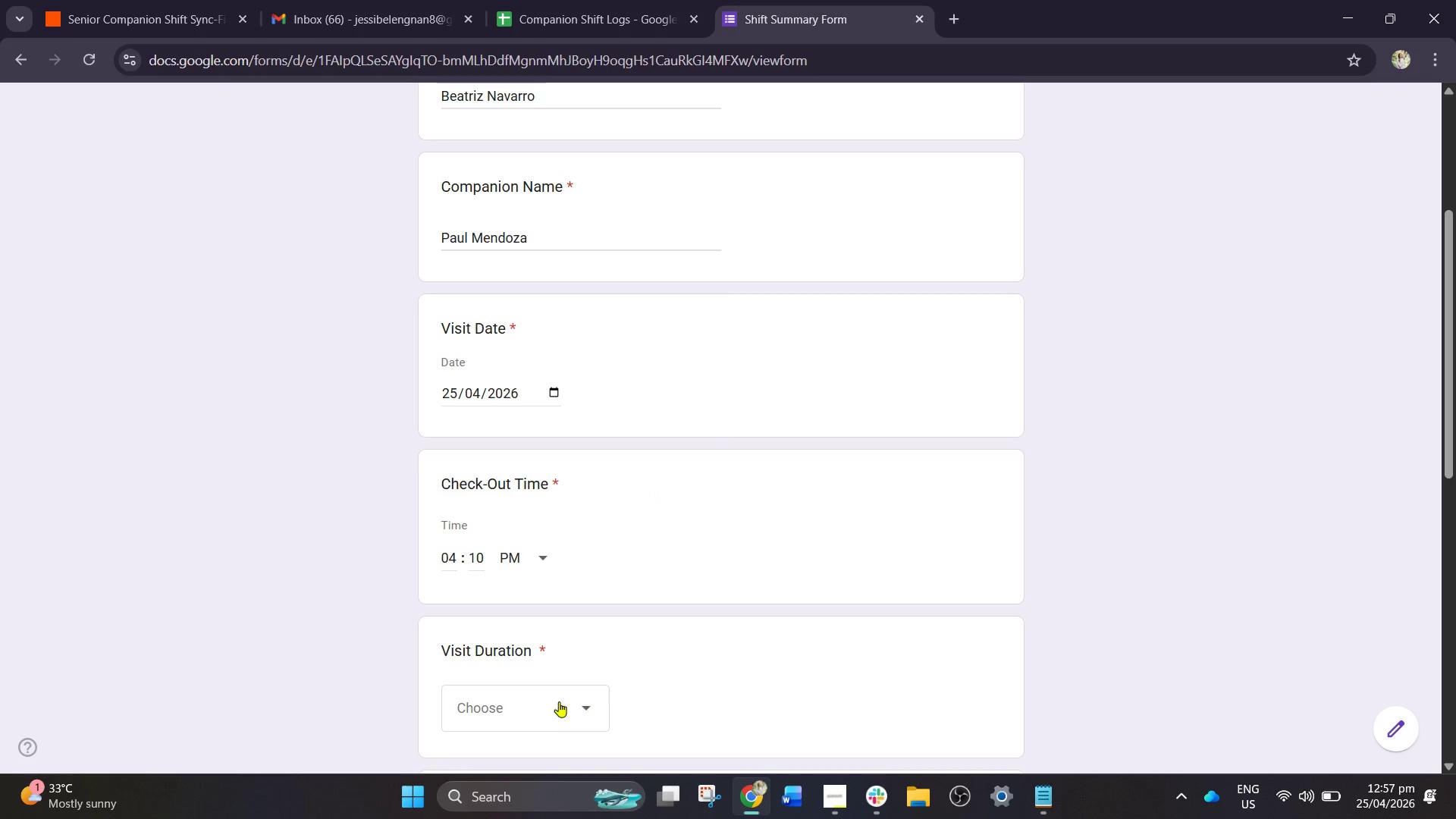 
scroll: coordinate [623, 700], scroll_direction: down, amount: 2.0
 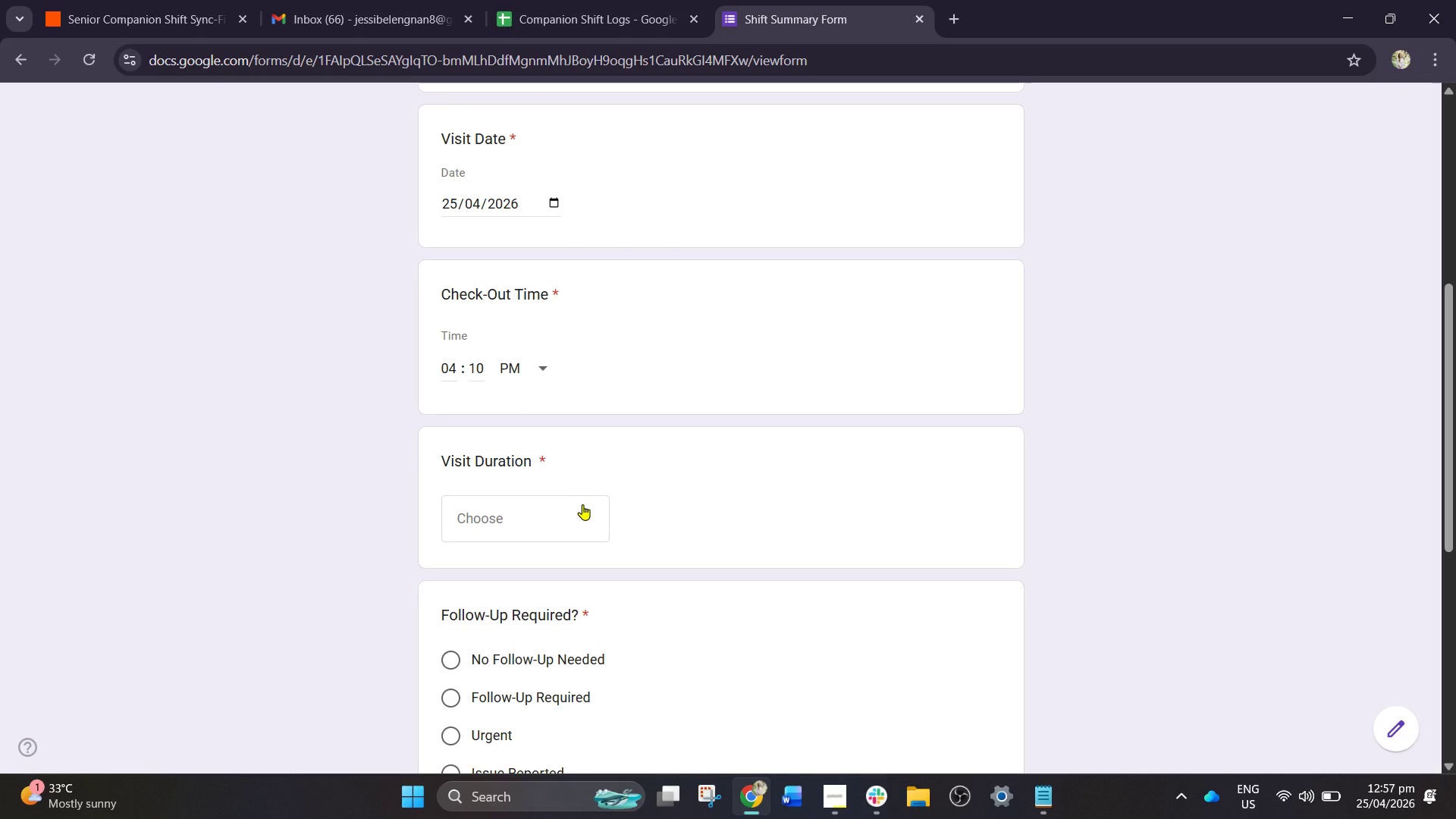 
left_click([582, 504])
 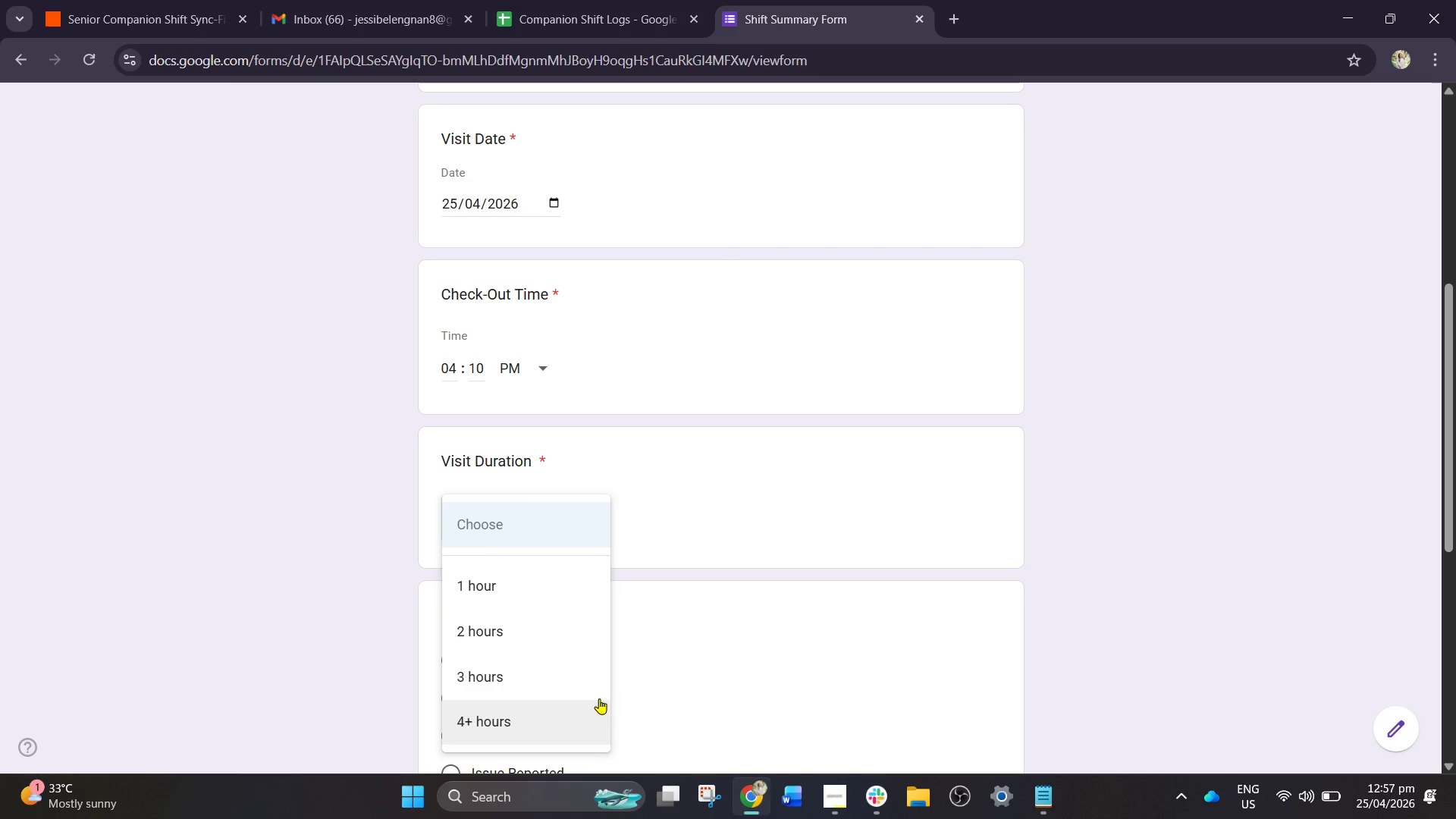 
left_click_drag(start_coordinate=[566, 667], to_coordinate=[565, 678])
 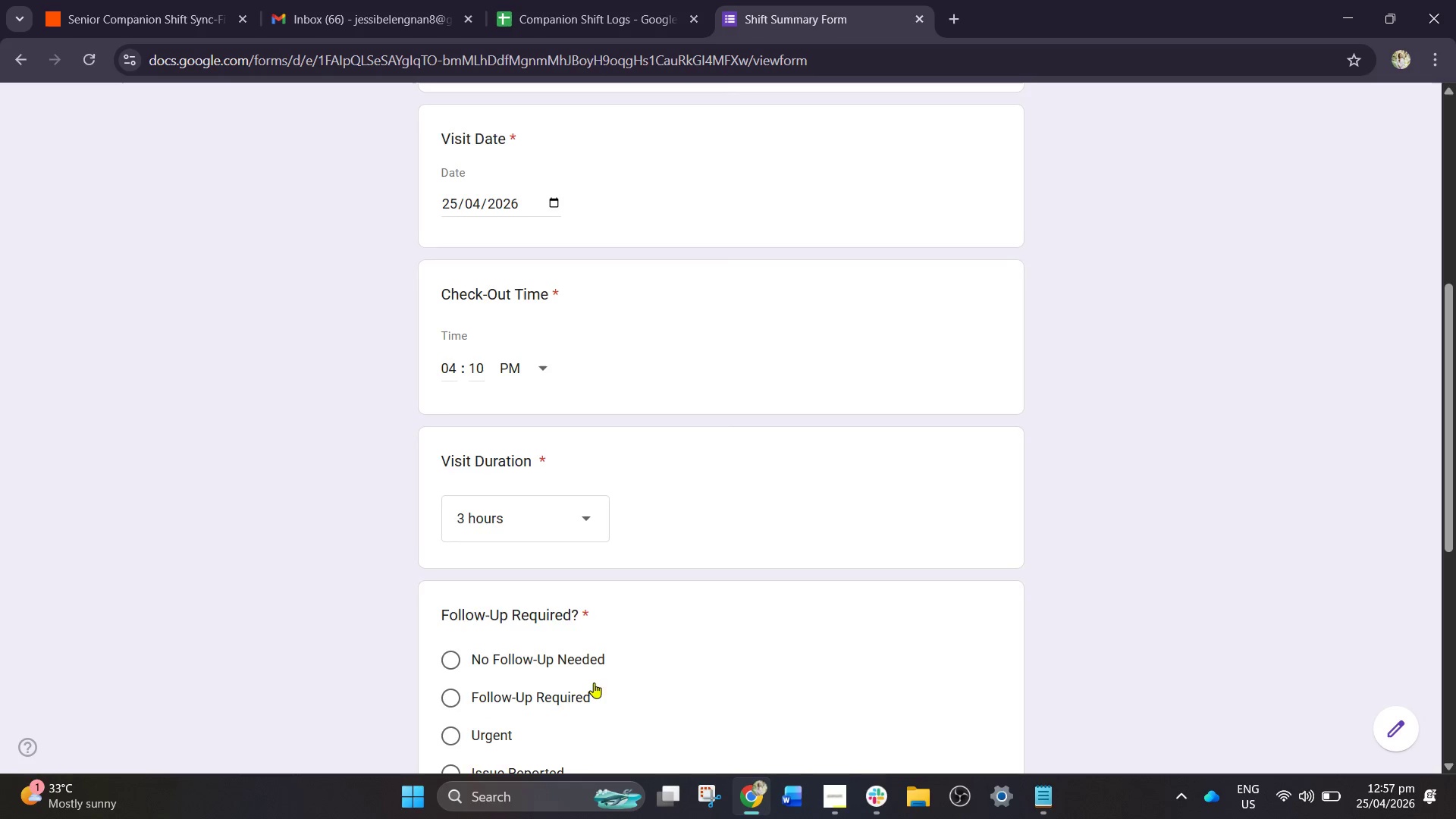 
scroll: coordinate [594, 682], scroll_direction: down, amount: 1.0
 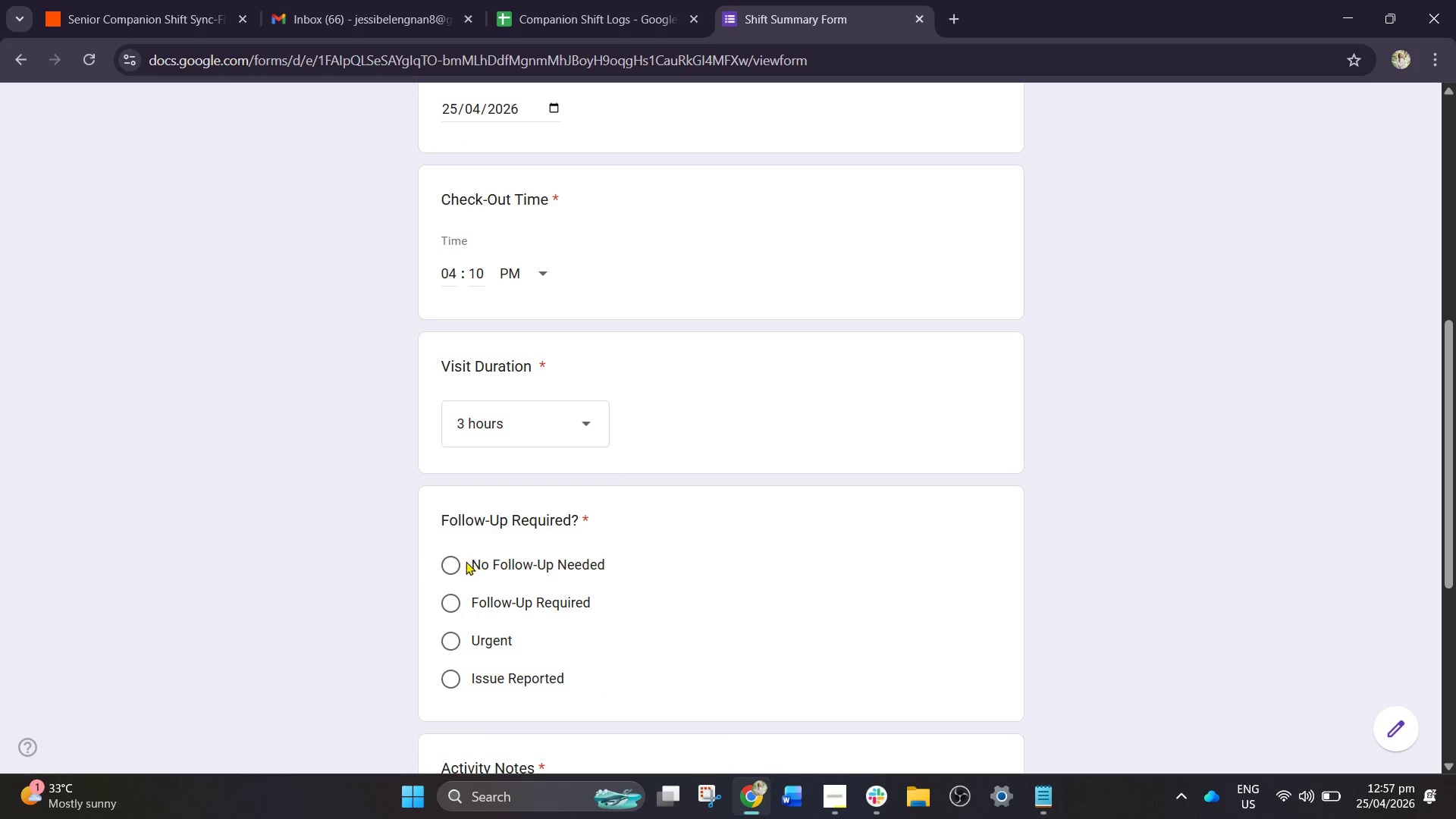 
left_click([452, 563])
 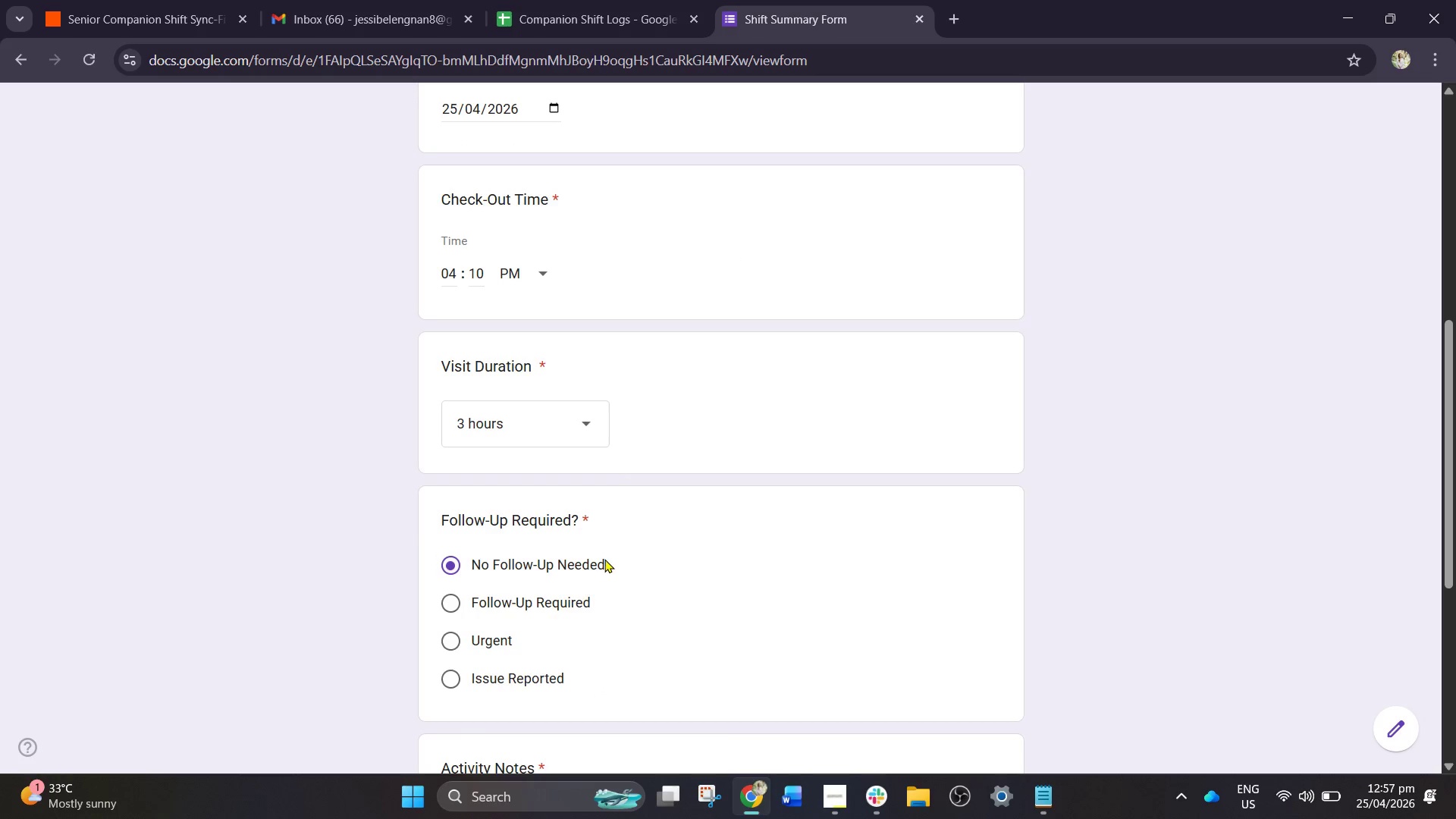 
scroll: coordinate [597, 563], scroll_direction: down, amount: 3.0
 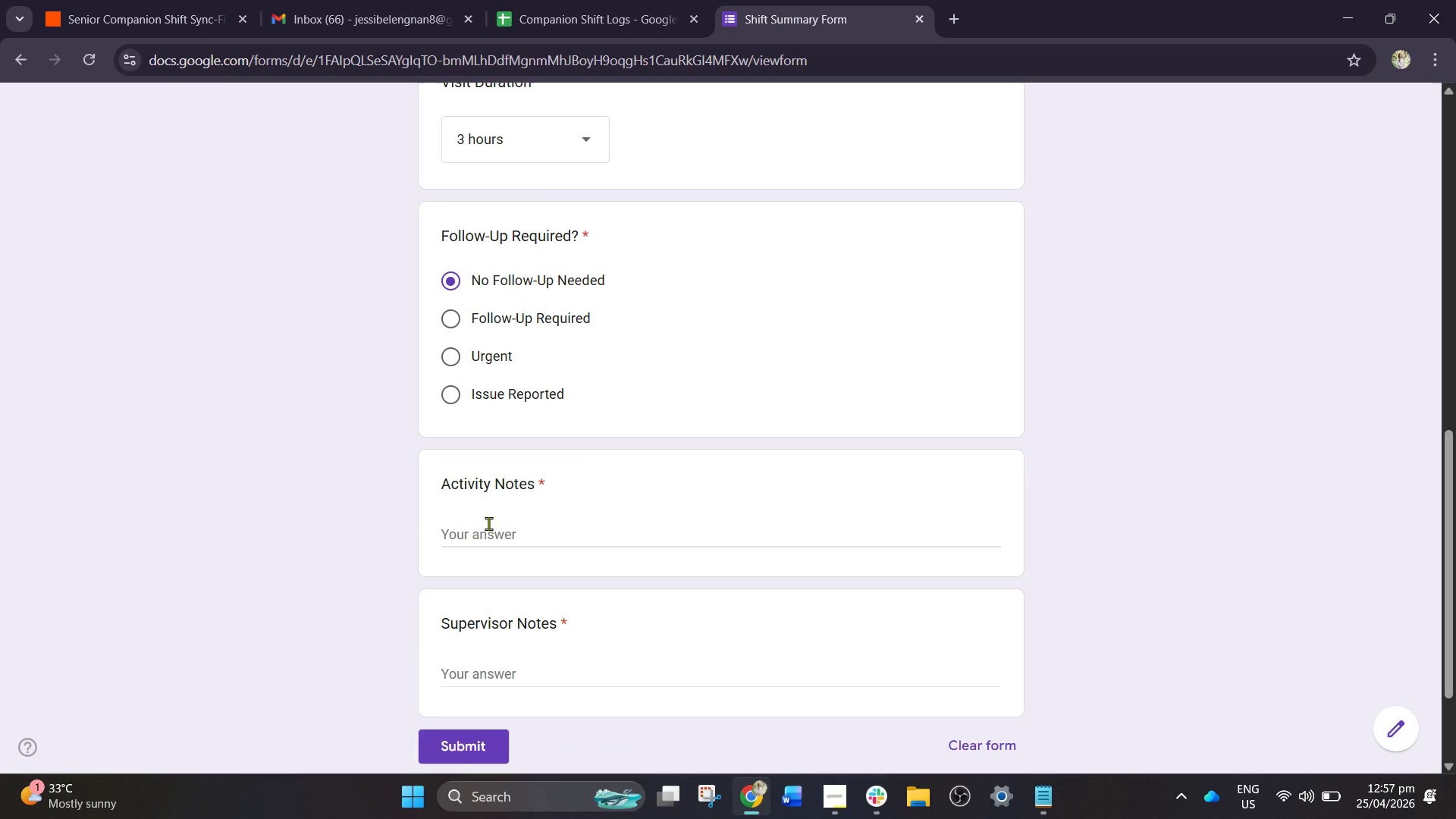 
left_click_drag(start_coordinate=[488, 523], to_coordinate=[475, 482])
 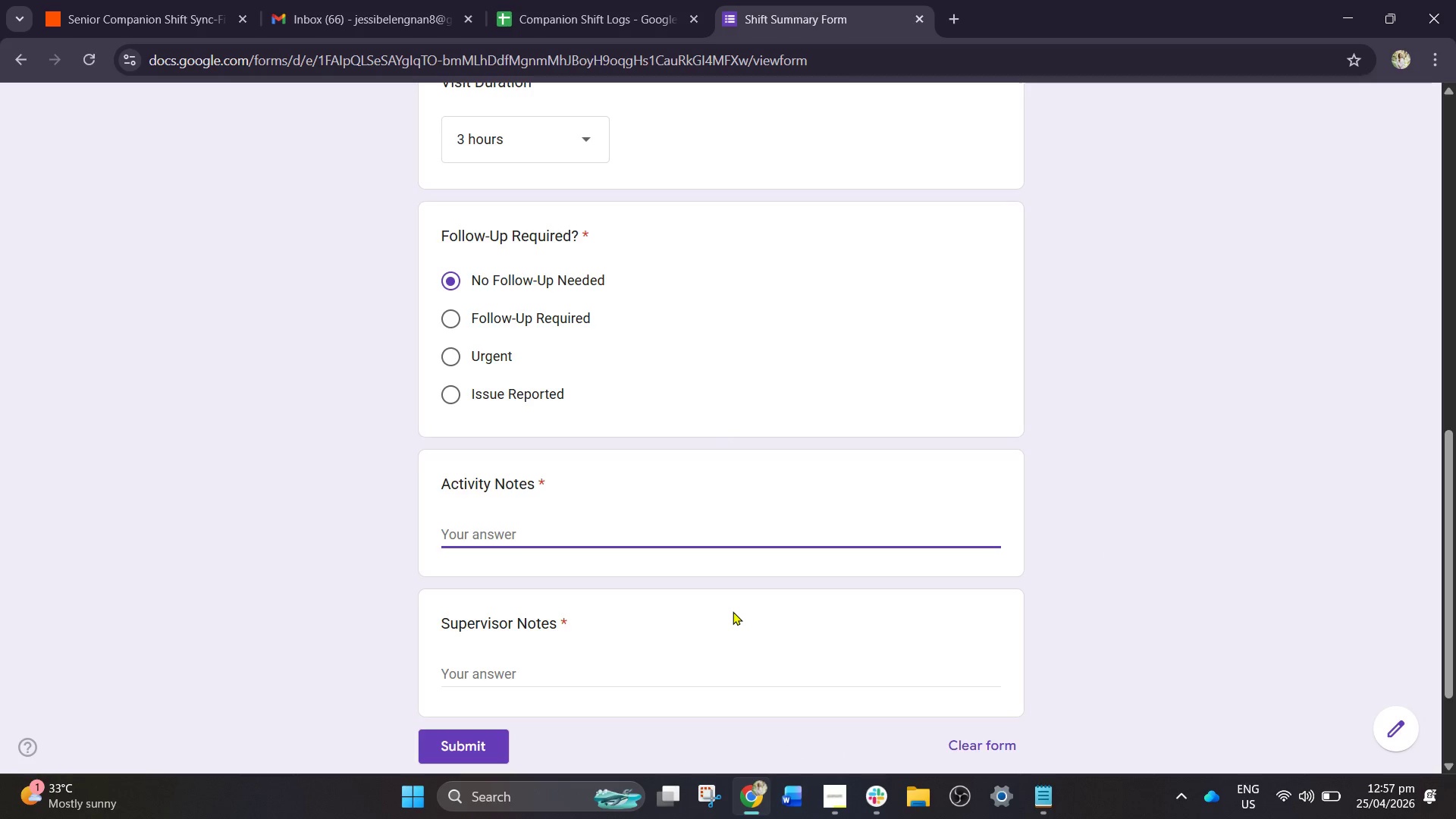 
wait(7.67)
 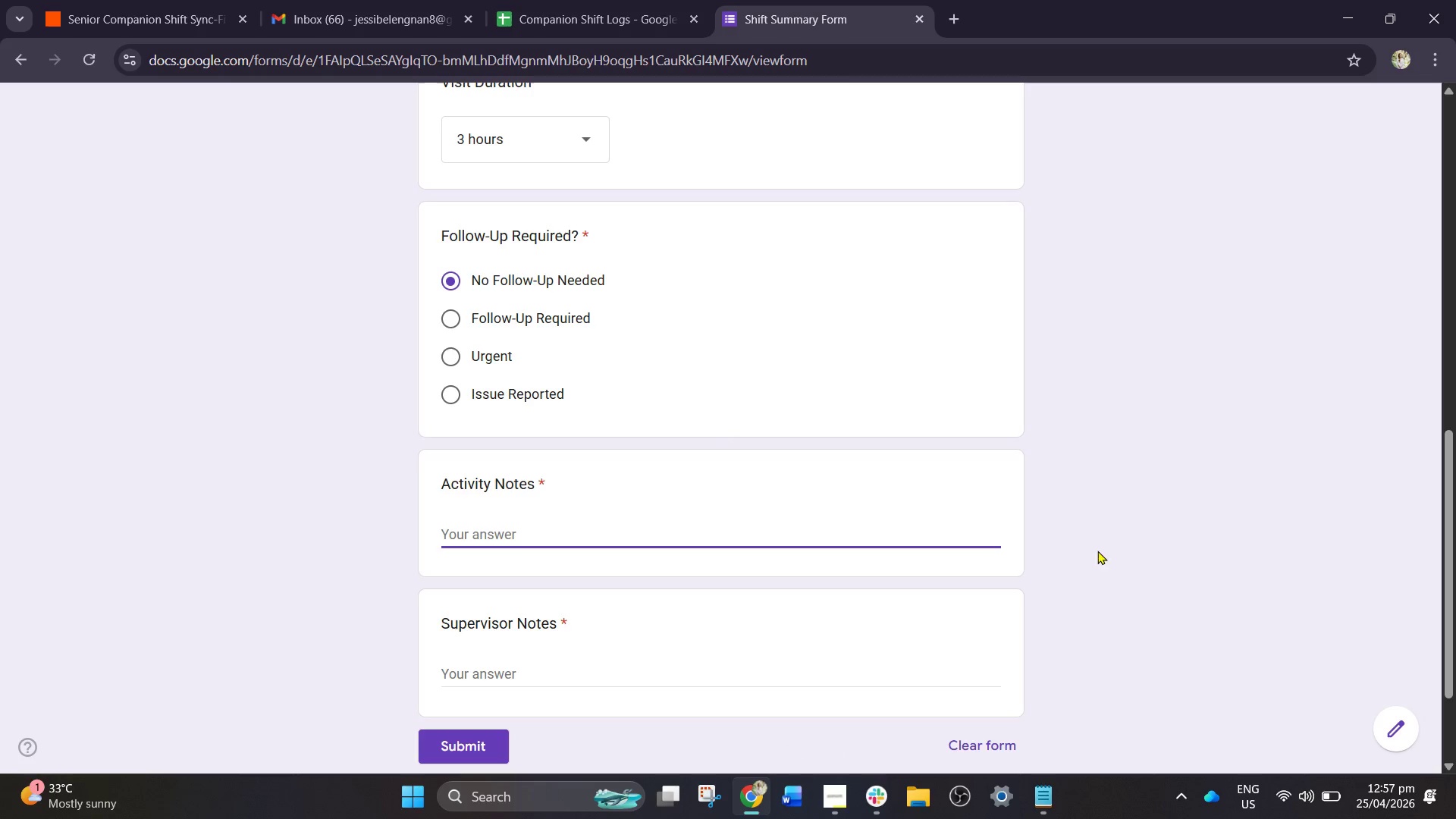 
type(Client en)
 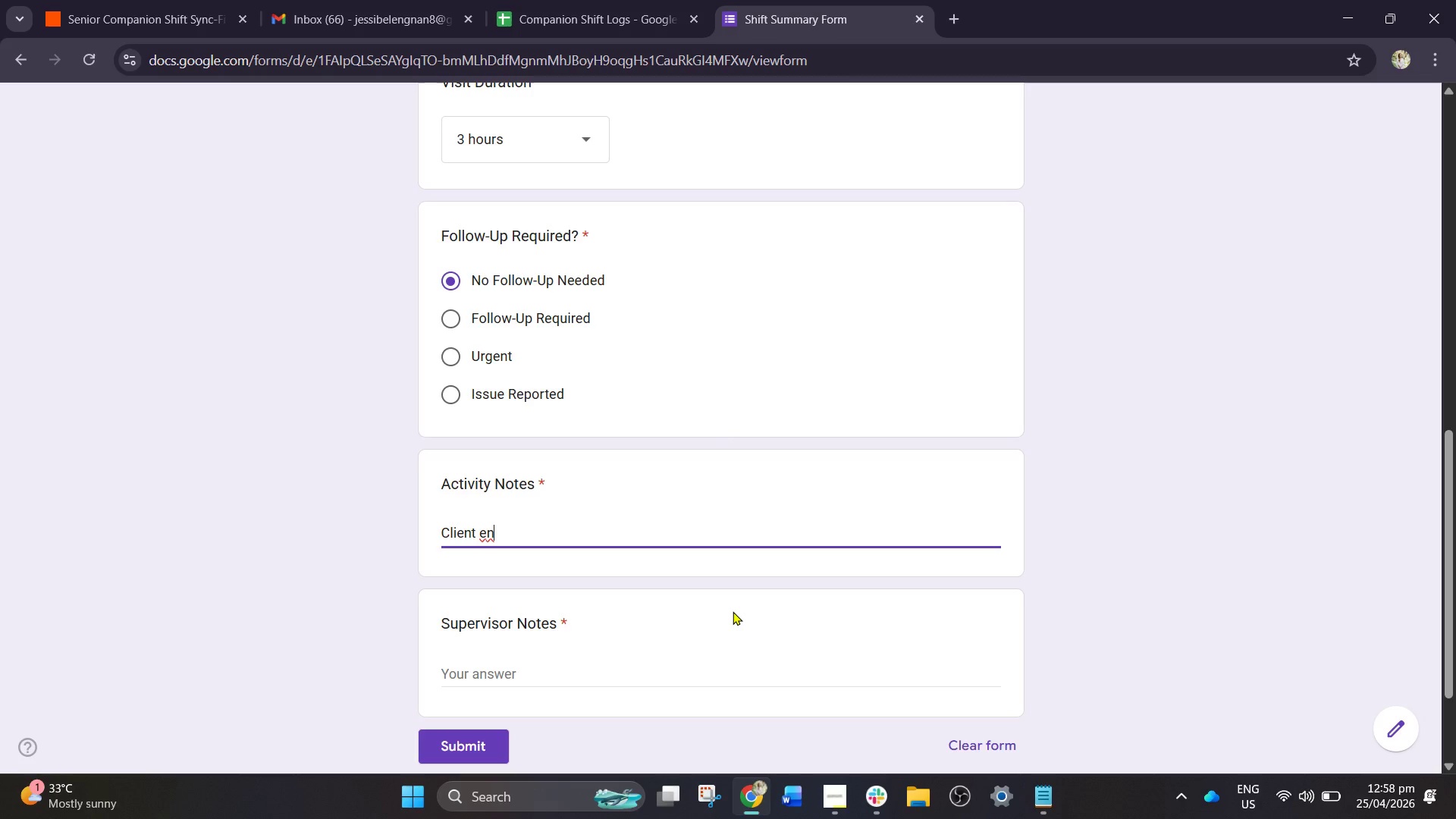 
type(joyed outdoor walk and conversation )
 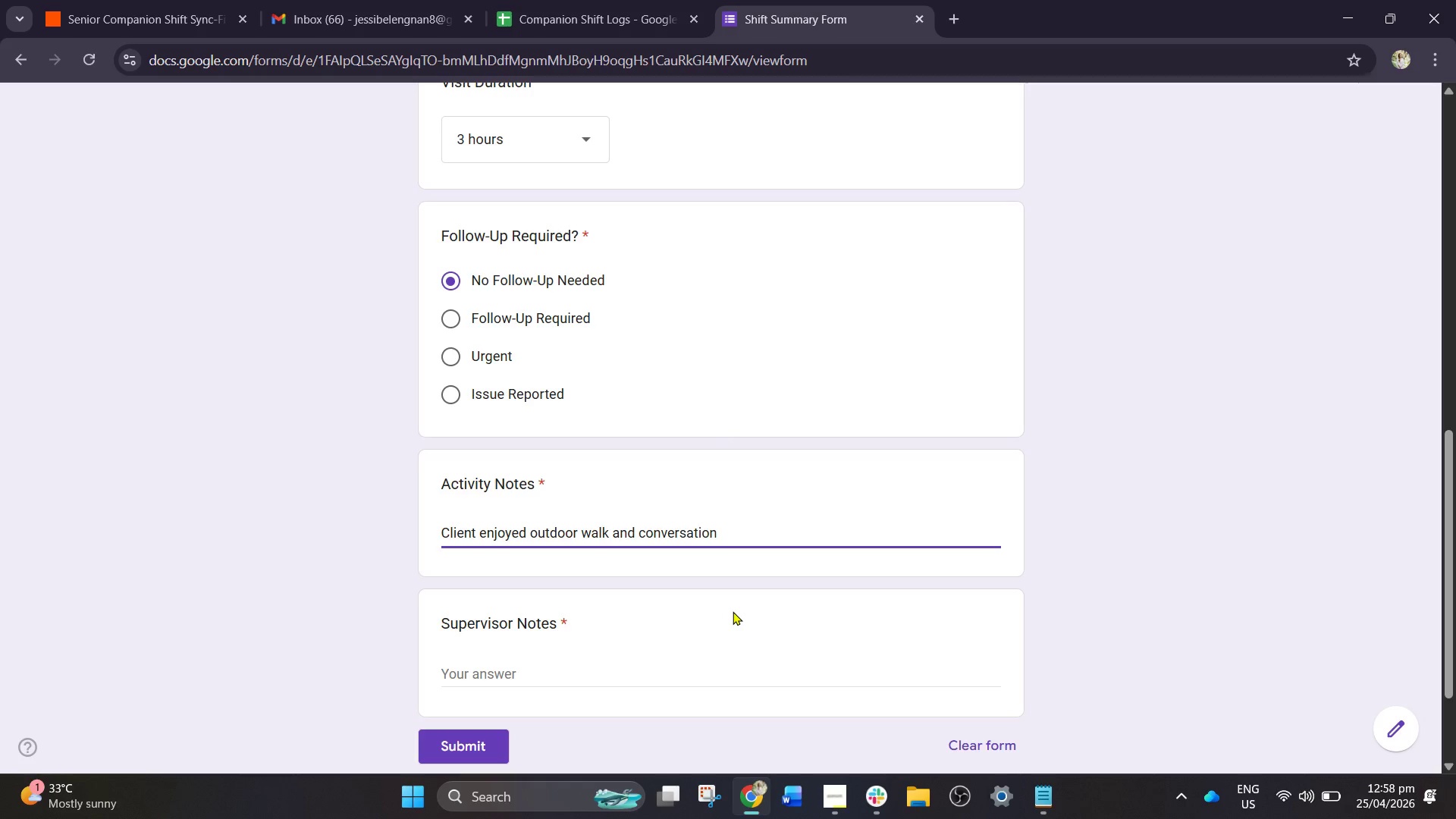 
wait(8.84)
 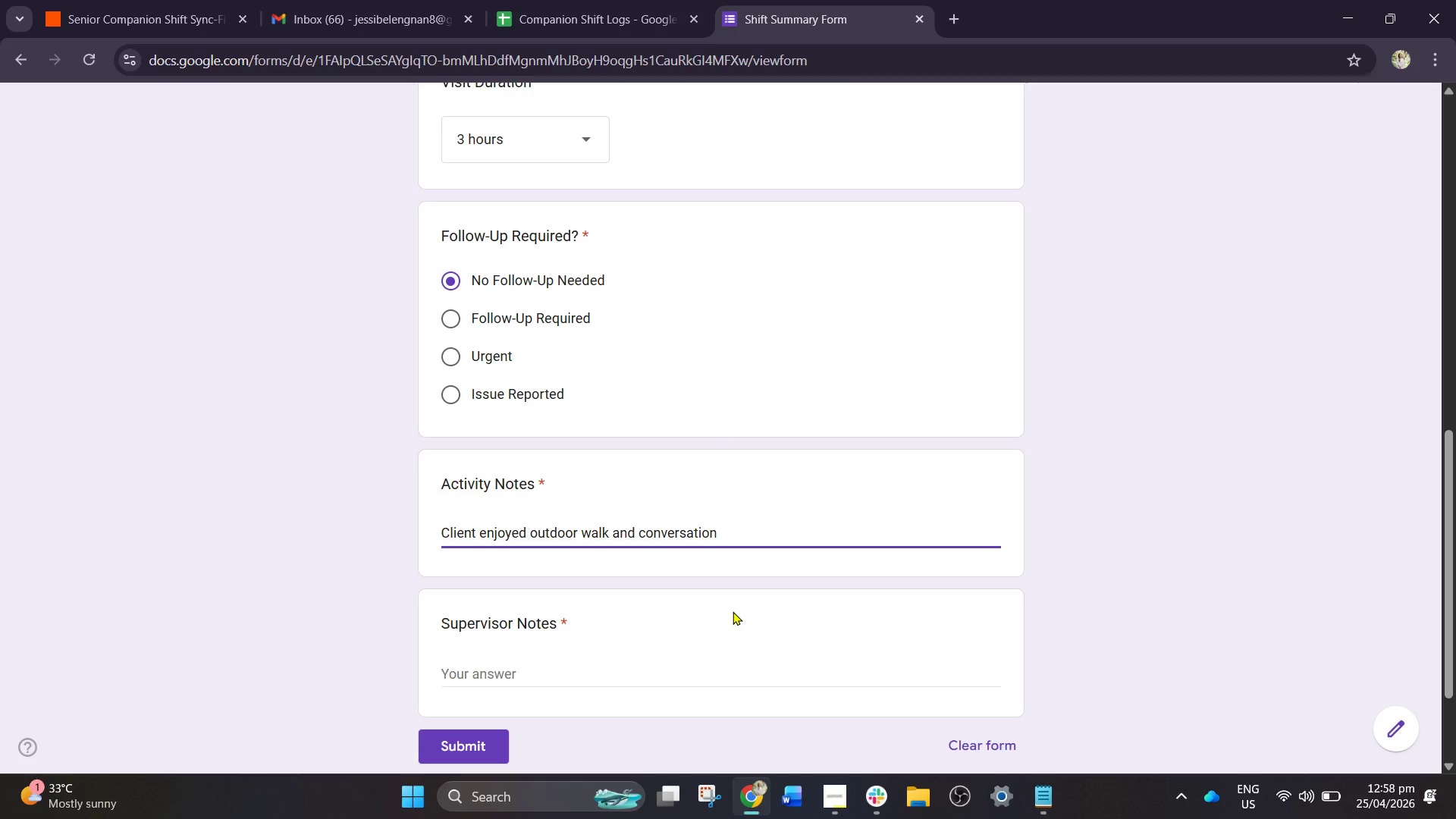 
key(Backspace)
type(. no issue reported during visit)
 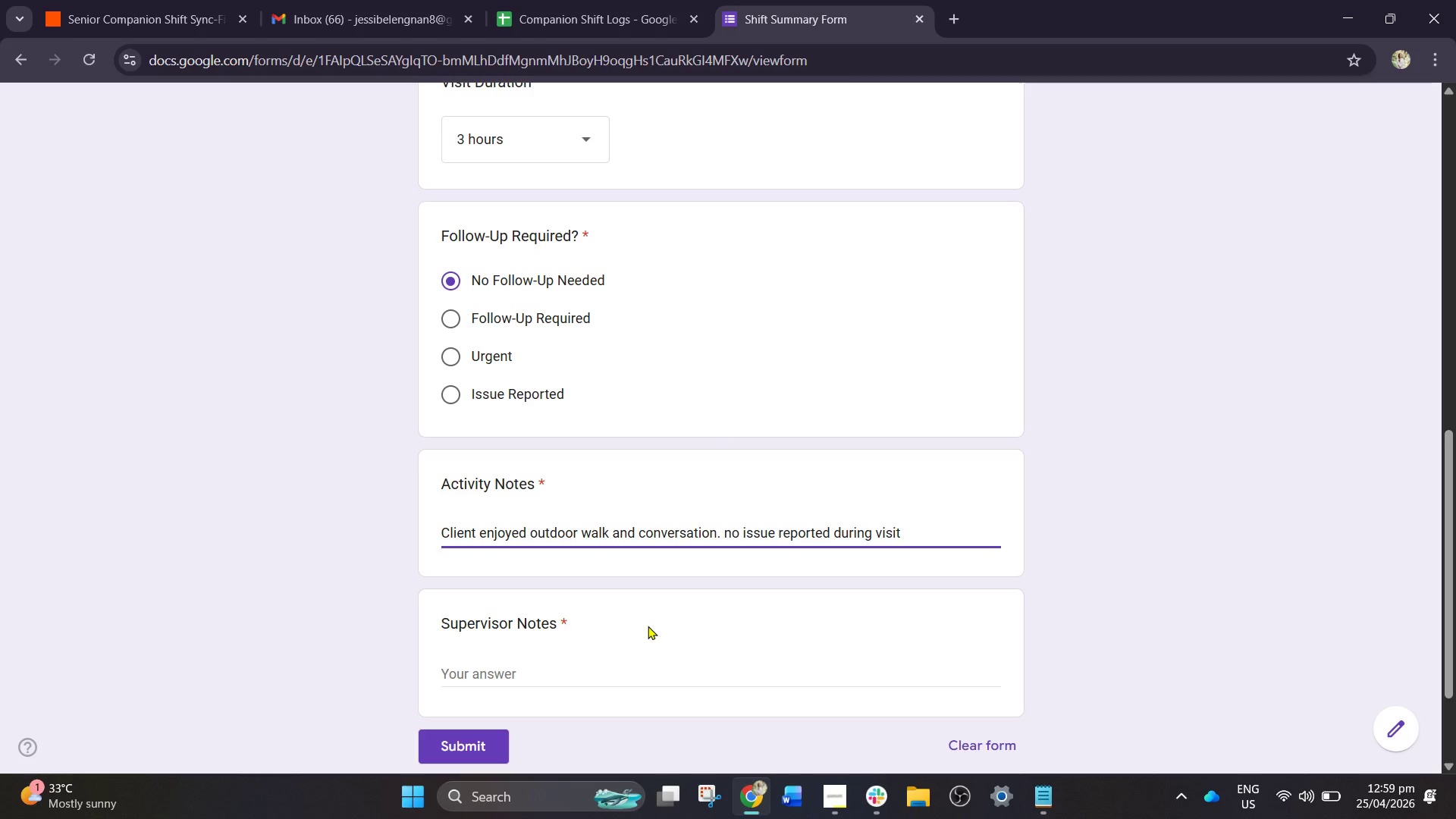 
key(Period)
 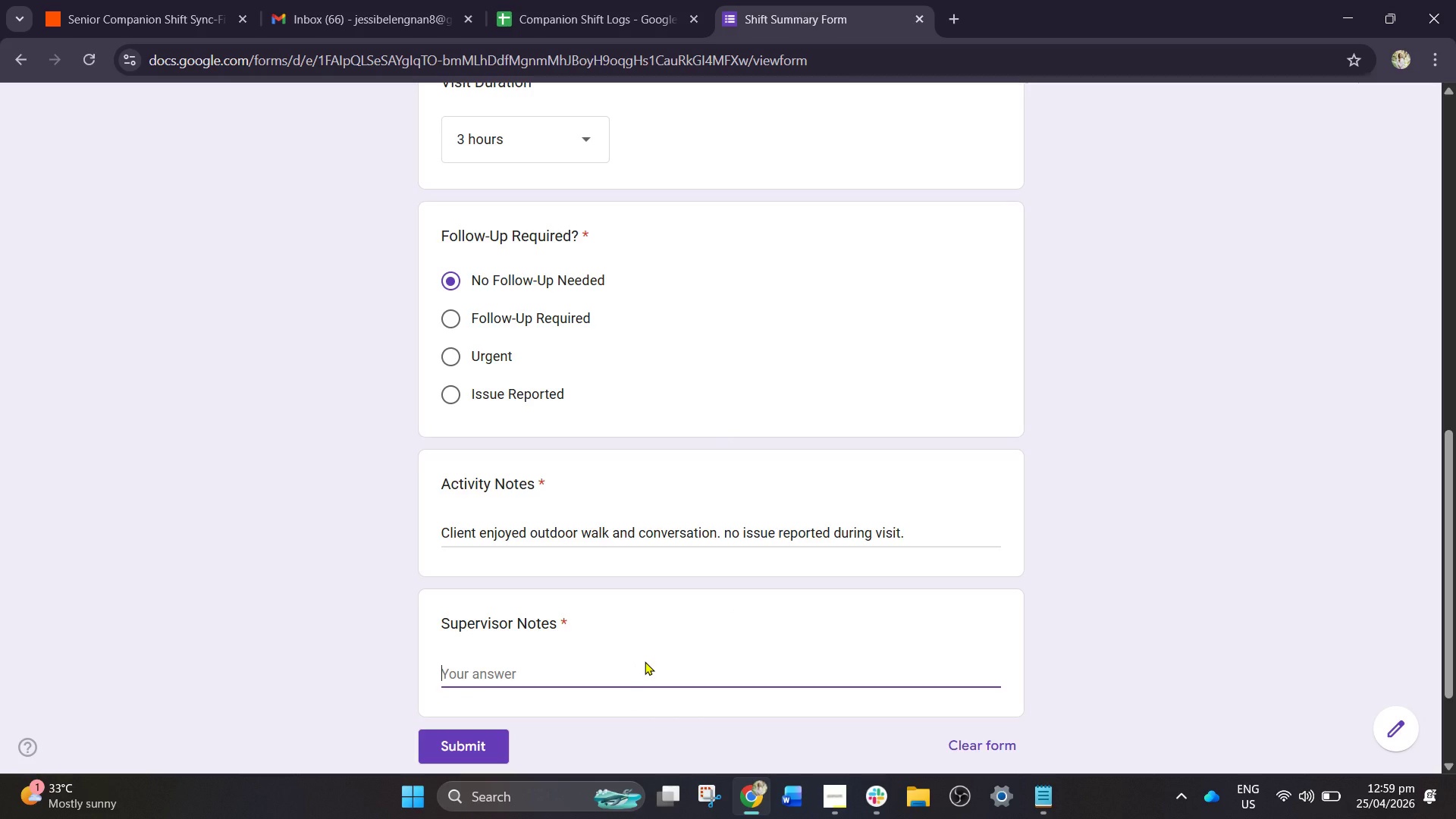 
wait(6.19)
 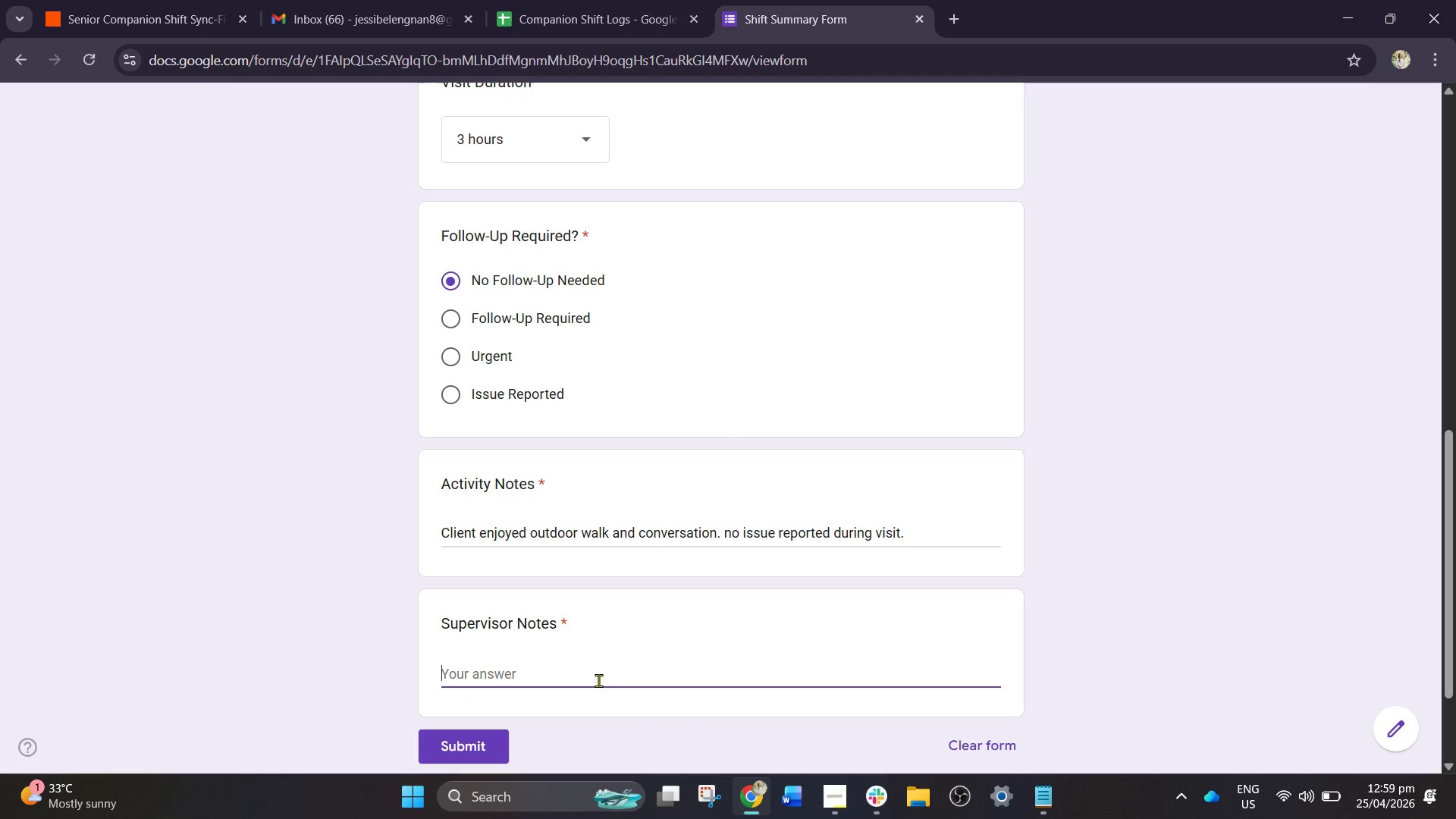 
type(Positive engagement obse)
 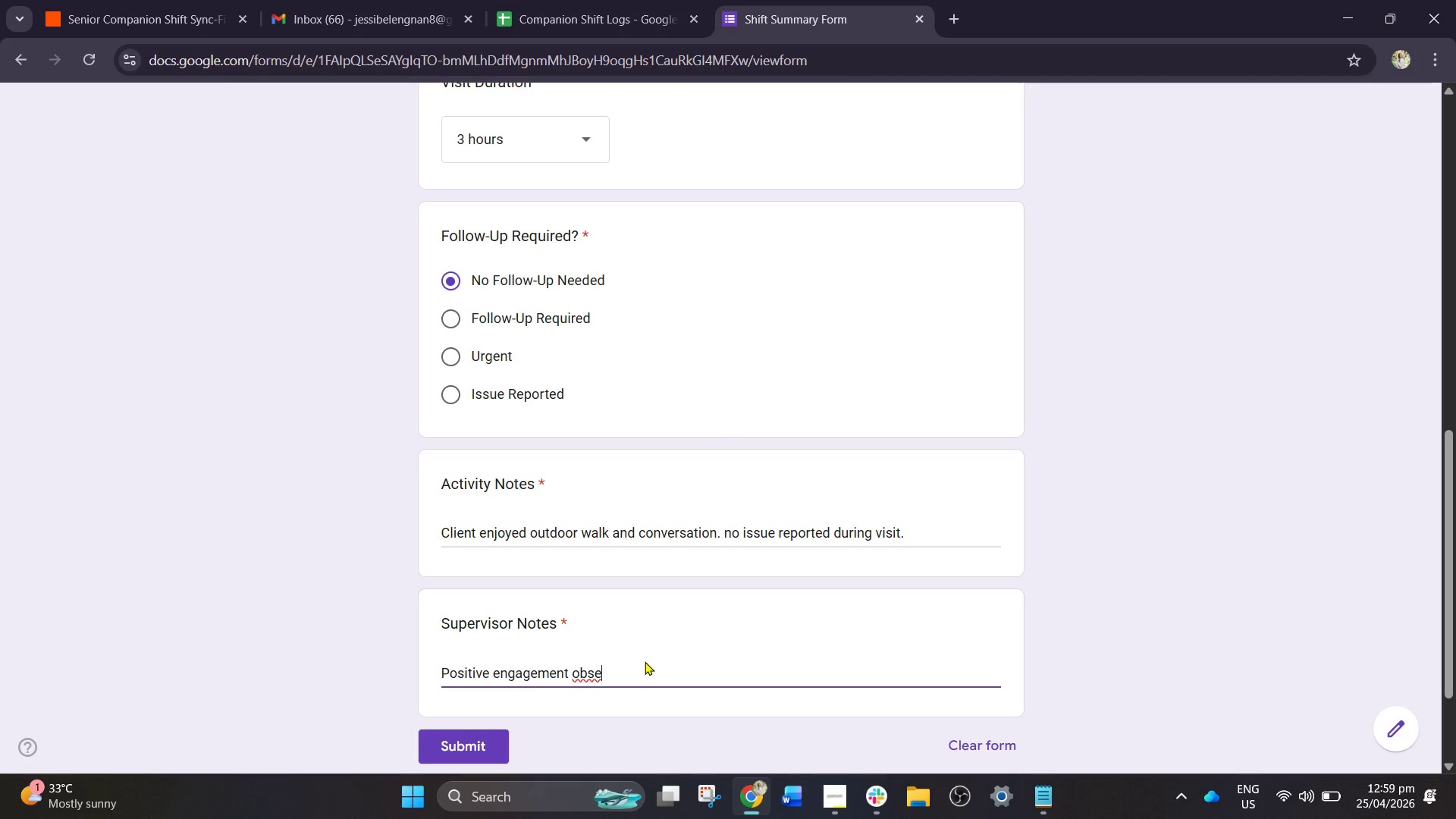 
type(rv)
 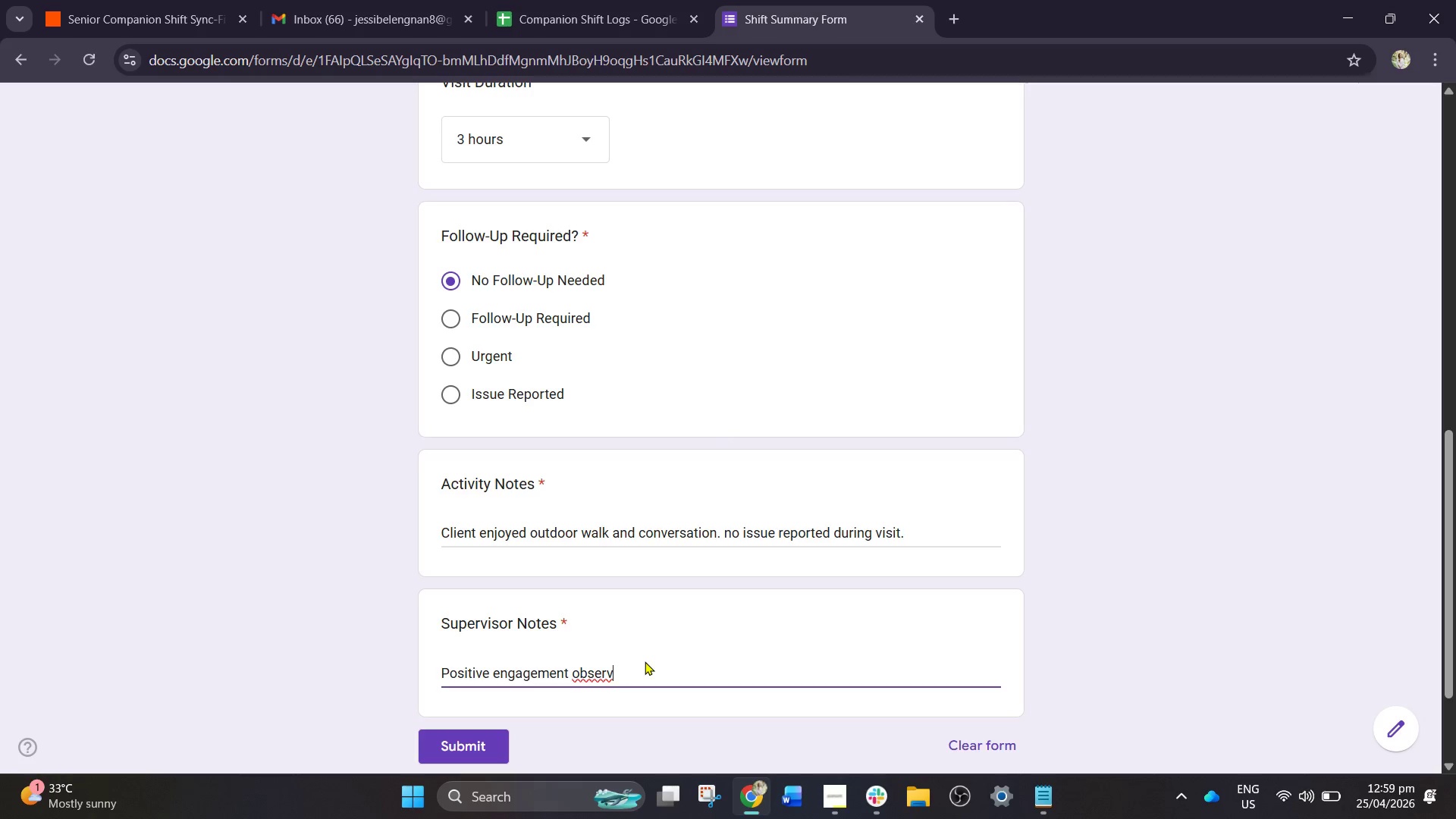 
hold_key(key=E, duration=0.33)
 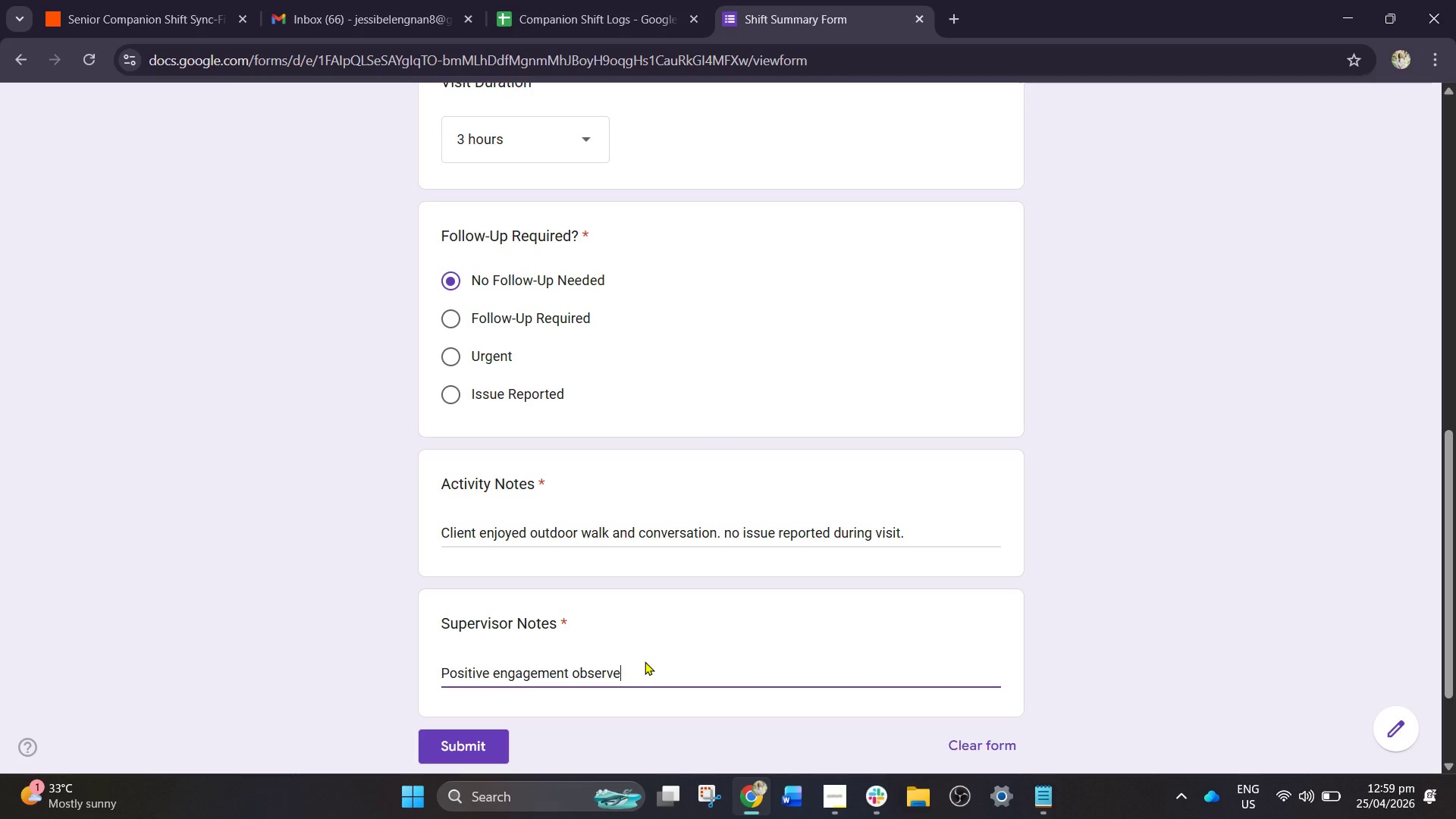 
key(D)
 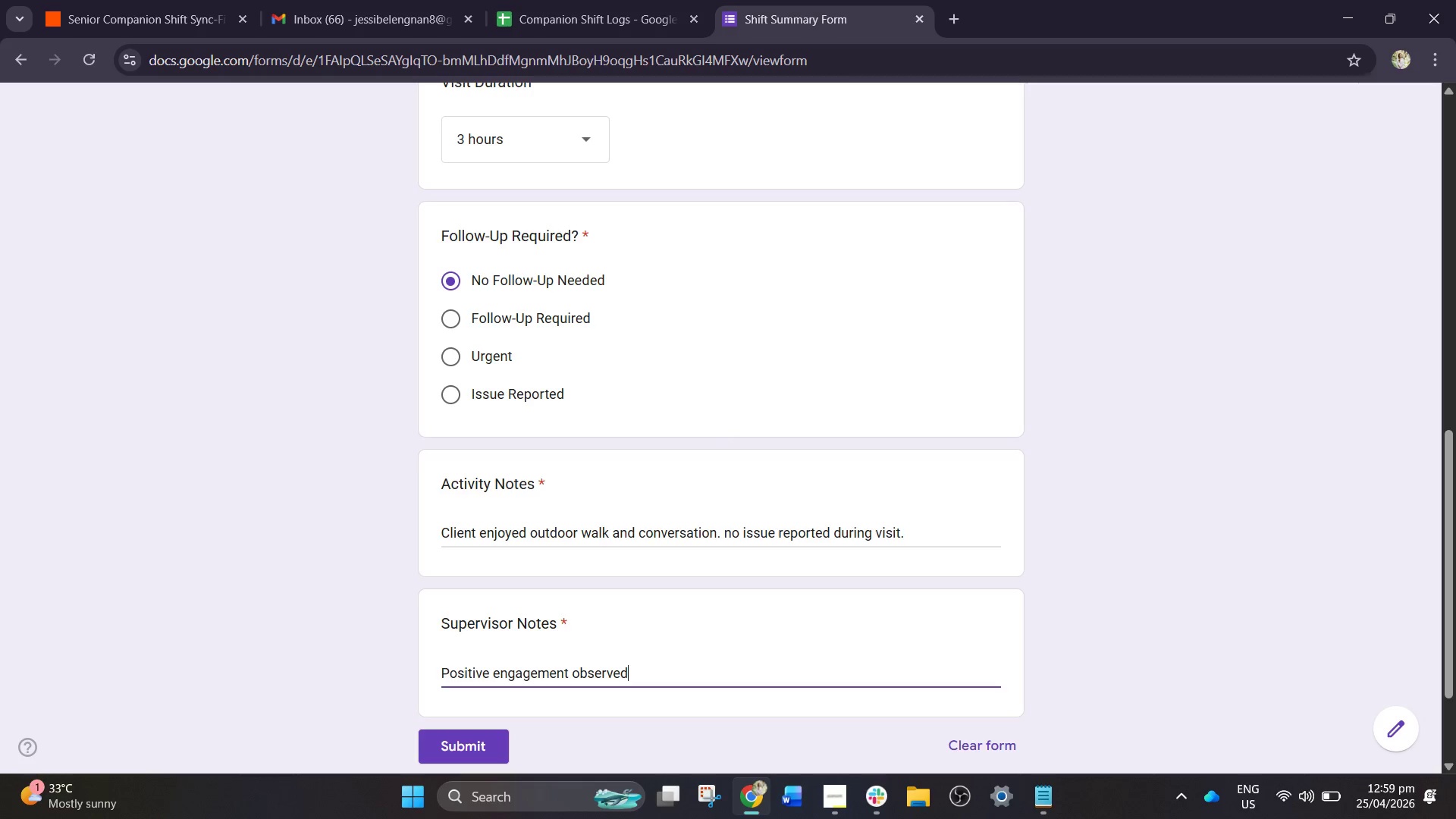 
wait(5.81)
 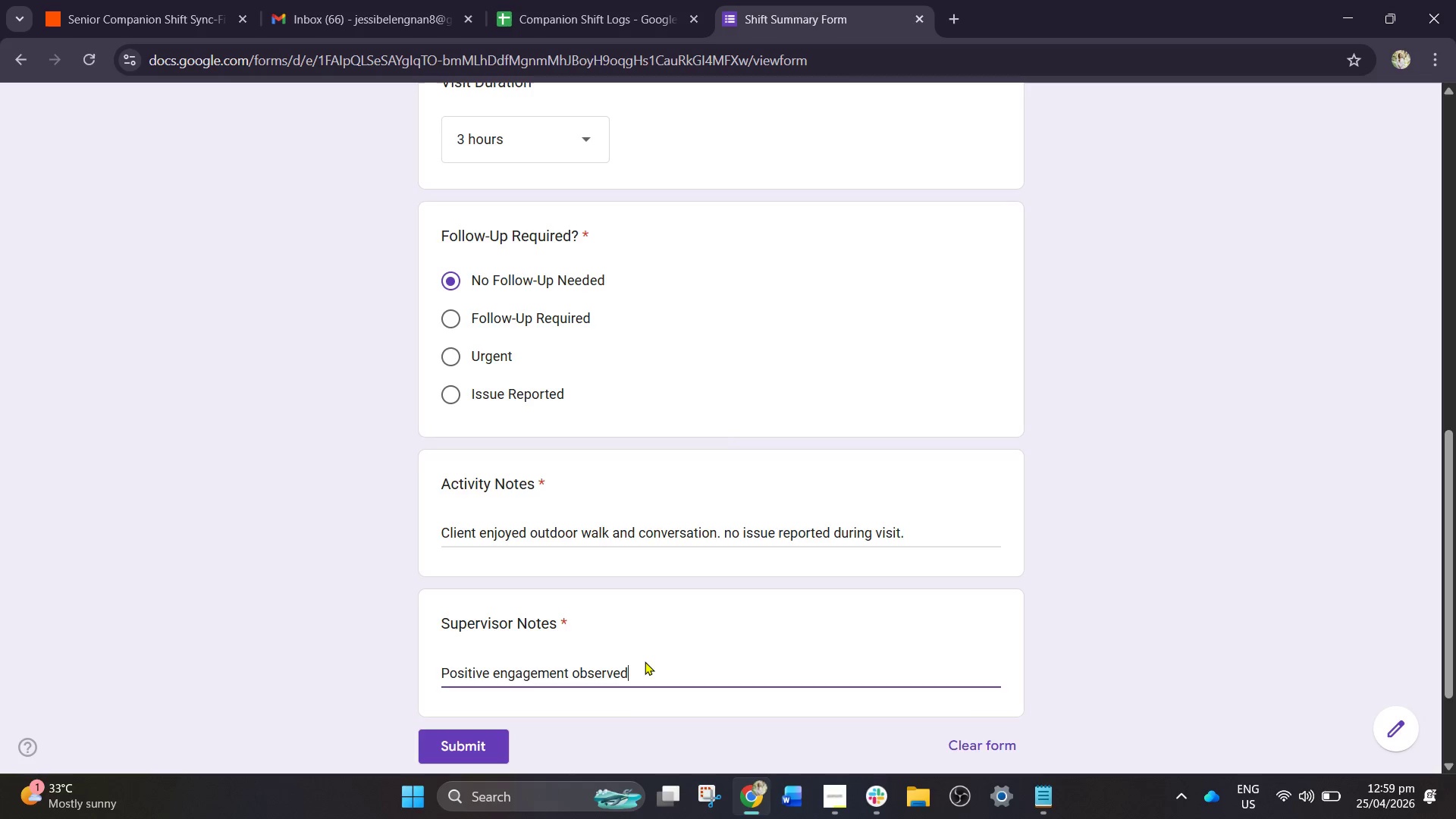 
left_click([457, 736])
 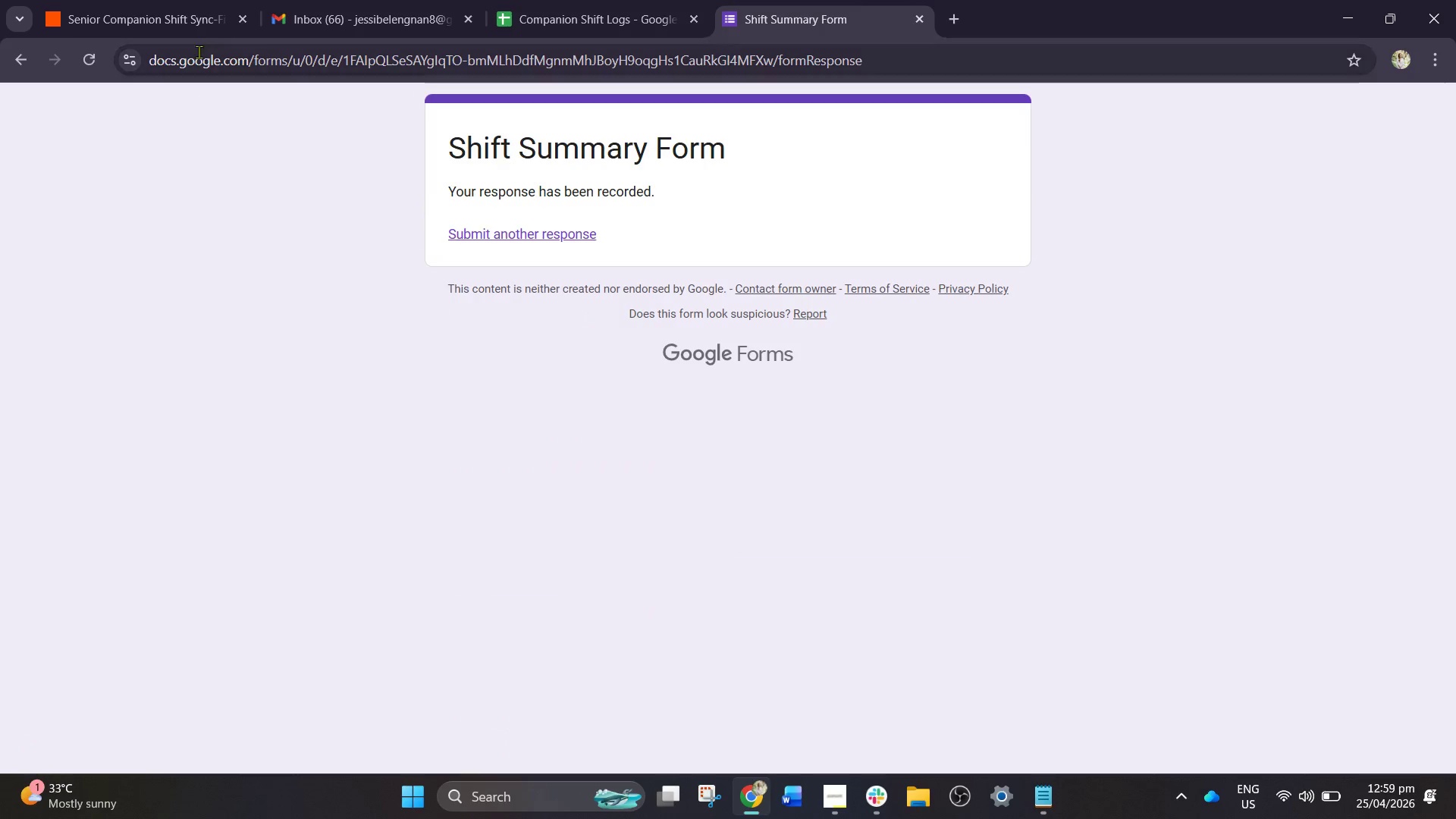 
left_click([207, 24])
 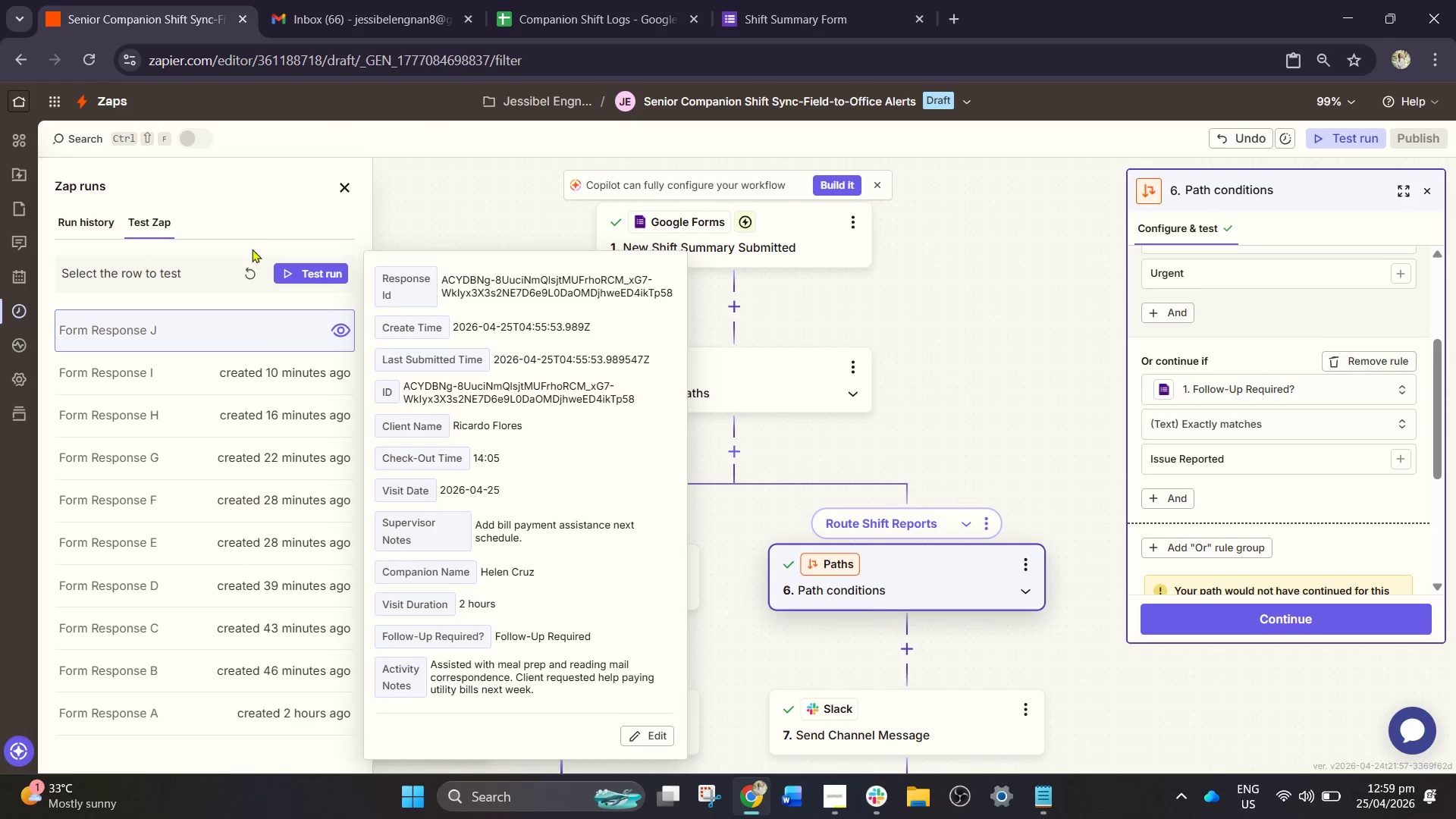 
left_click([248, 264])
 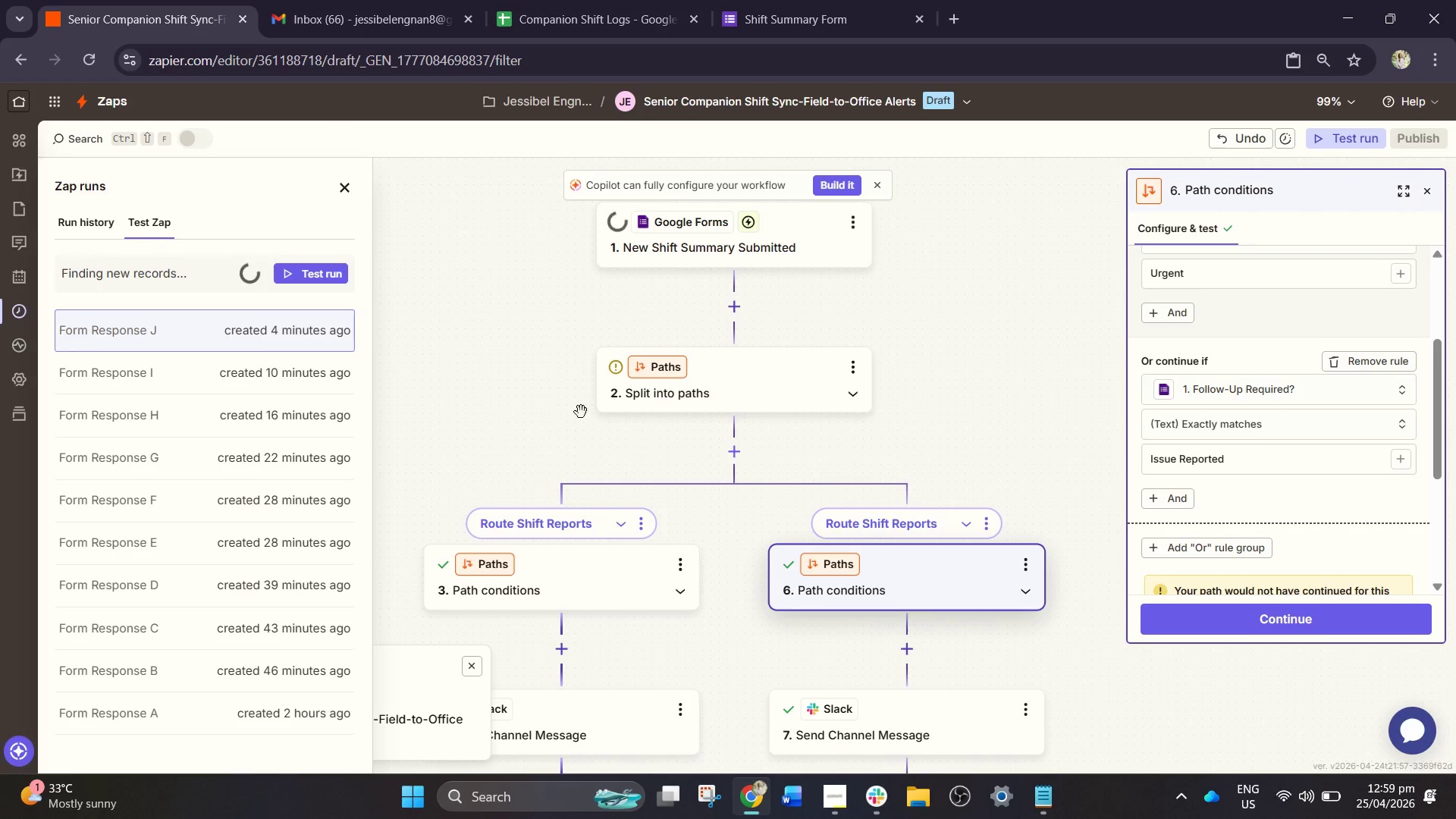 
left_click_drag(start_coordinate=[509, 395], to_coordinate=[531, 421])
 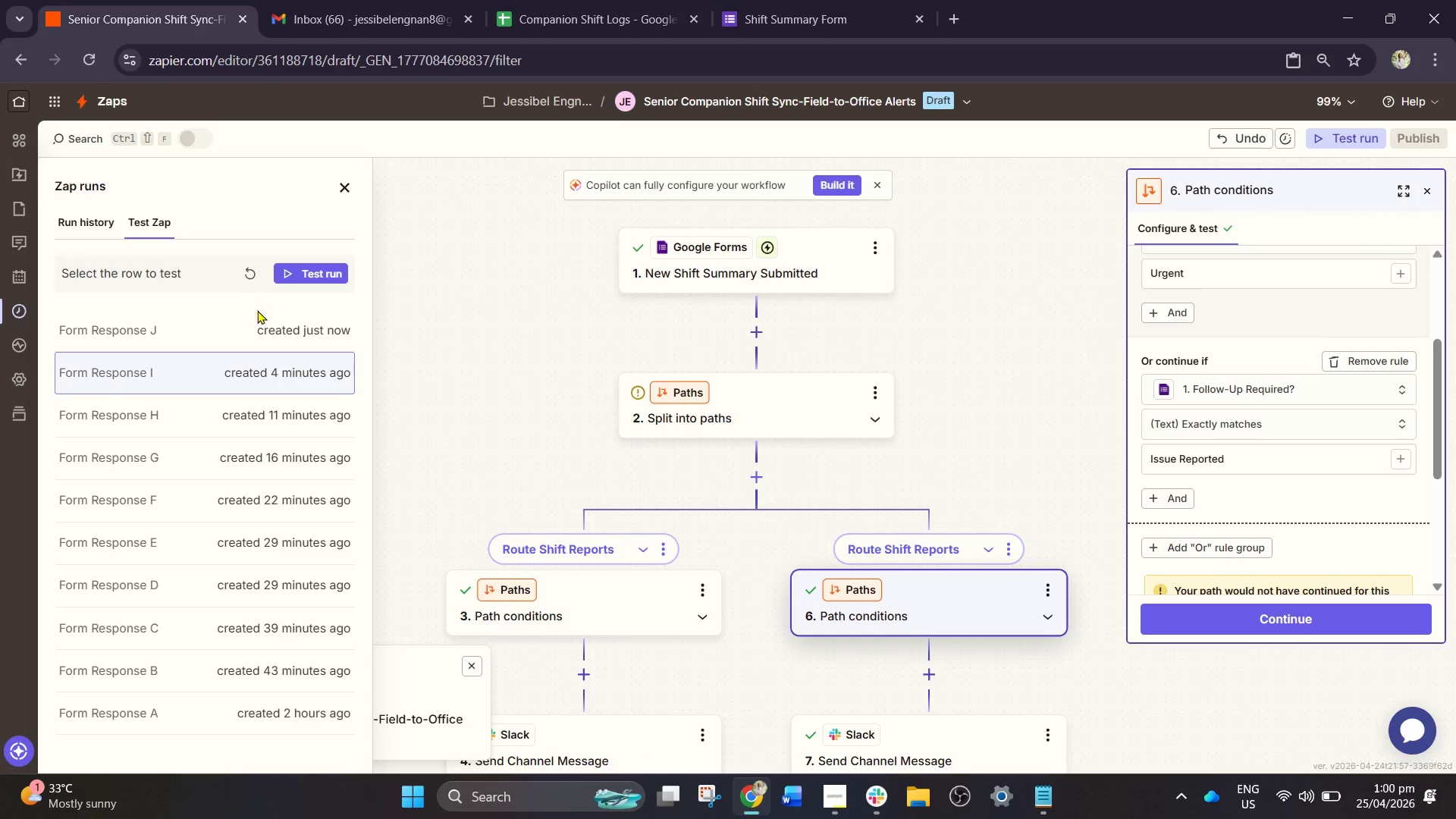 
left_click([268, 315])
 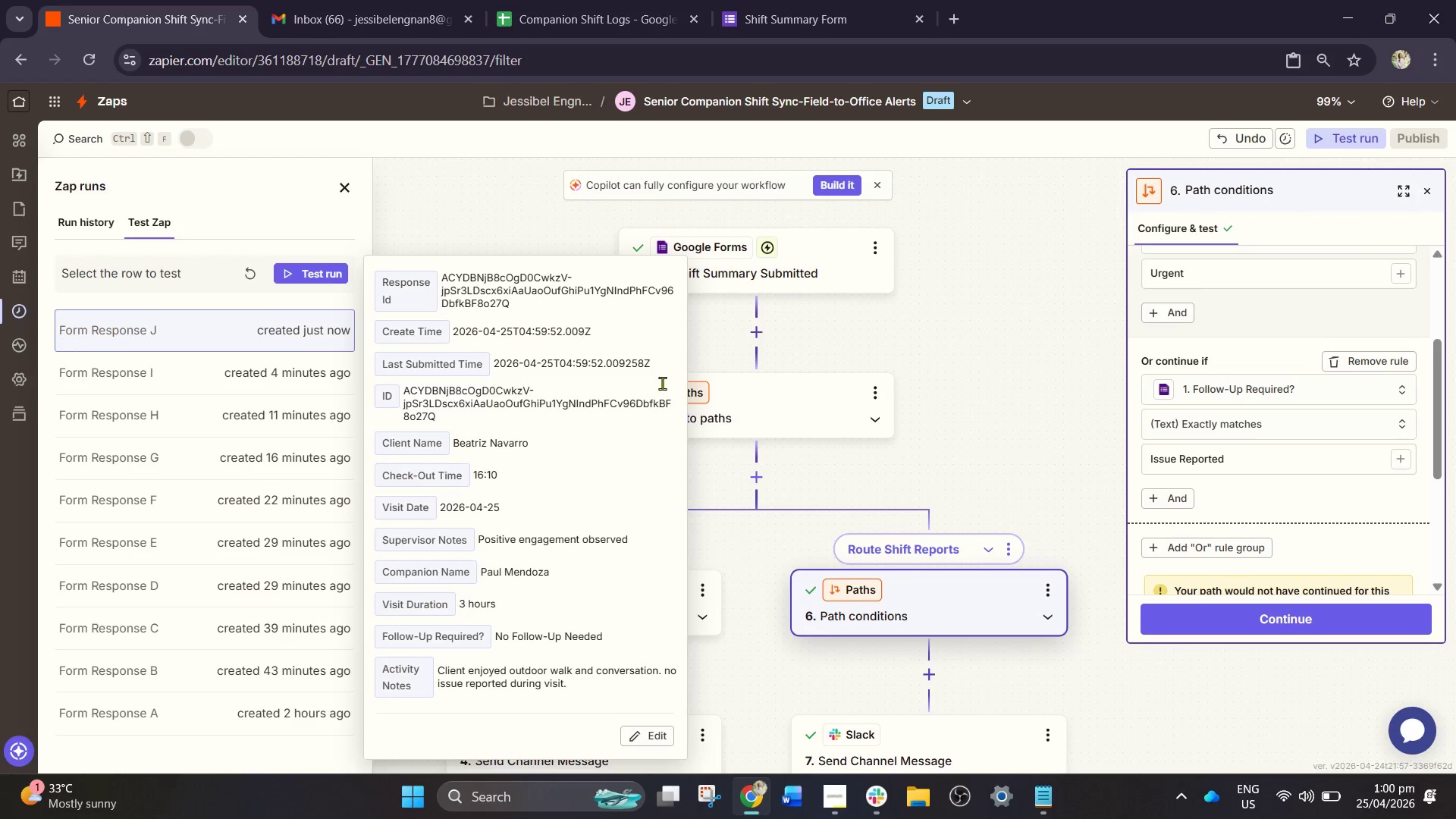 
wait(5.75)
 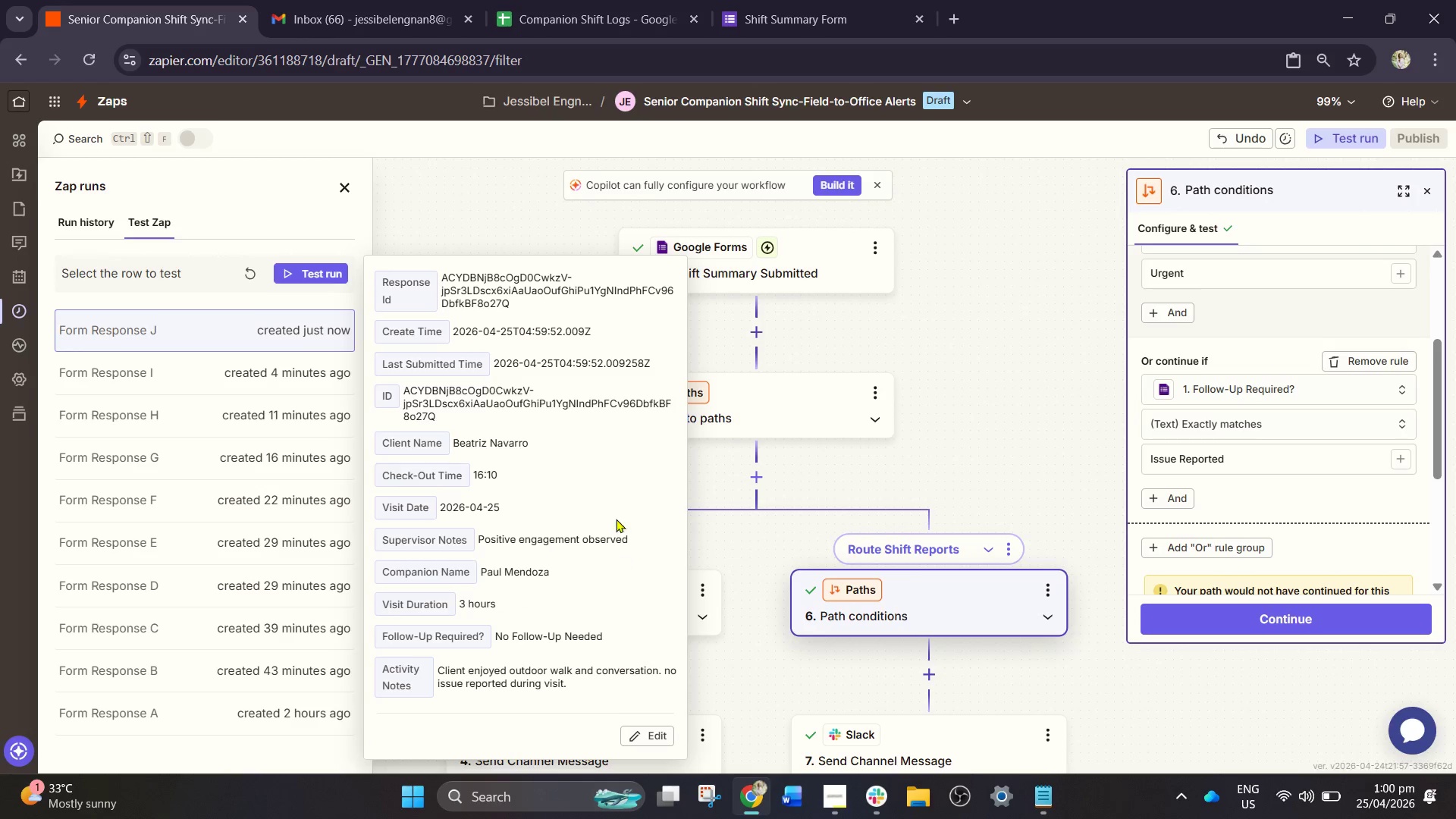 
left_click([790, 27])
 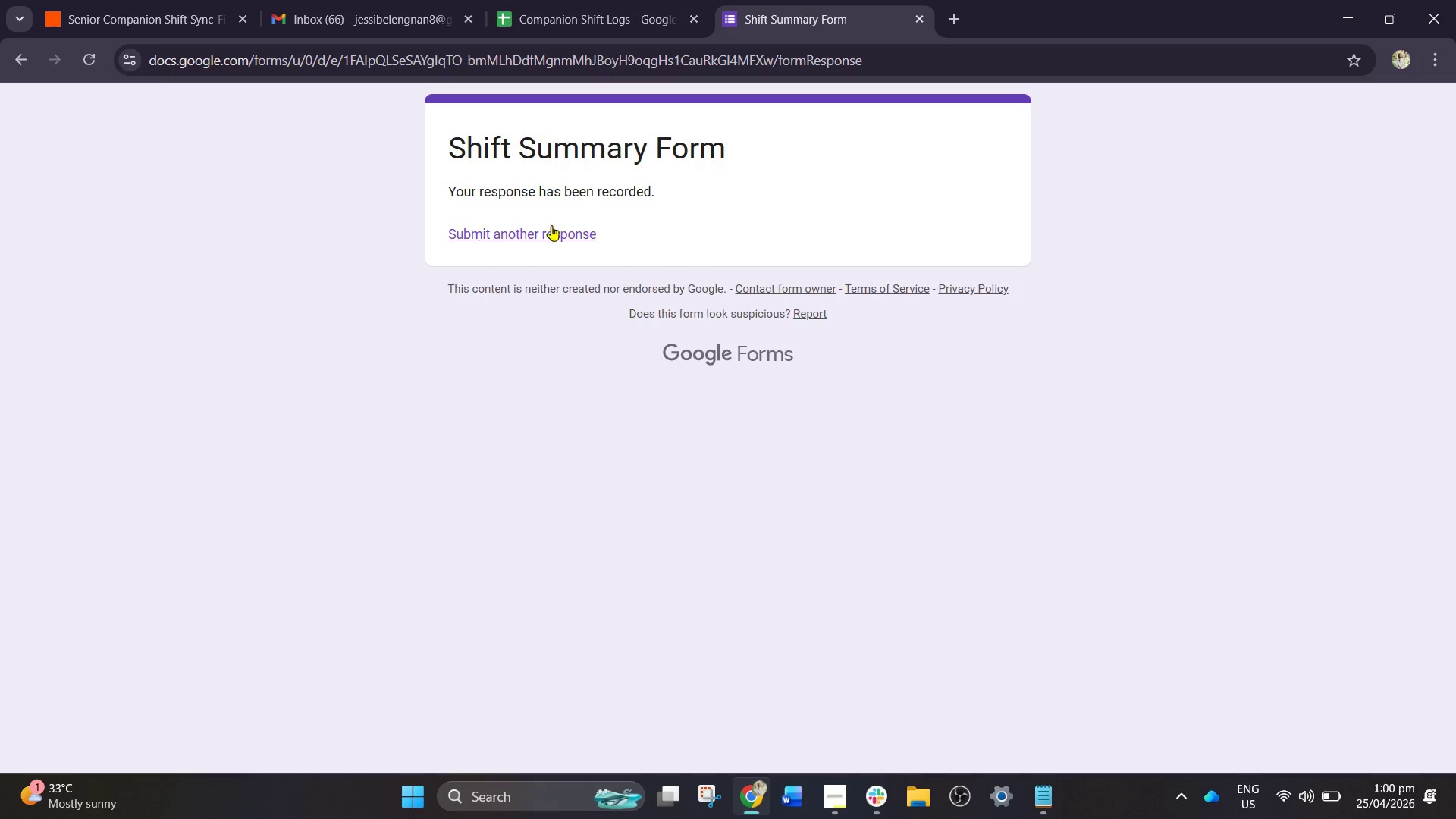 
left_click_drag(start_coordinate=[549, 231], to_coordinate=[563, 202])
 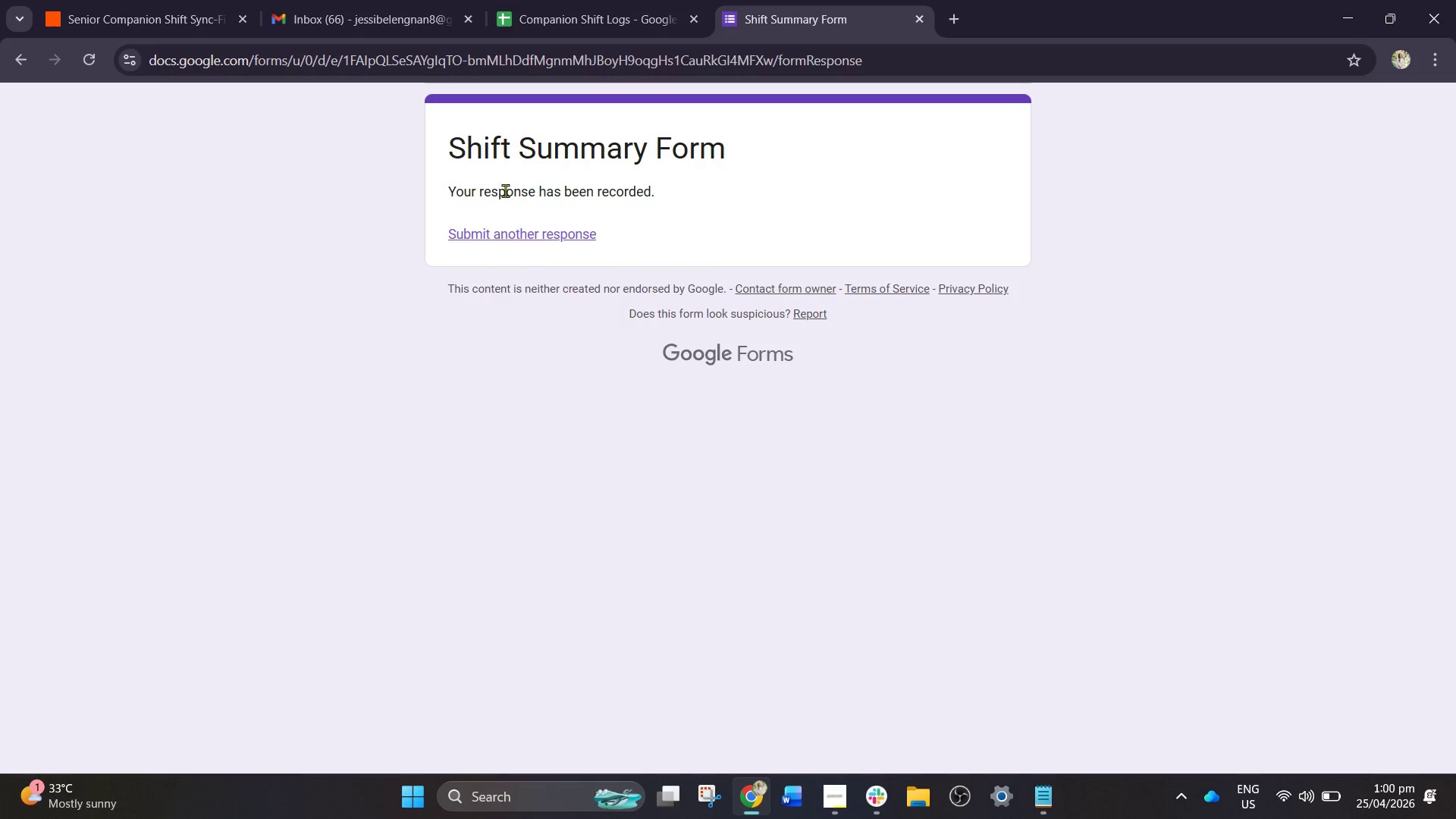 
left_click([517, 241])
 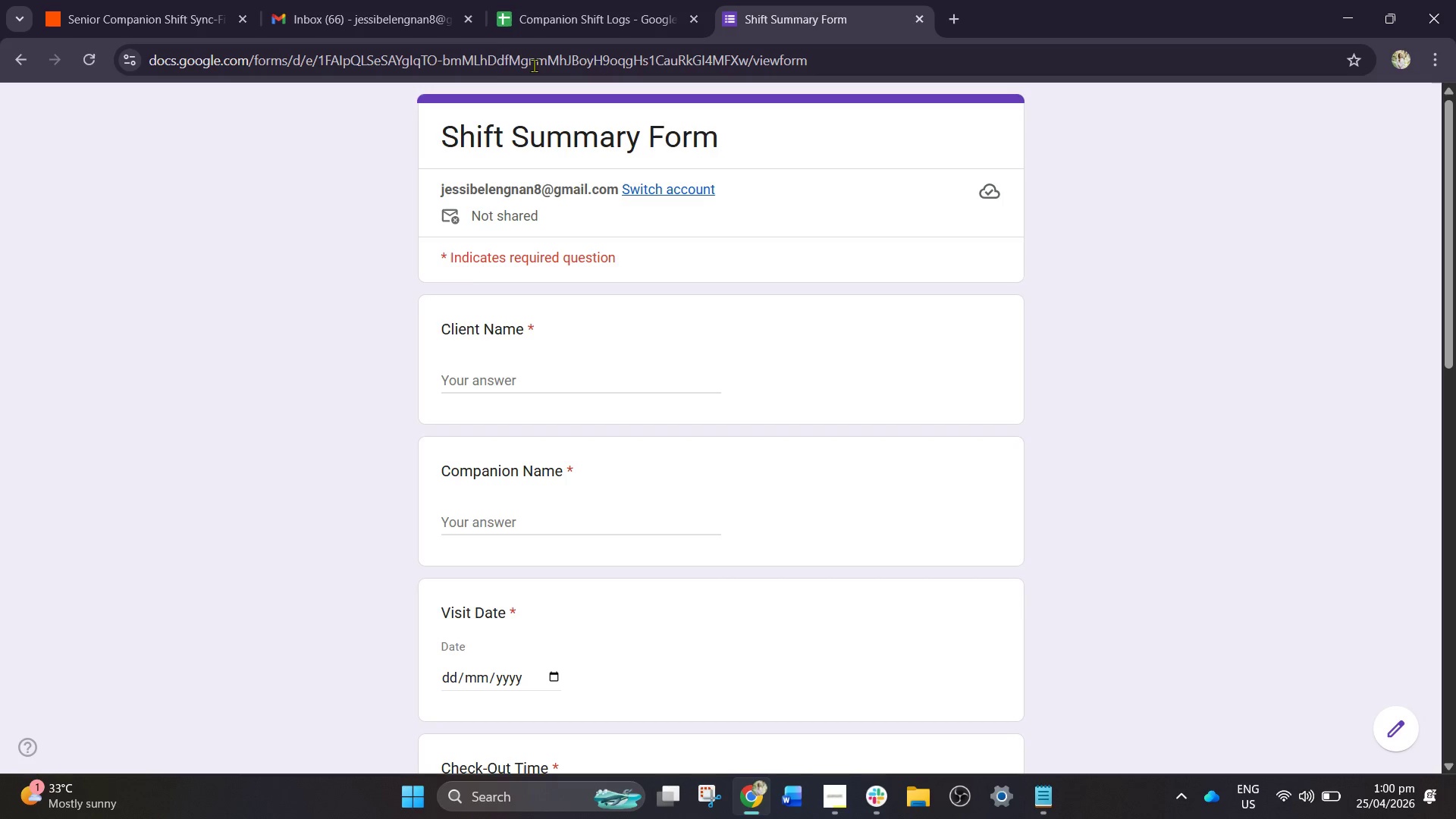 
wait(6.83)
 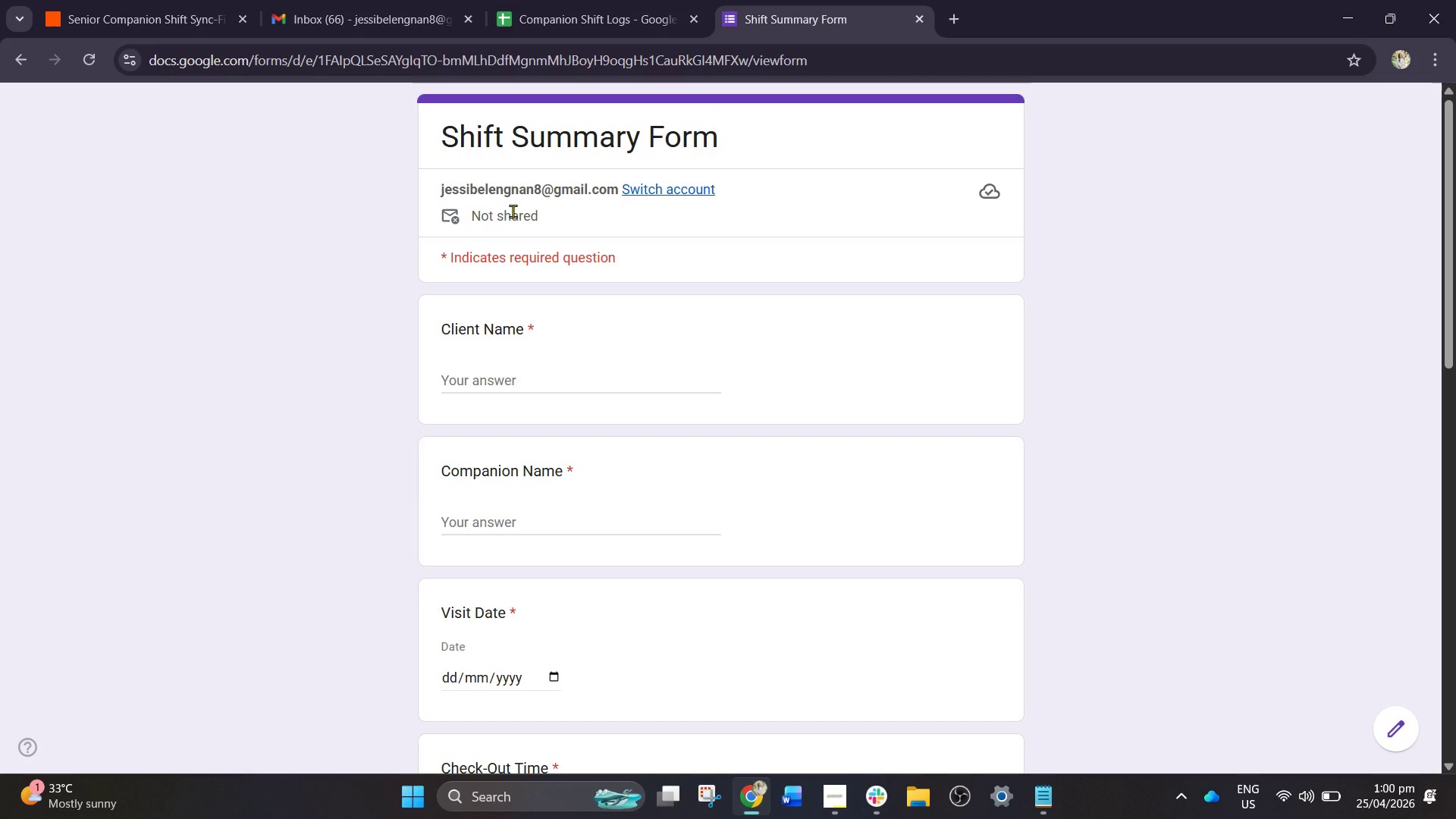 
left_click([466, 375])
 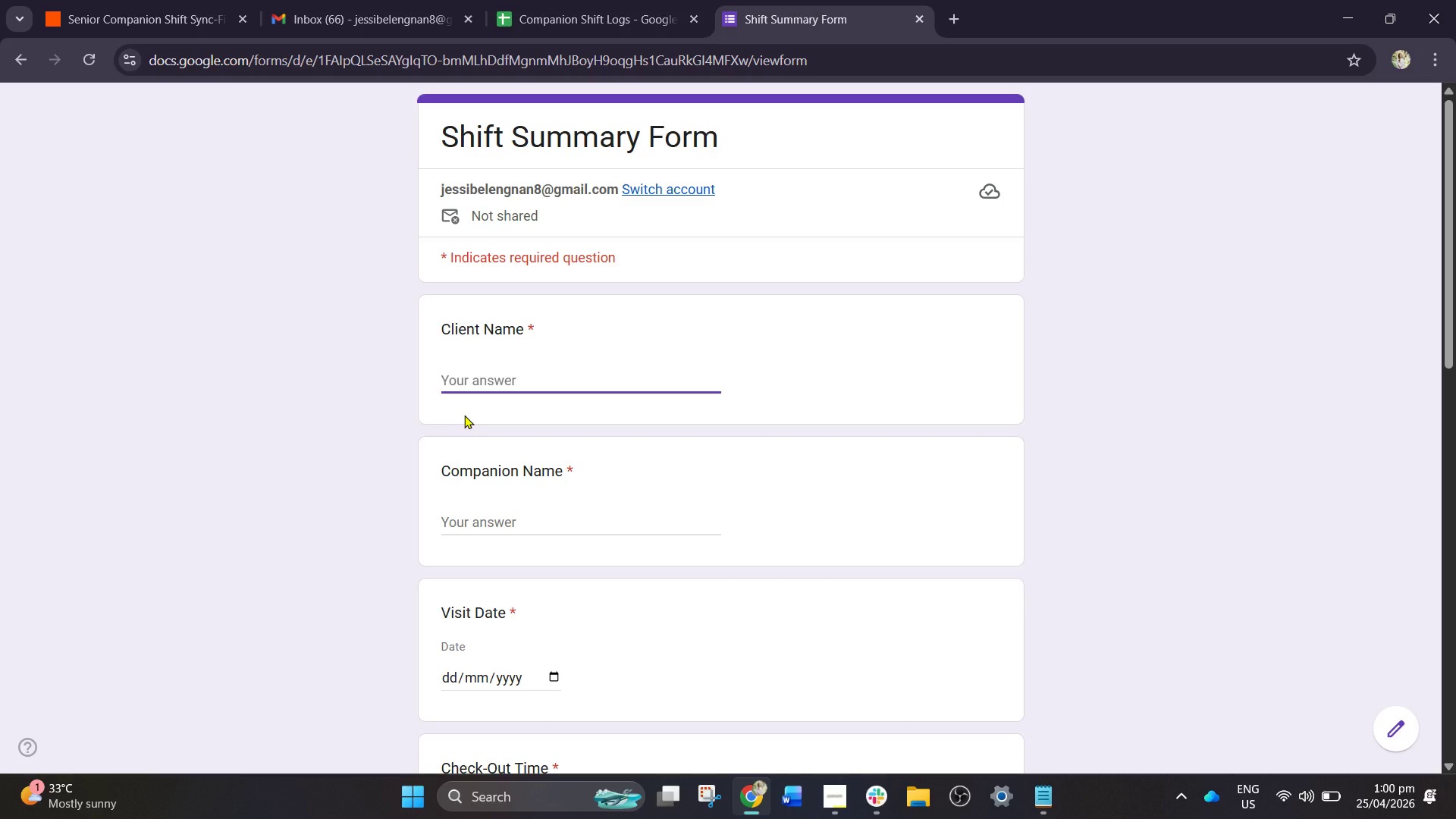 
type(Manuel Reyes)
 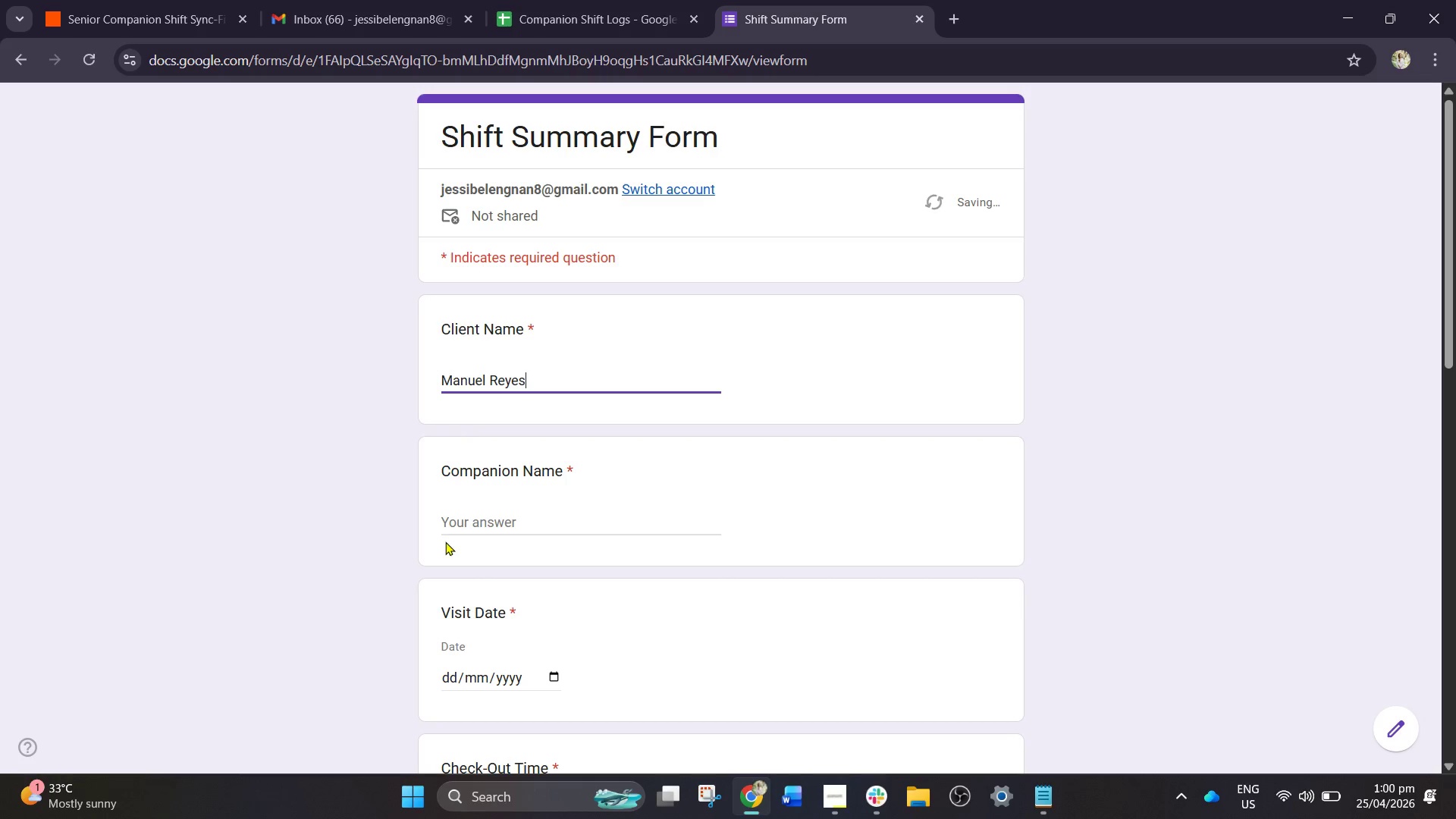 
left_click([445, 521])
 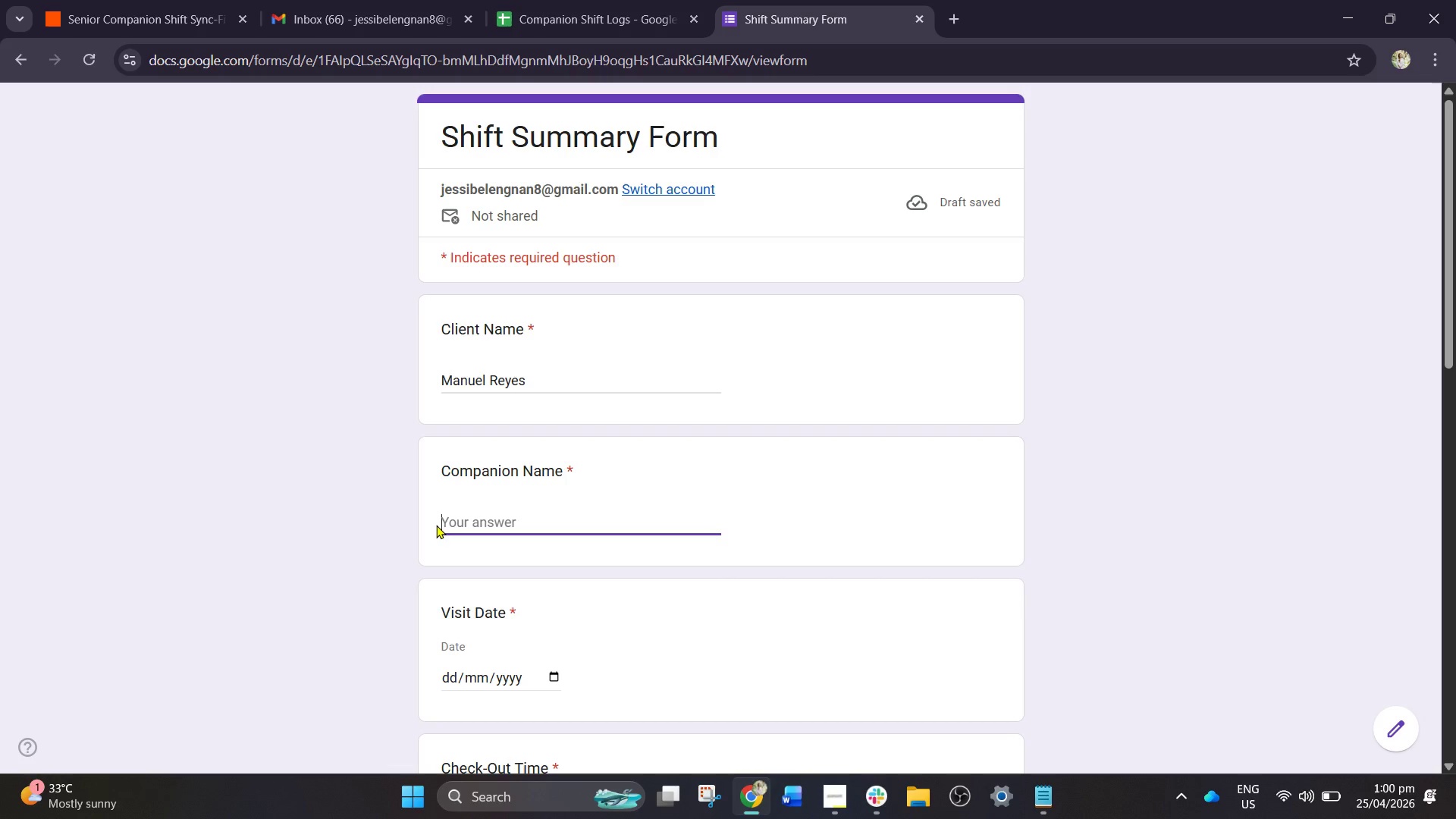 
type(Kri)
 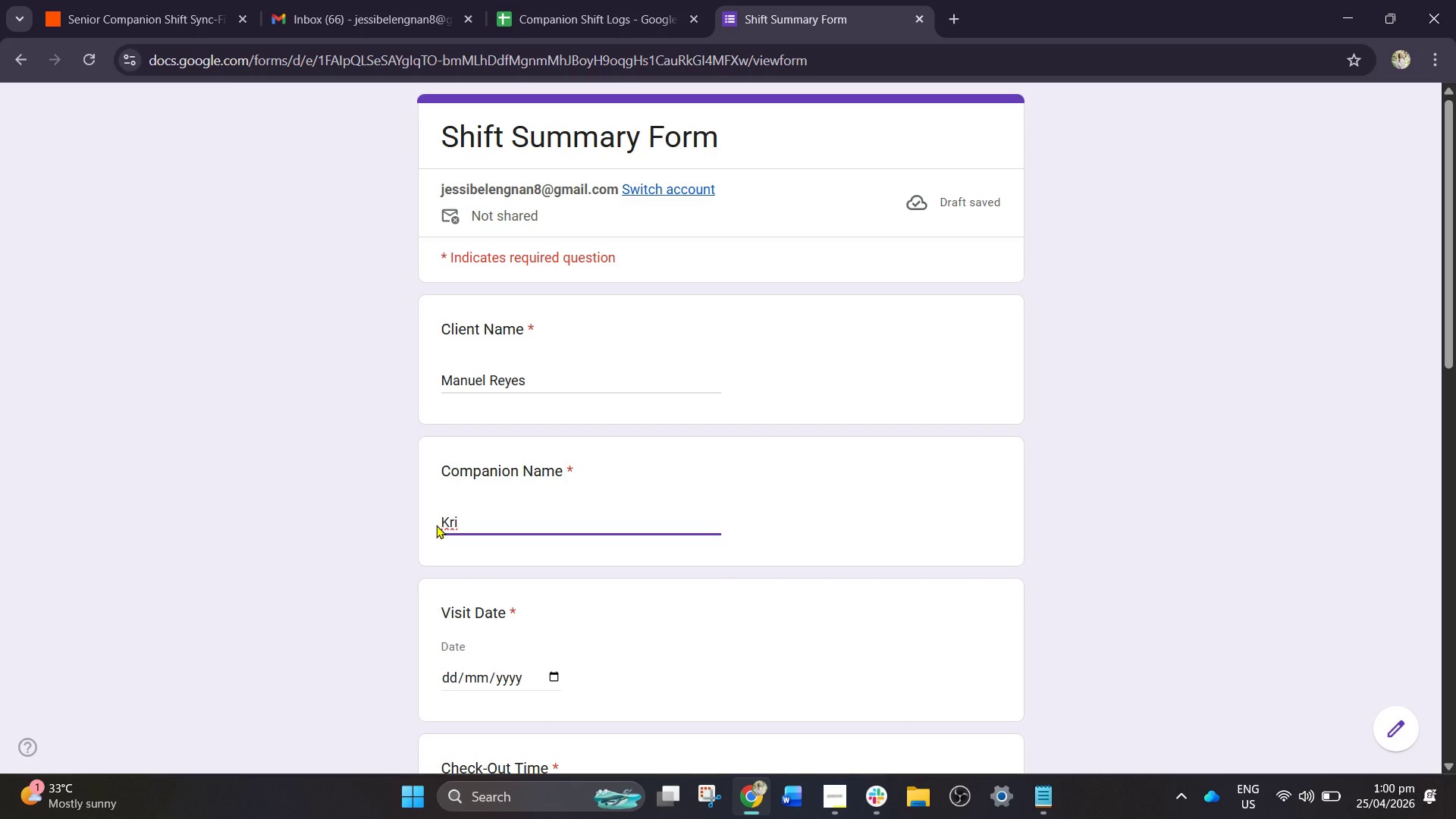 
type(stine Lopes)
 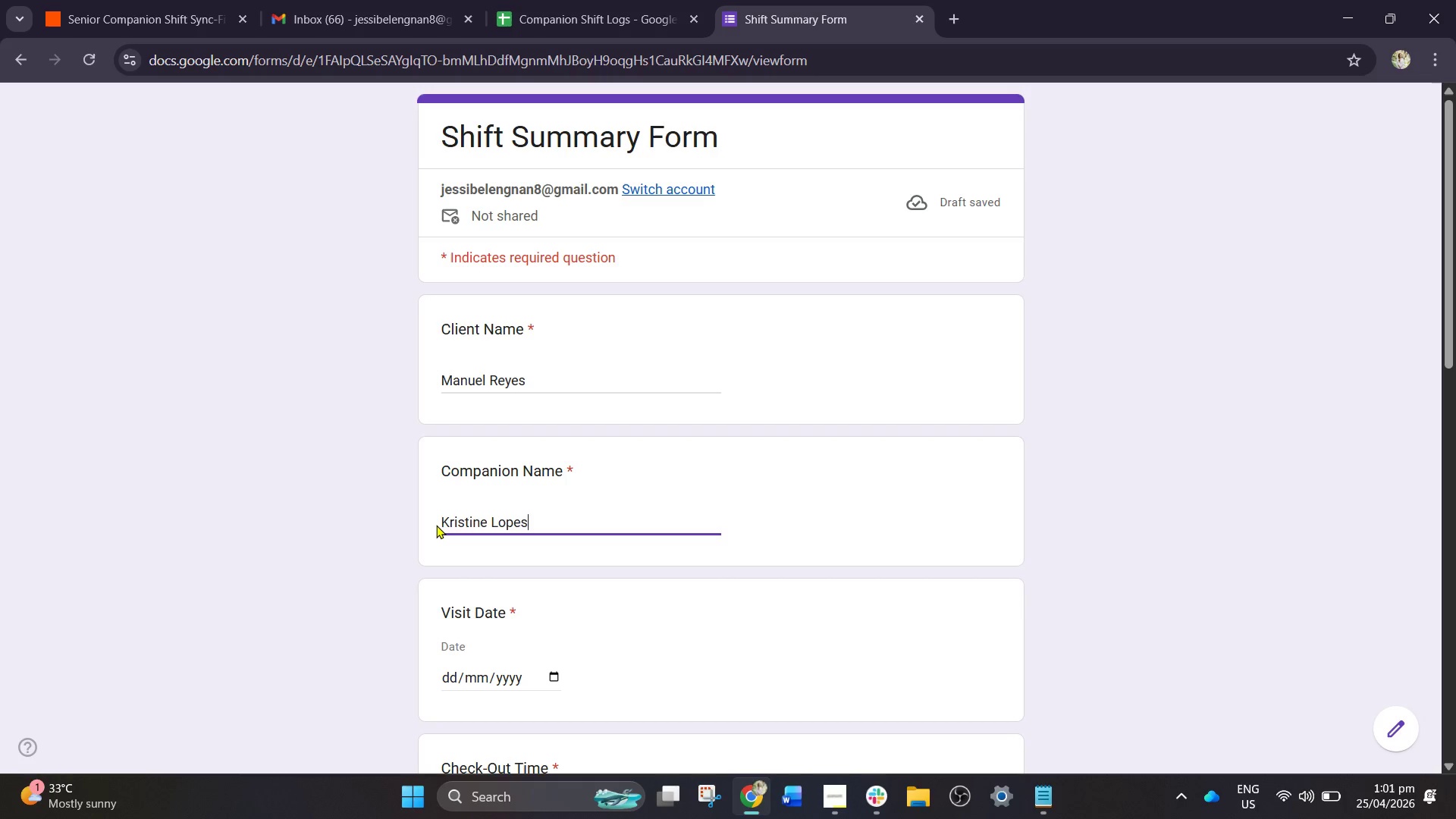 
key(Backspace)
 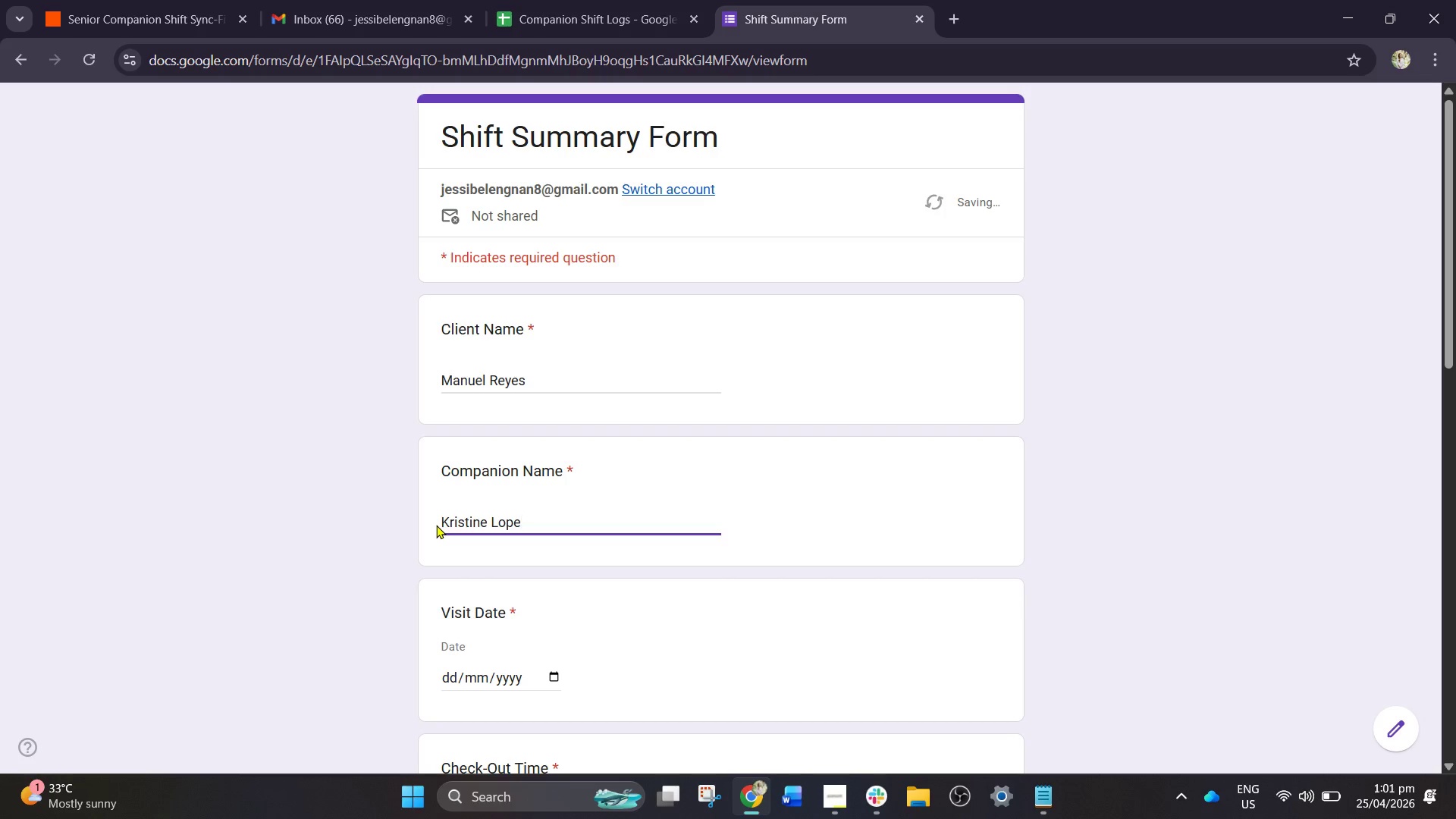 
key(Z)
 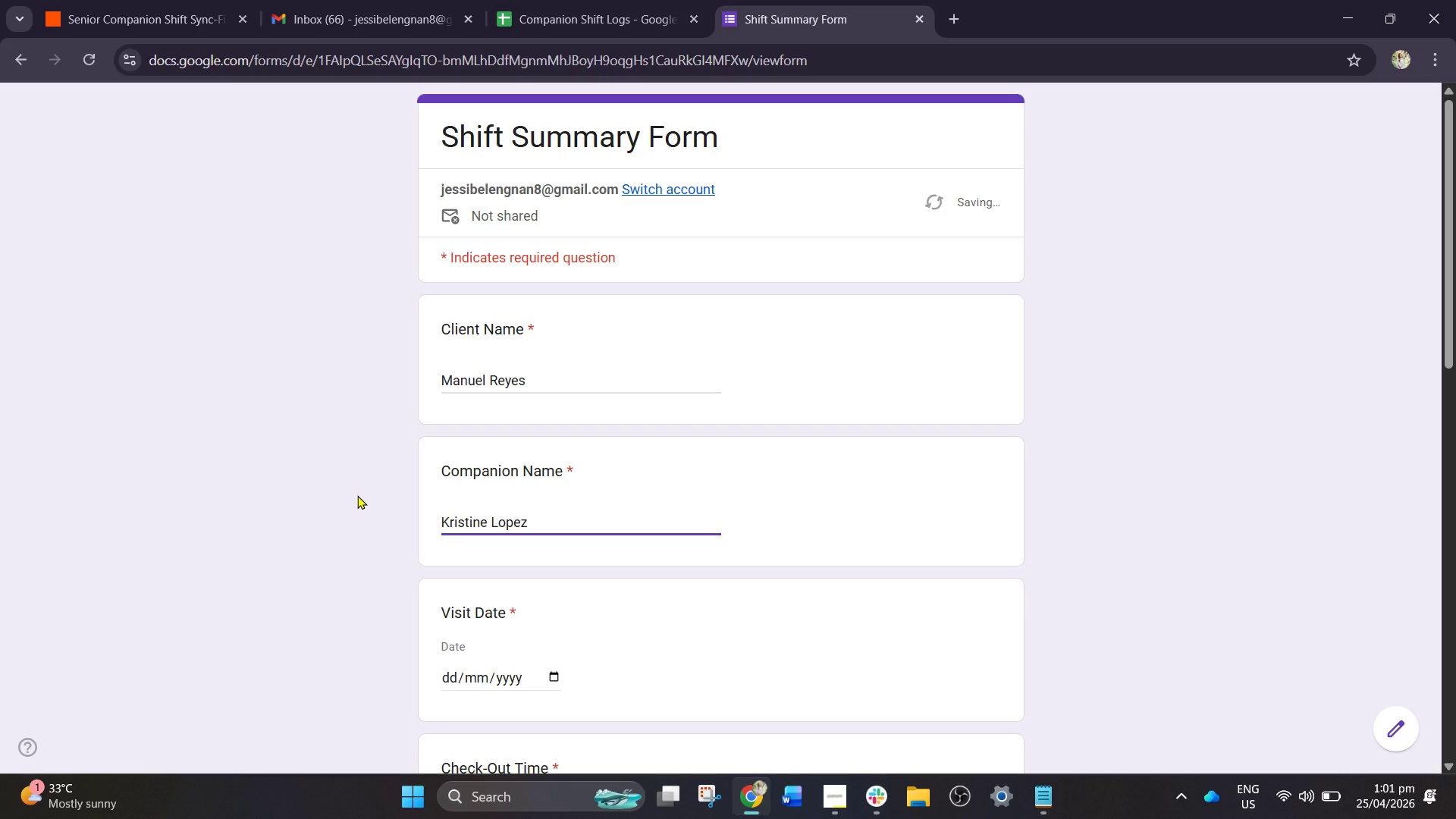 
scroll: coordinate [723, 655], scroll_direction: down, amount: 1.0
 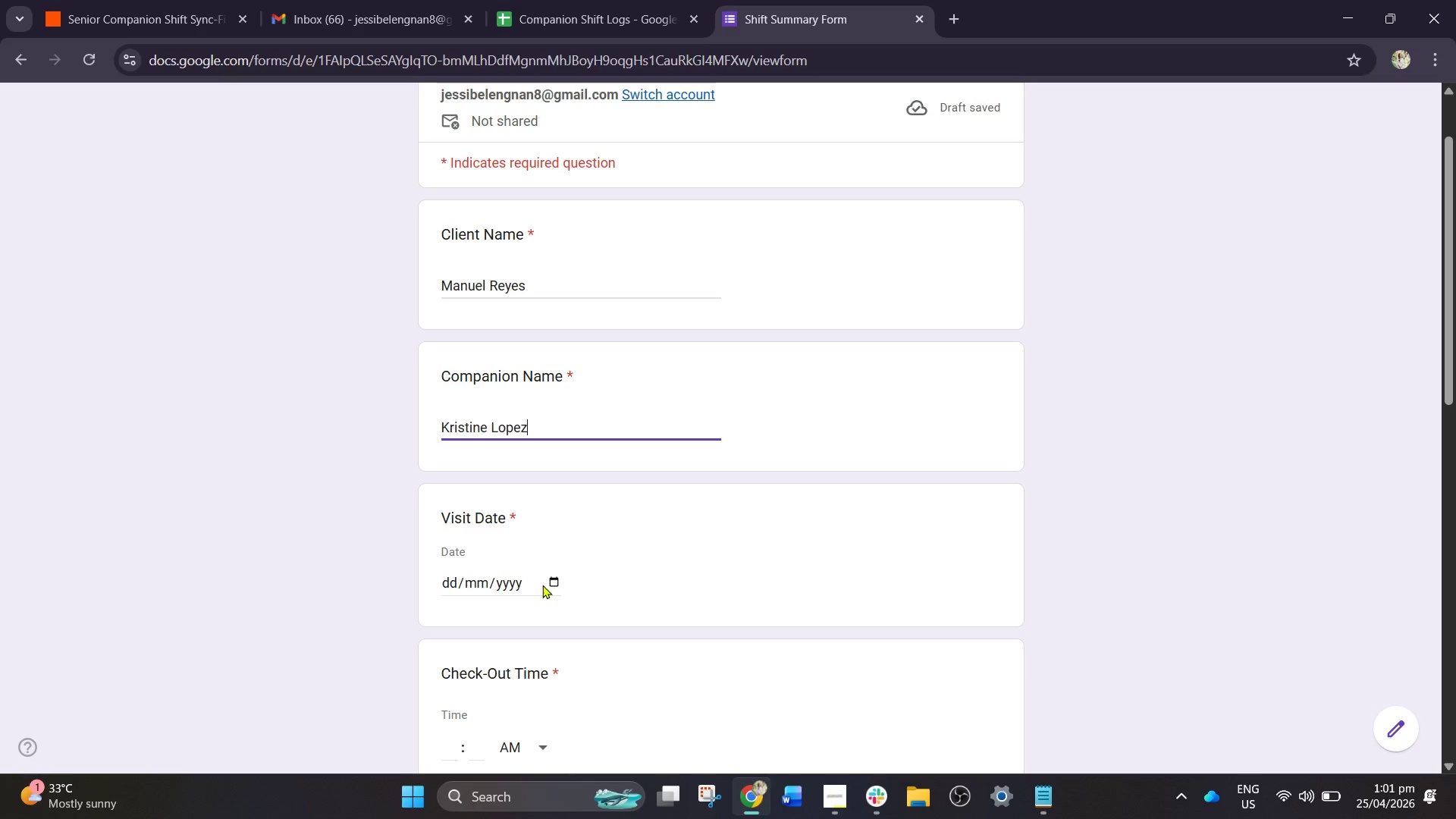 
left_click([564, 577])
 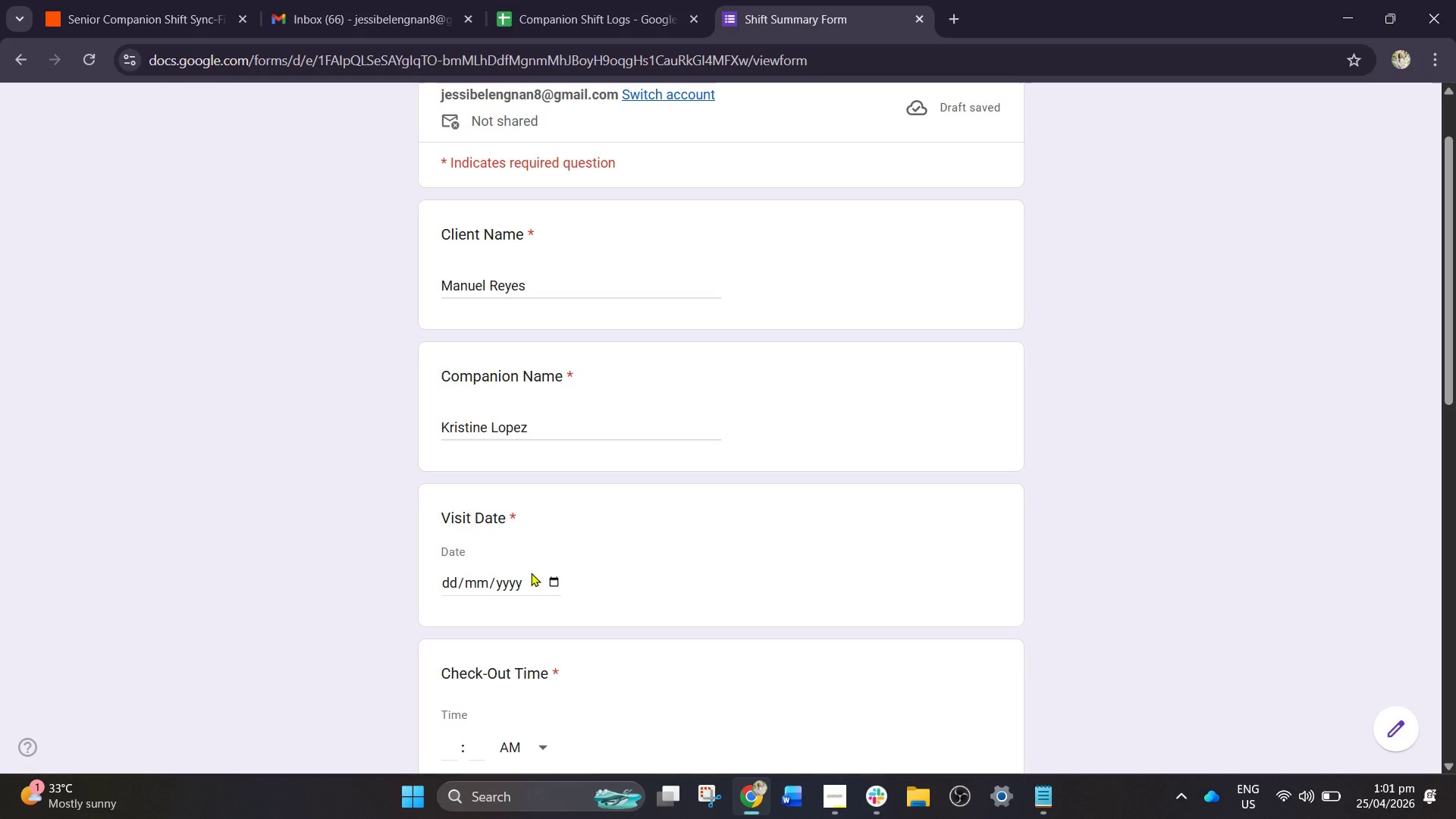 
wait(5.2)
 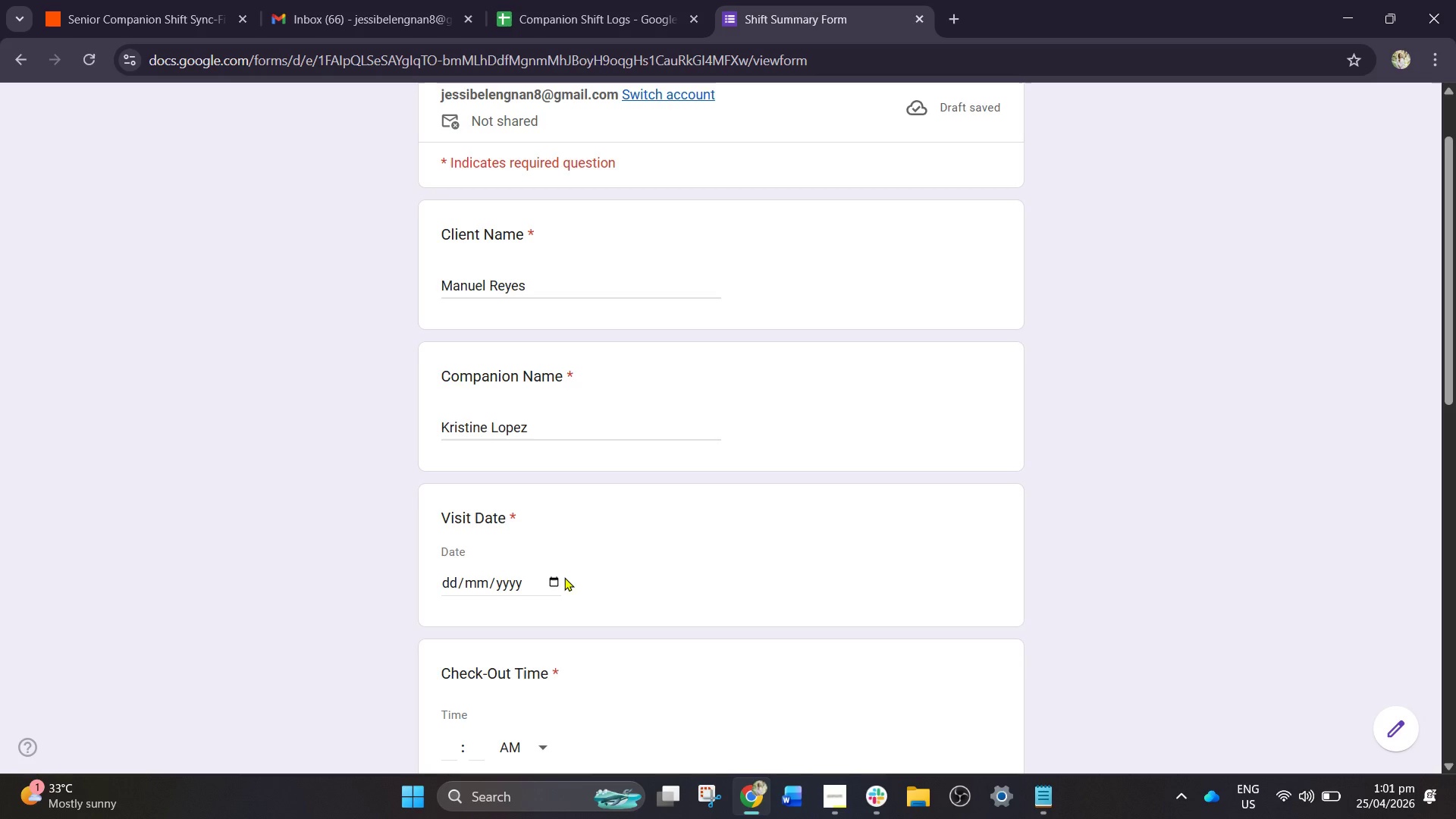 
left_click([557, 584])
 